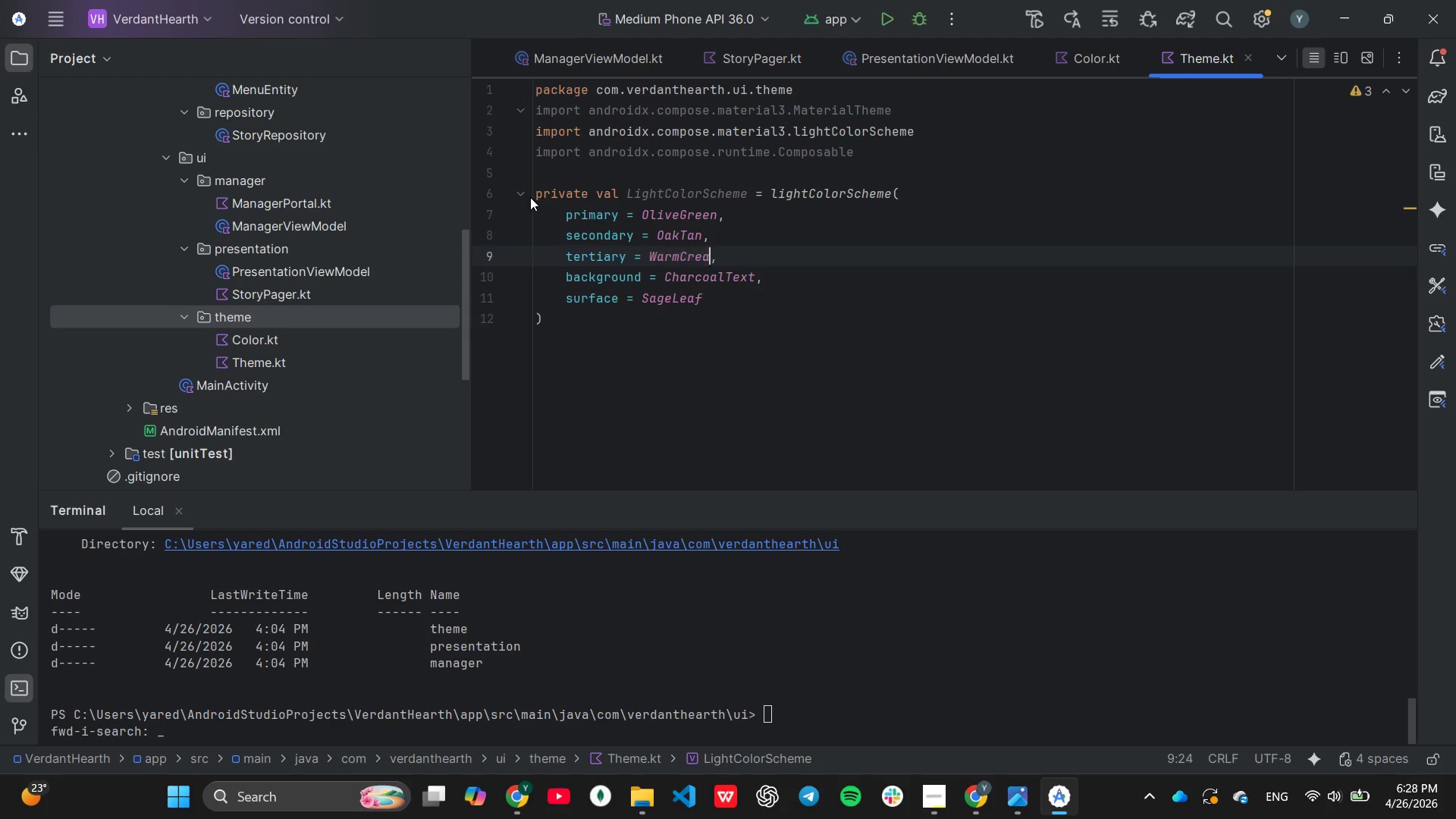 
hold_key(key=Backspace, duration=0.67)
 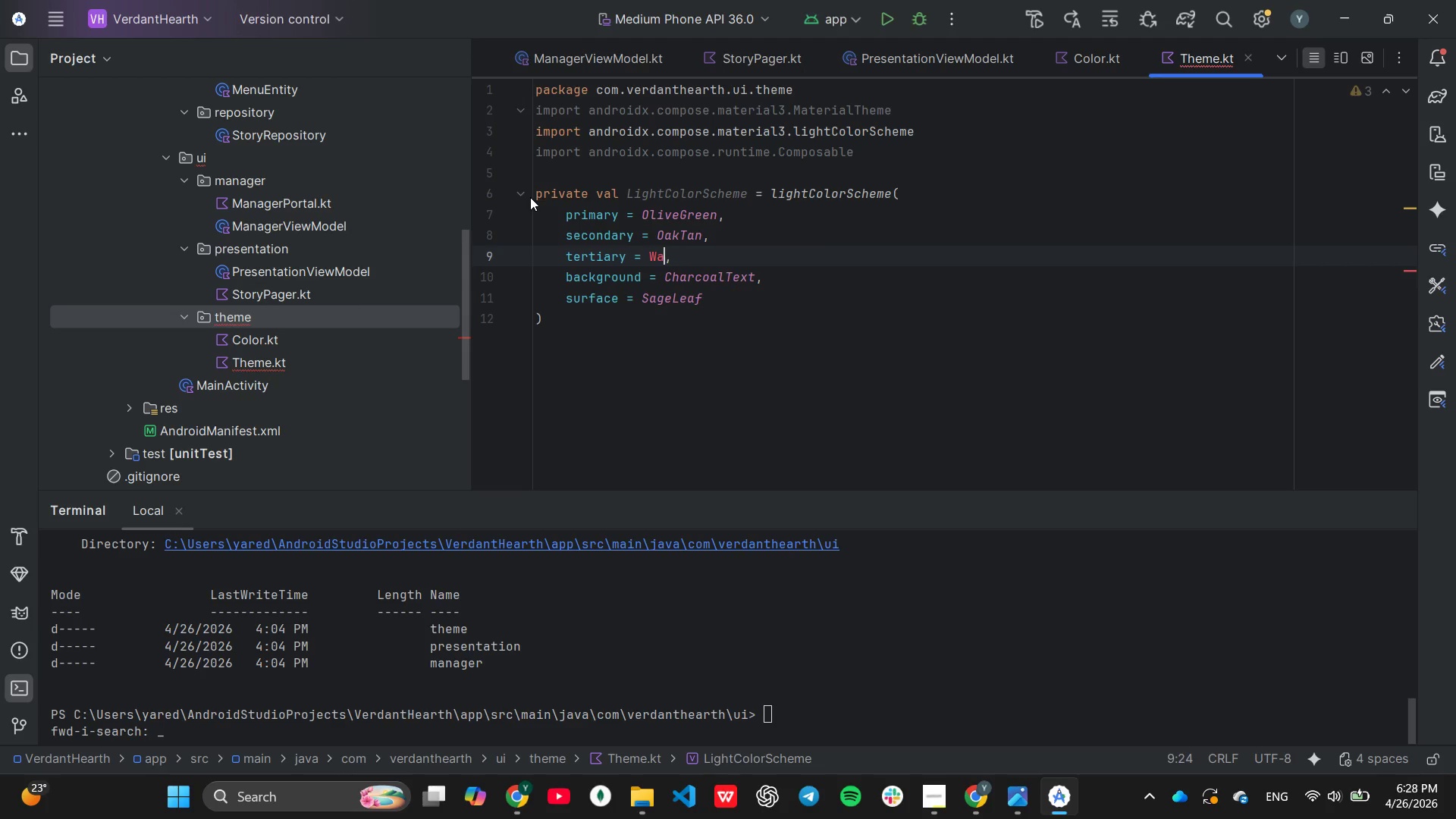 
key(Backspace)
key(Backspace)
key(Backspace)
type(Sa)
 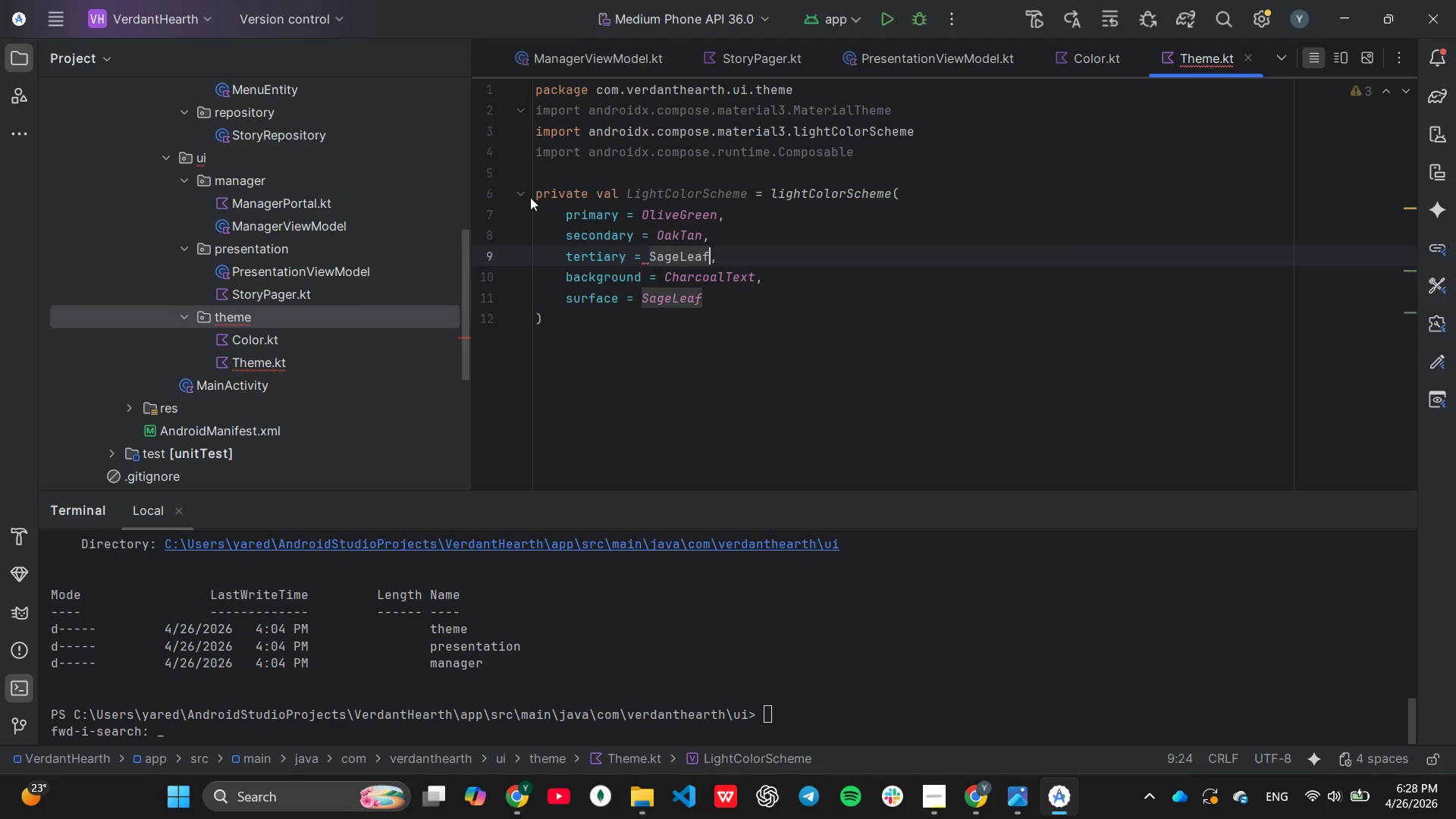 
 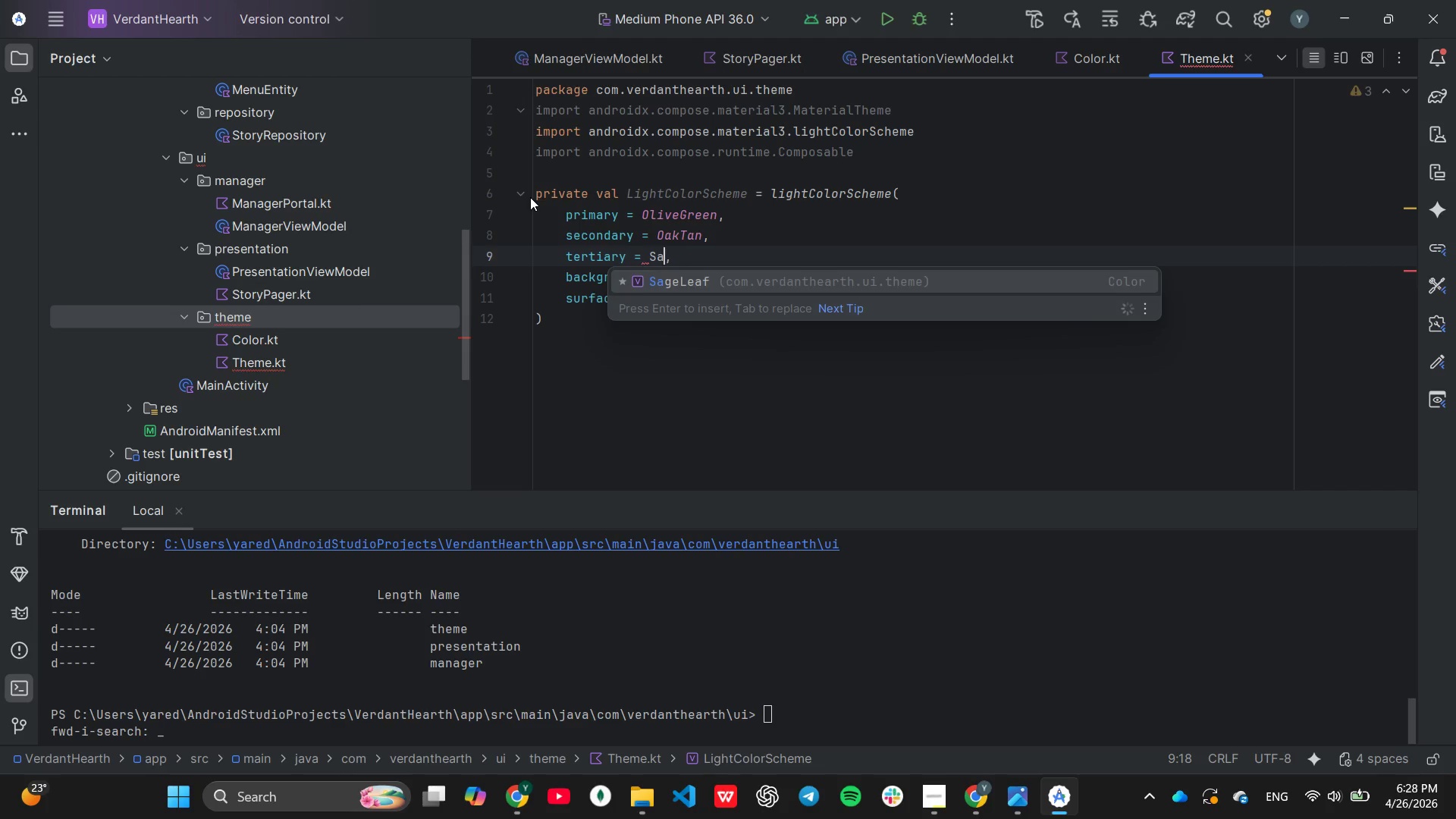 
key(Enter)
 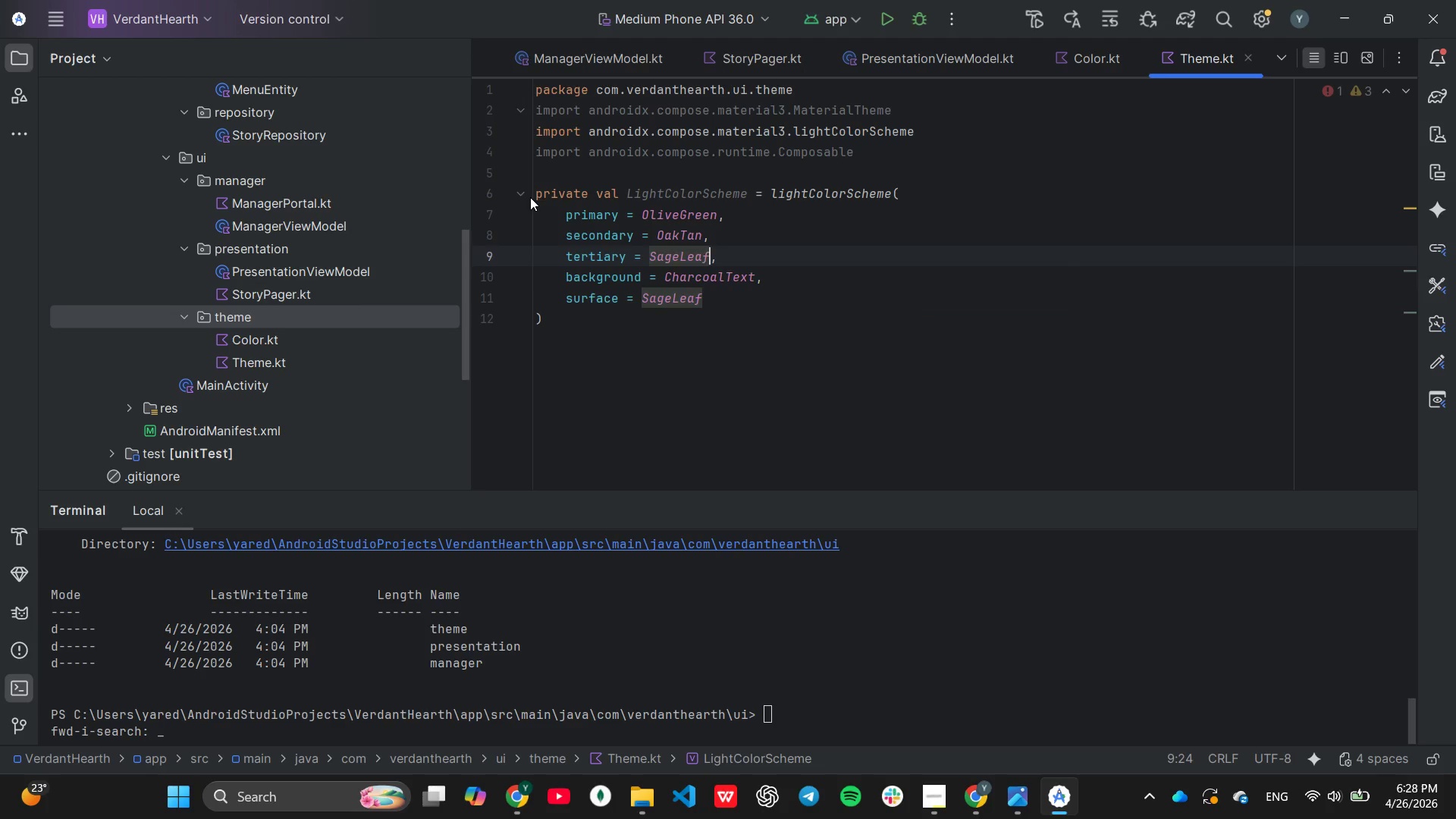 
key(ArrowDown)
 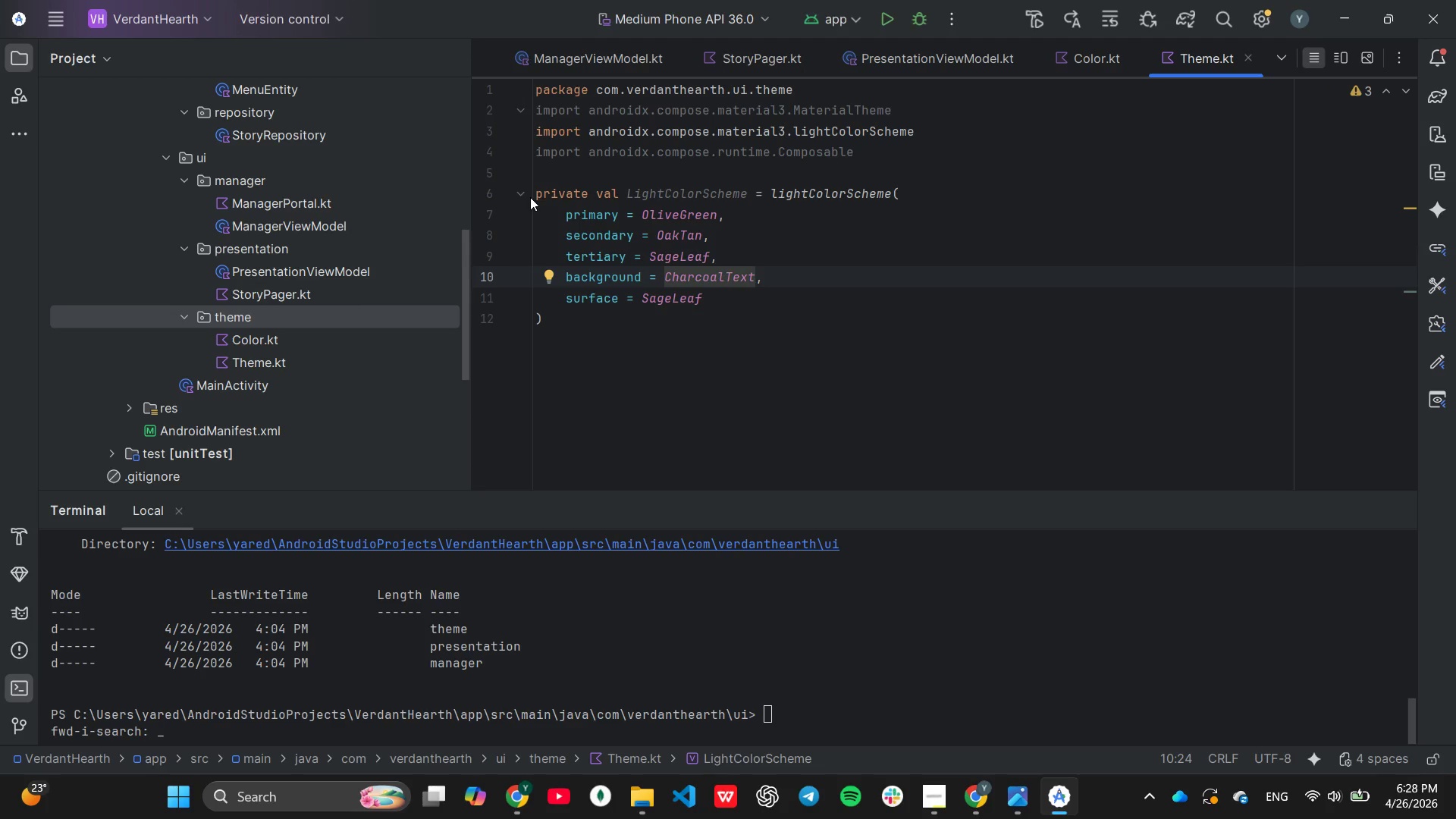 
hold_key(key=ArrowRight, duration=0.62)
 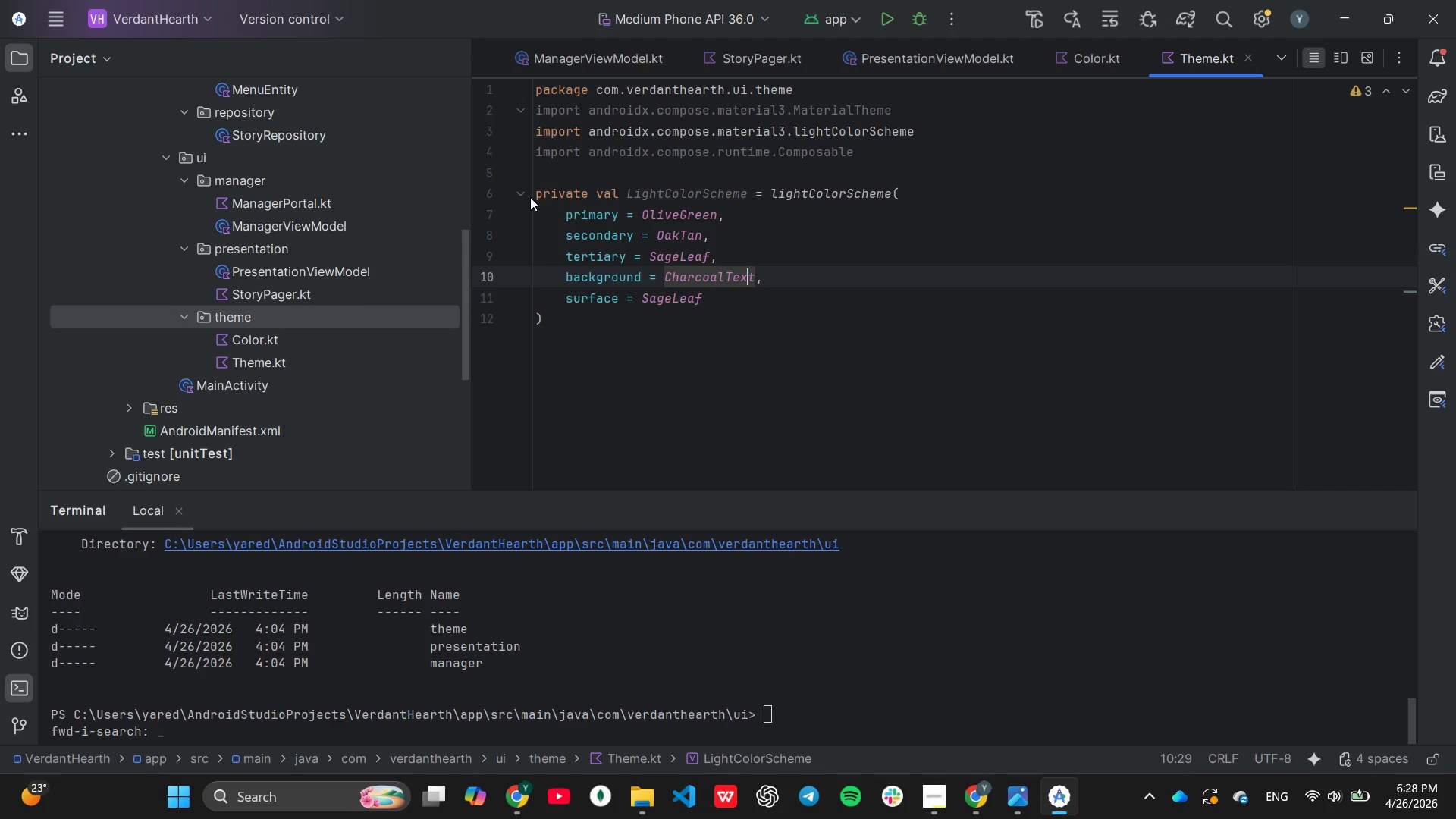 
key(ArrowRight)
 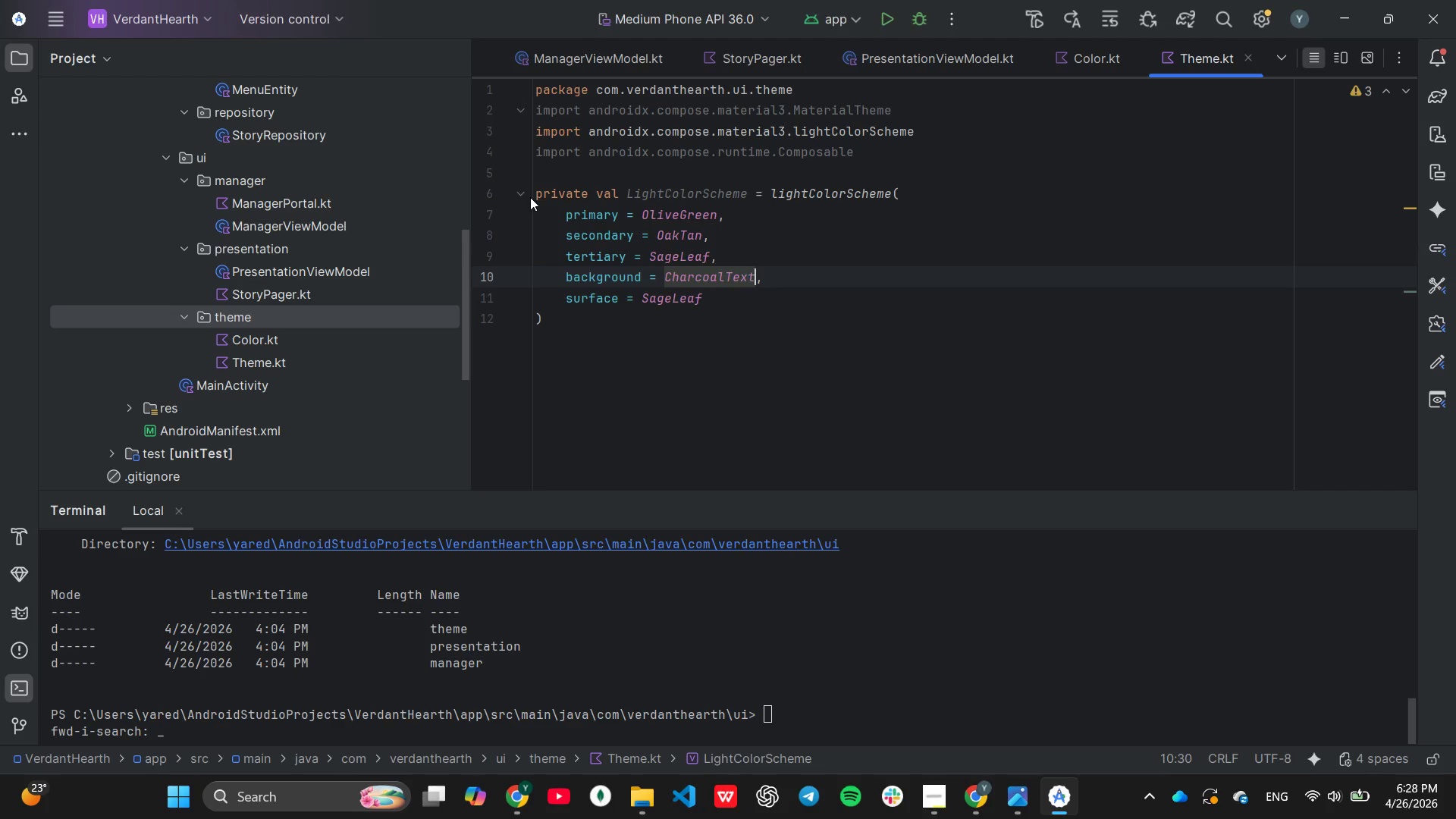 
key(ArrowRight)
 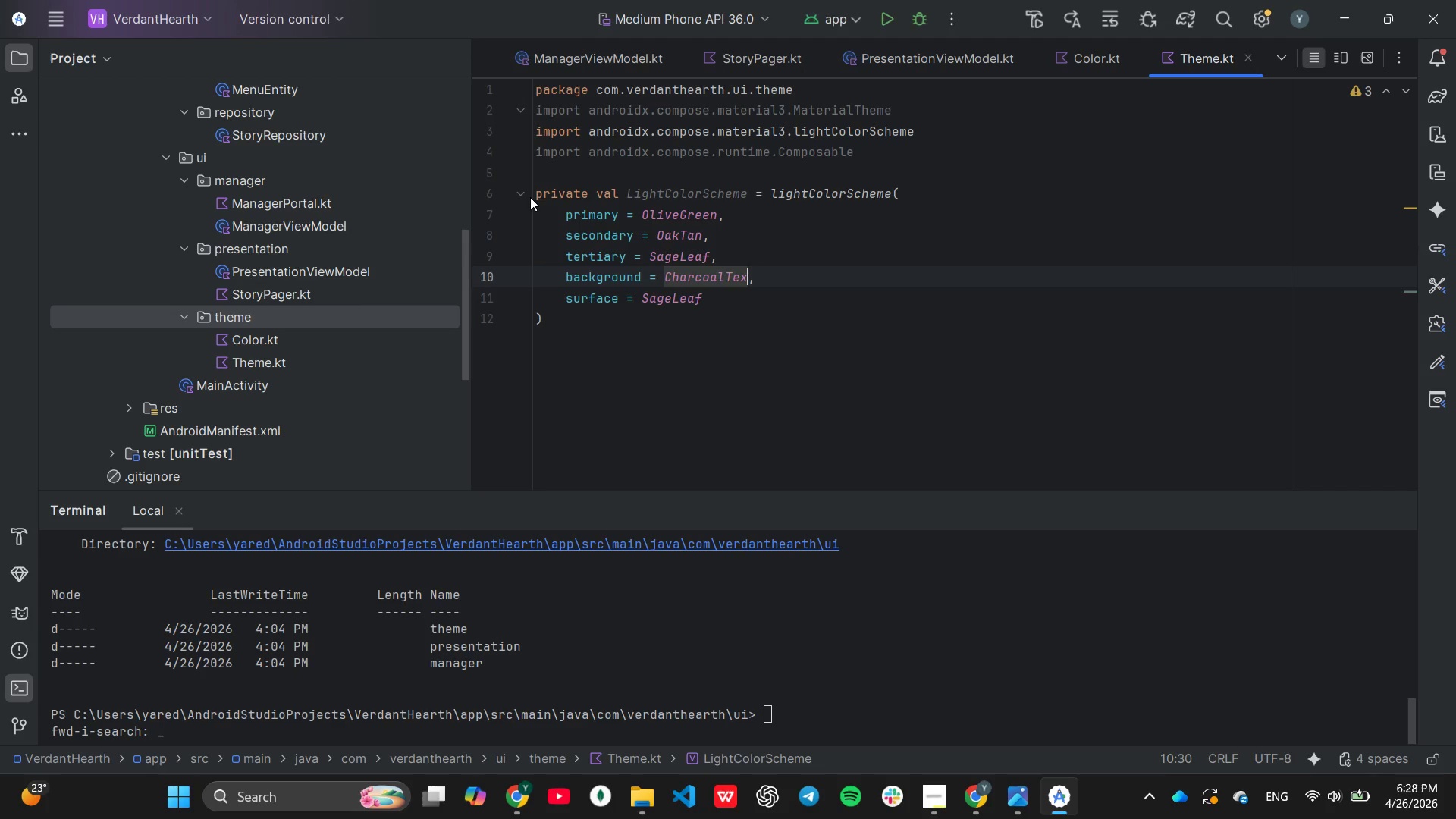 
hold_key(key=Backspace, duration=0.77)
 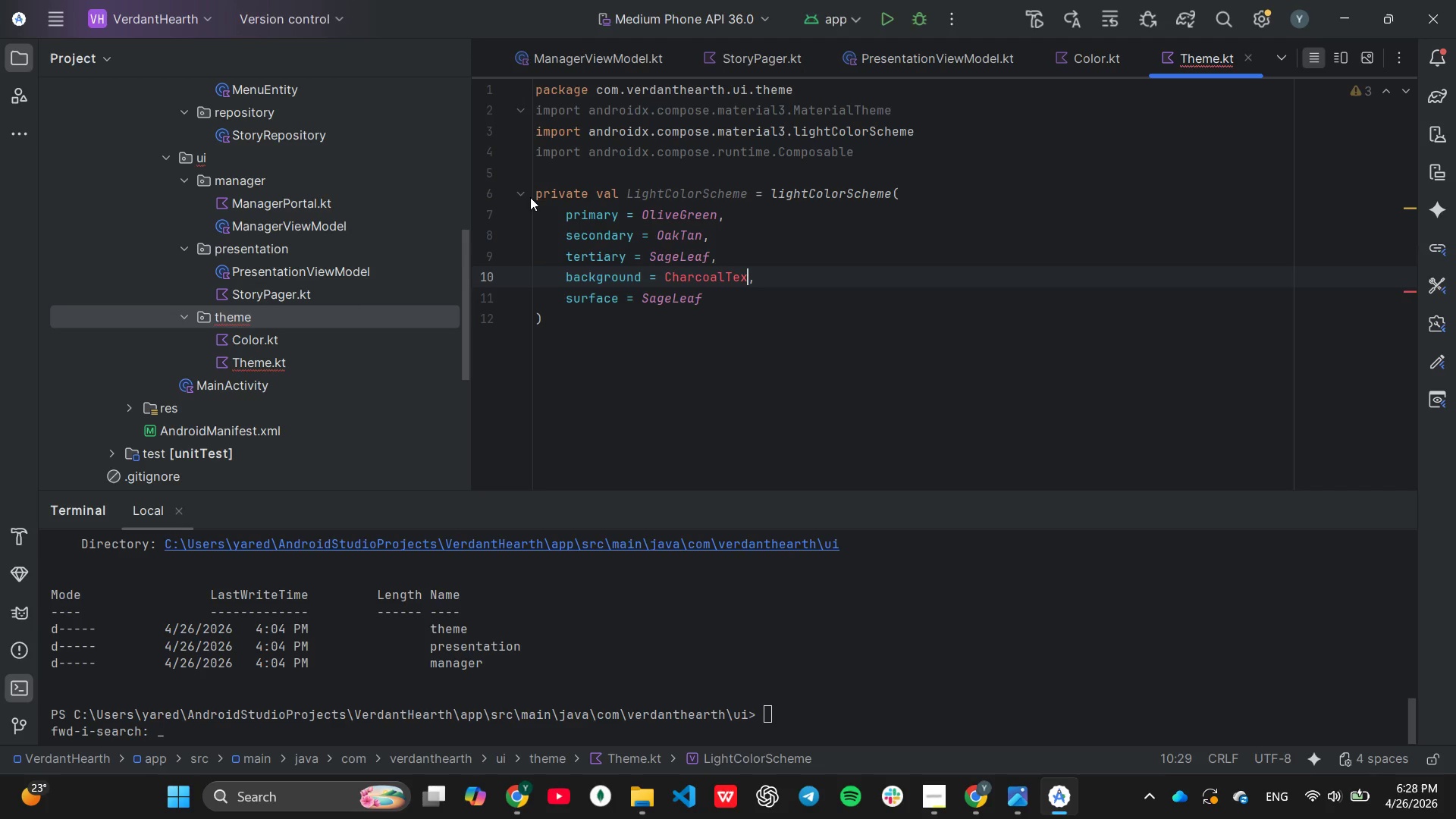 
key(Backspace)
 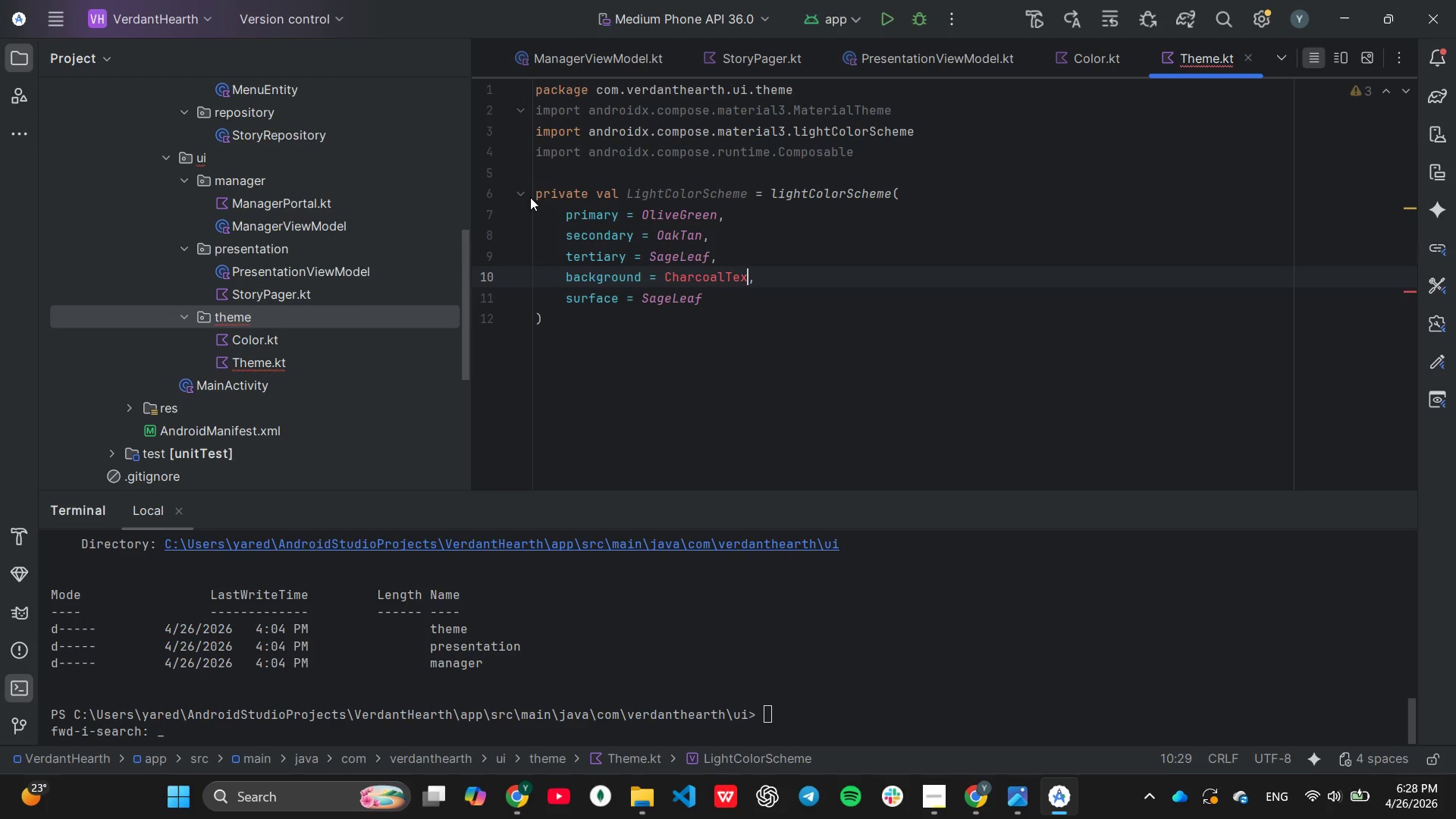 
key(Backspace)
 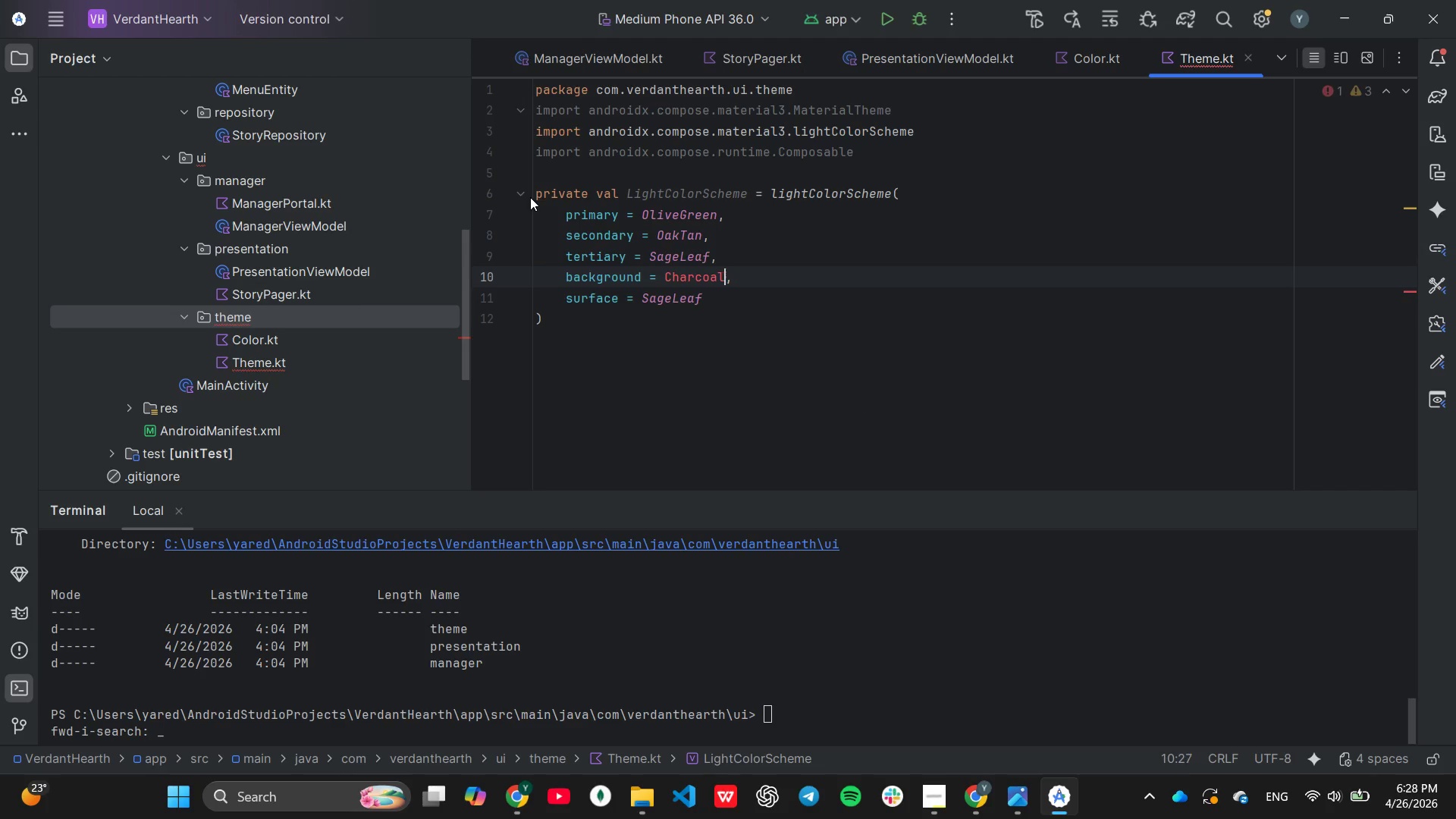 
hold_key(key=Backspace, duration=0.69)
 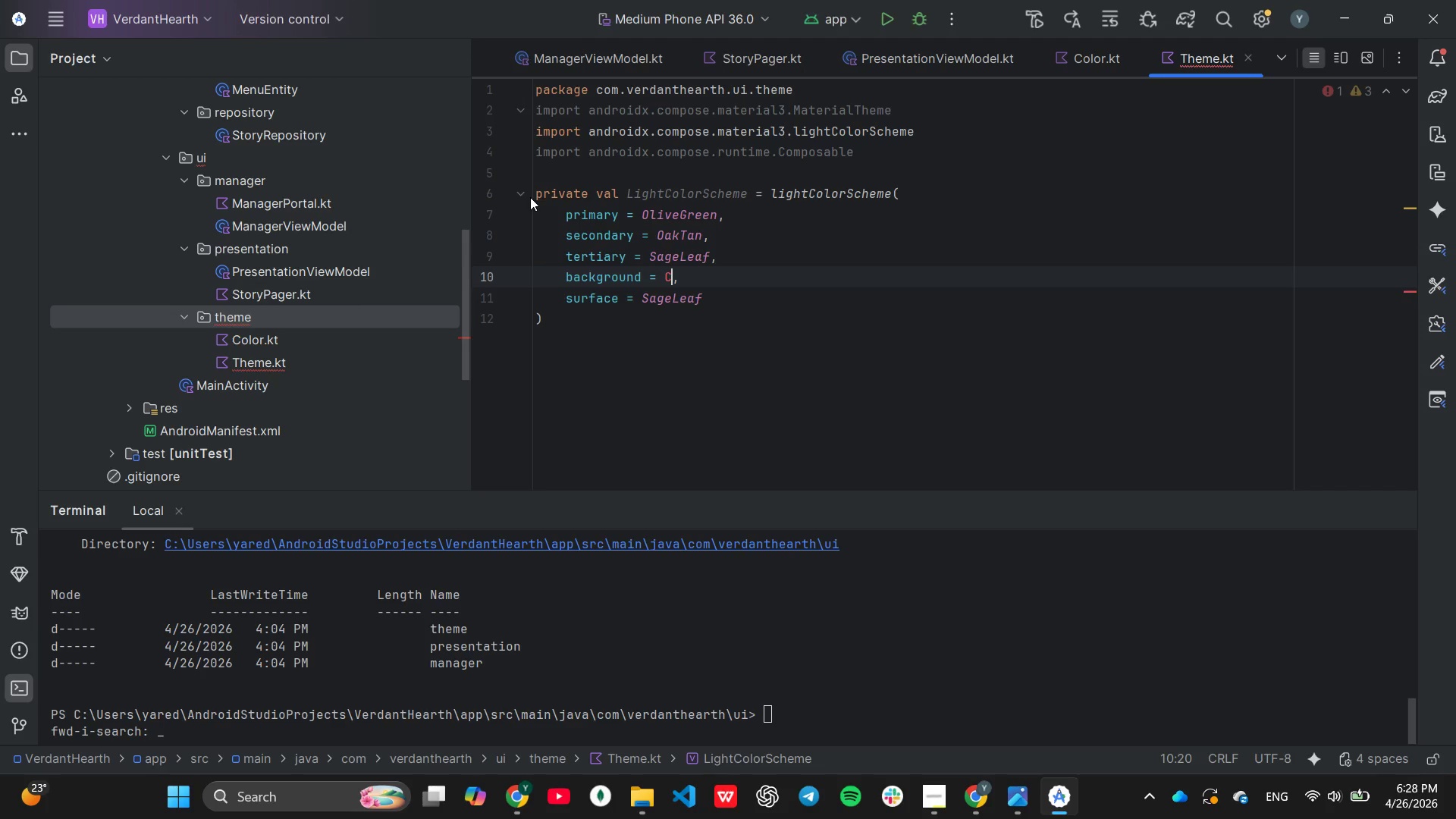 
key(Backspace)
key(Backspace)
type(War)
 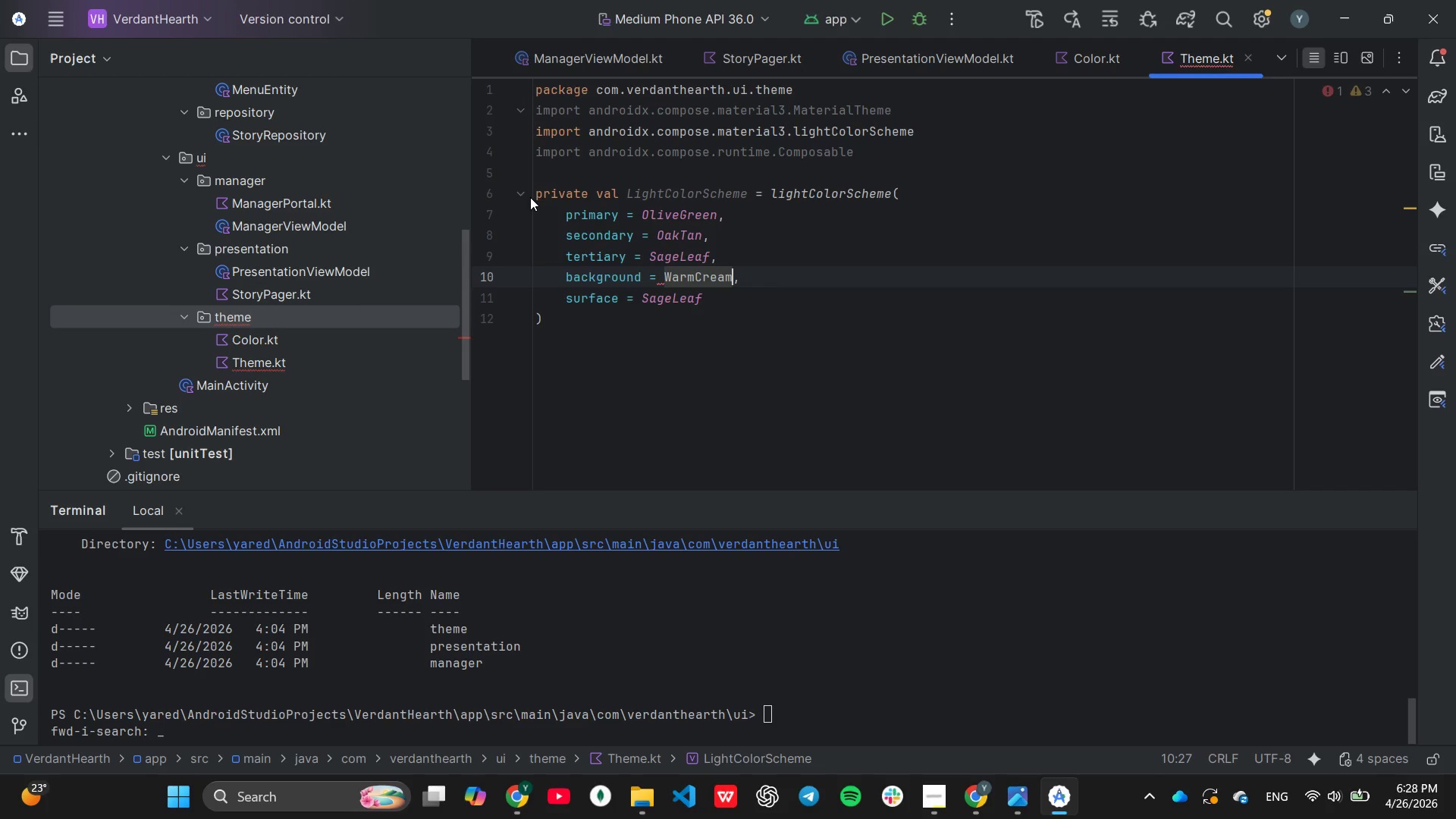 
 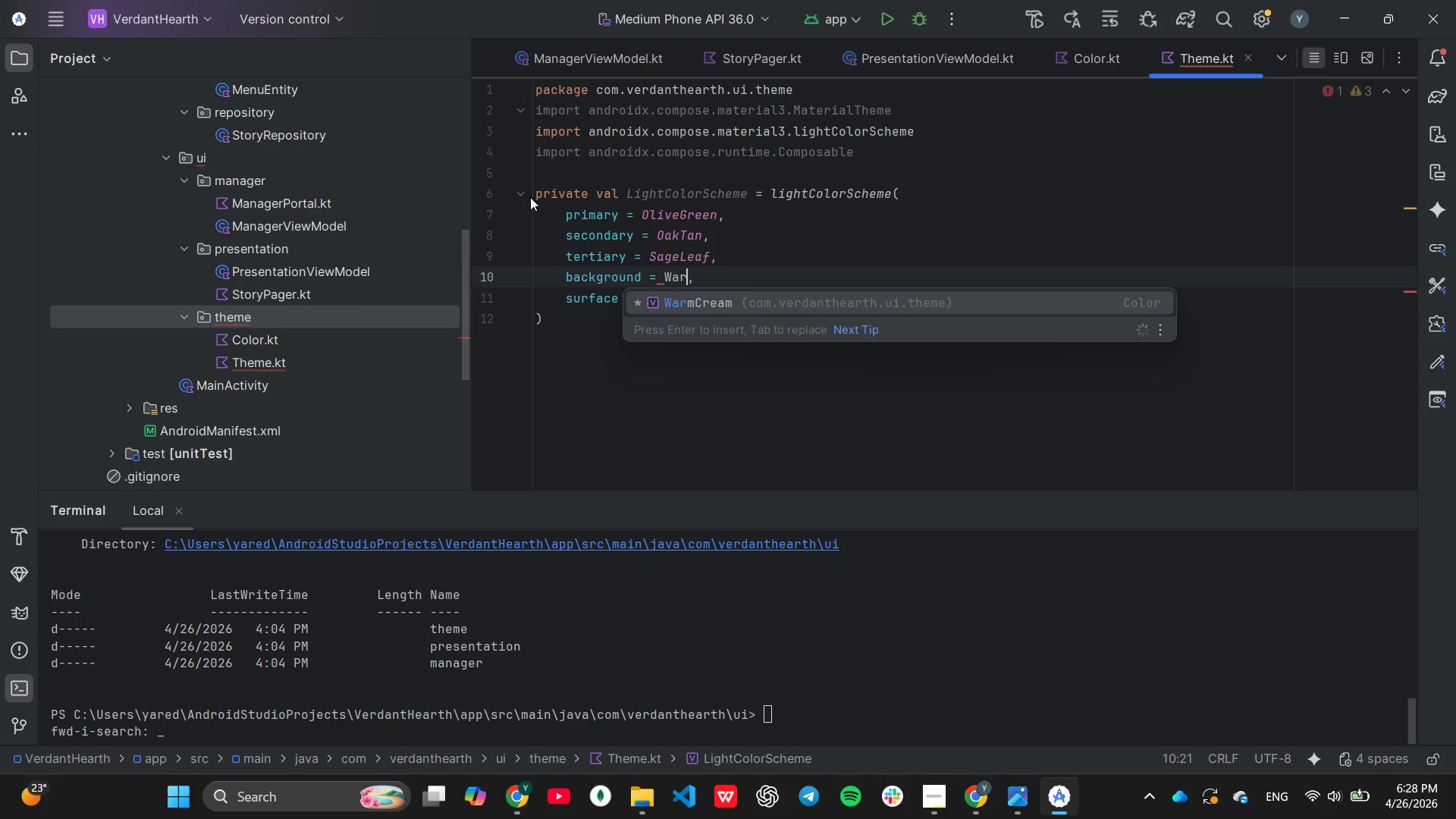 
key(Enter)
 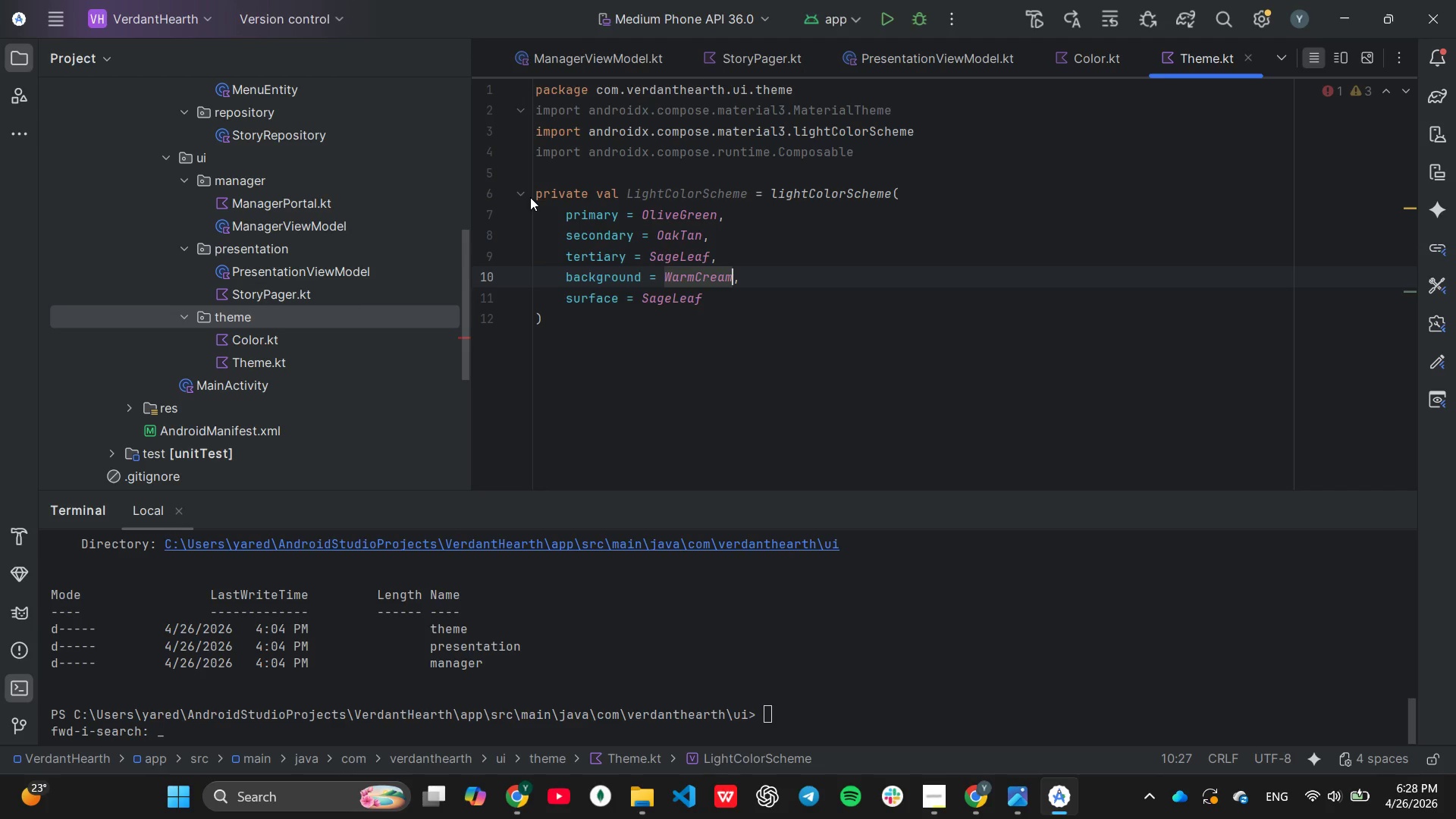 
key(ArrowDown)
 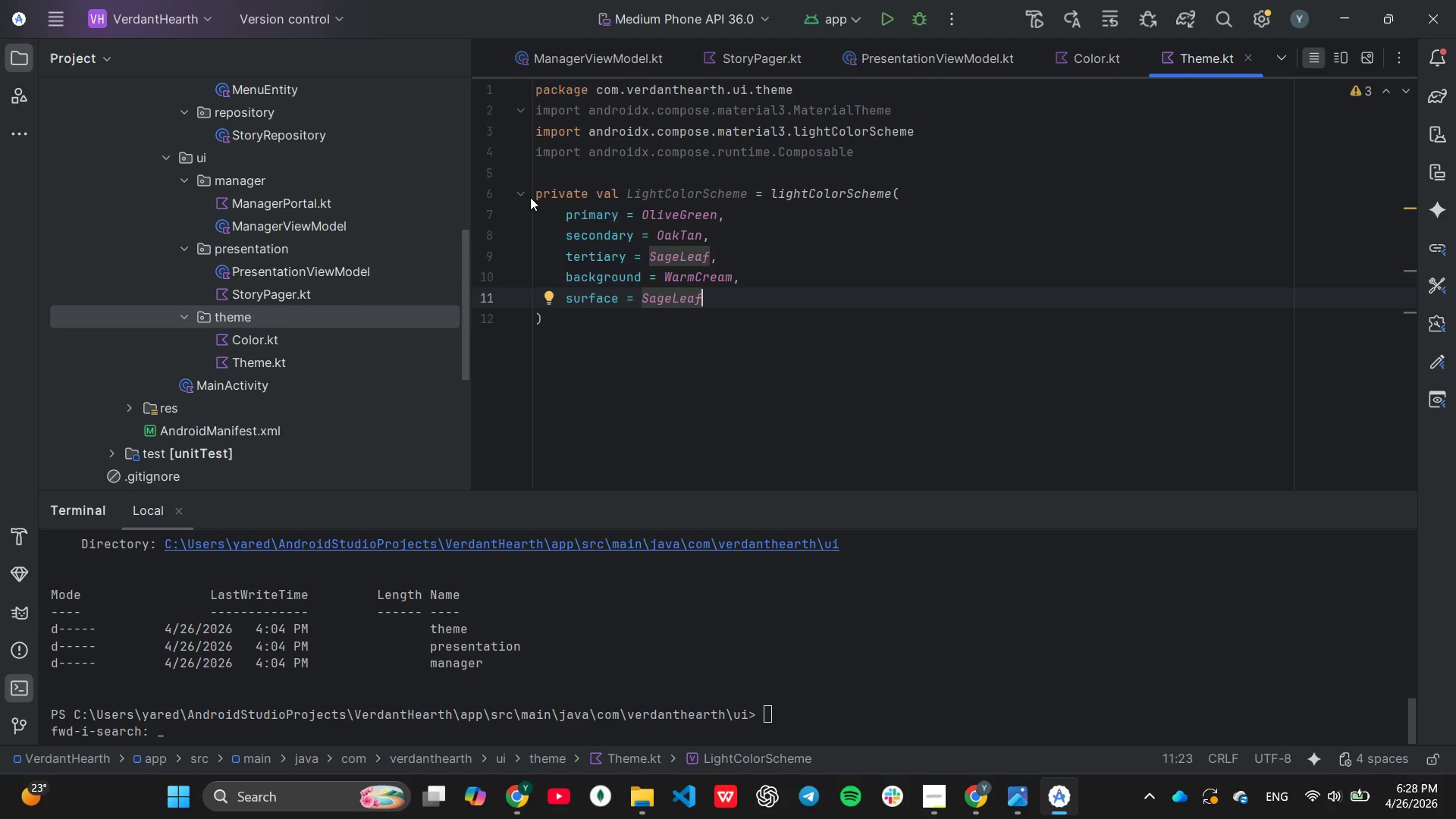 
hold_key(key=Backspace, duration=0.7)
 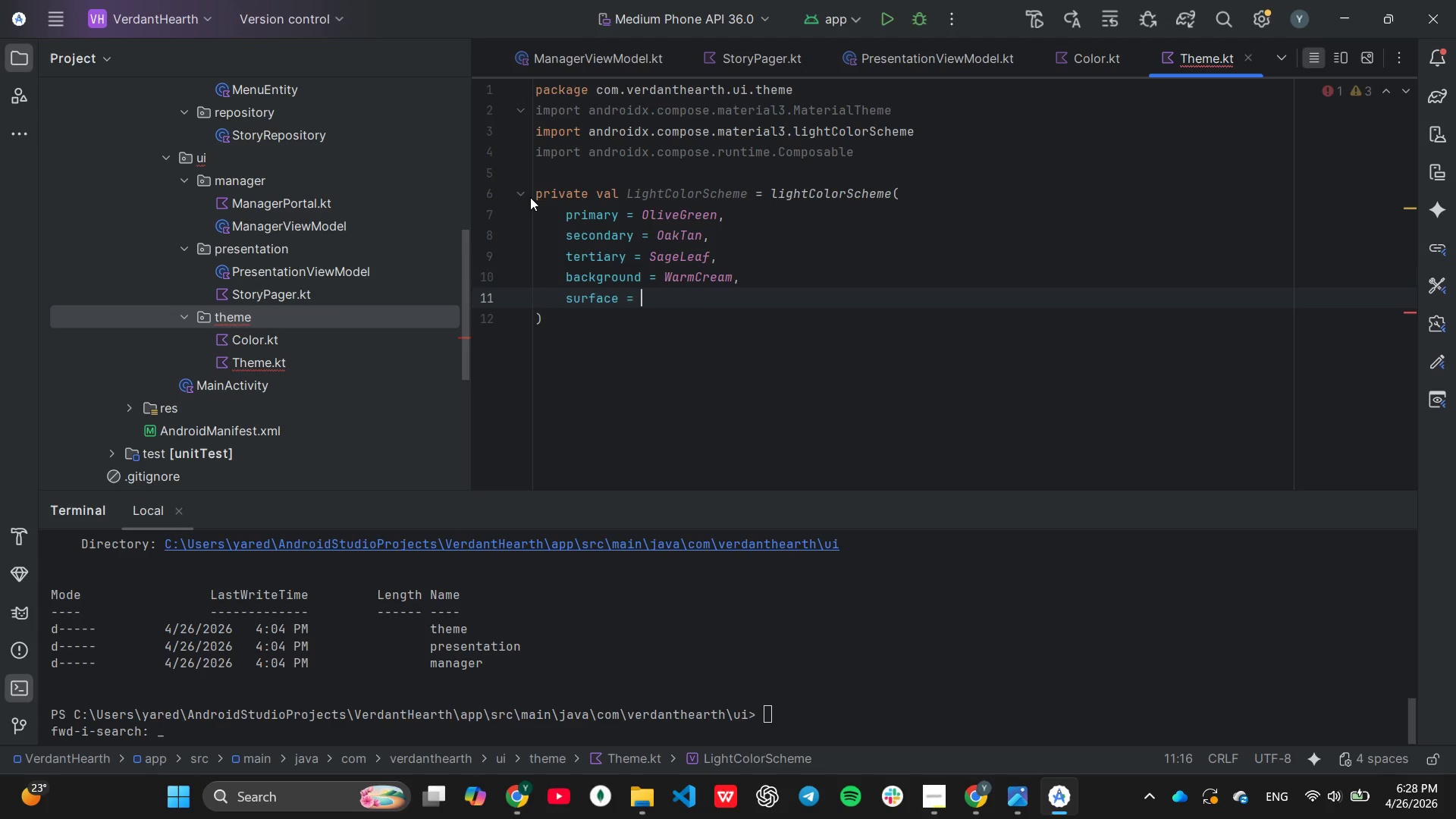 
key(Backspace)
key(Backspace)
type( Wa)
 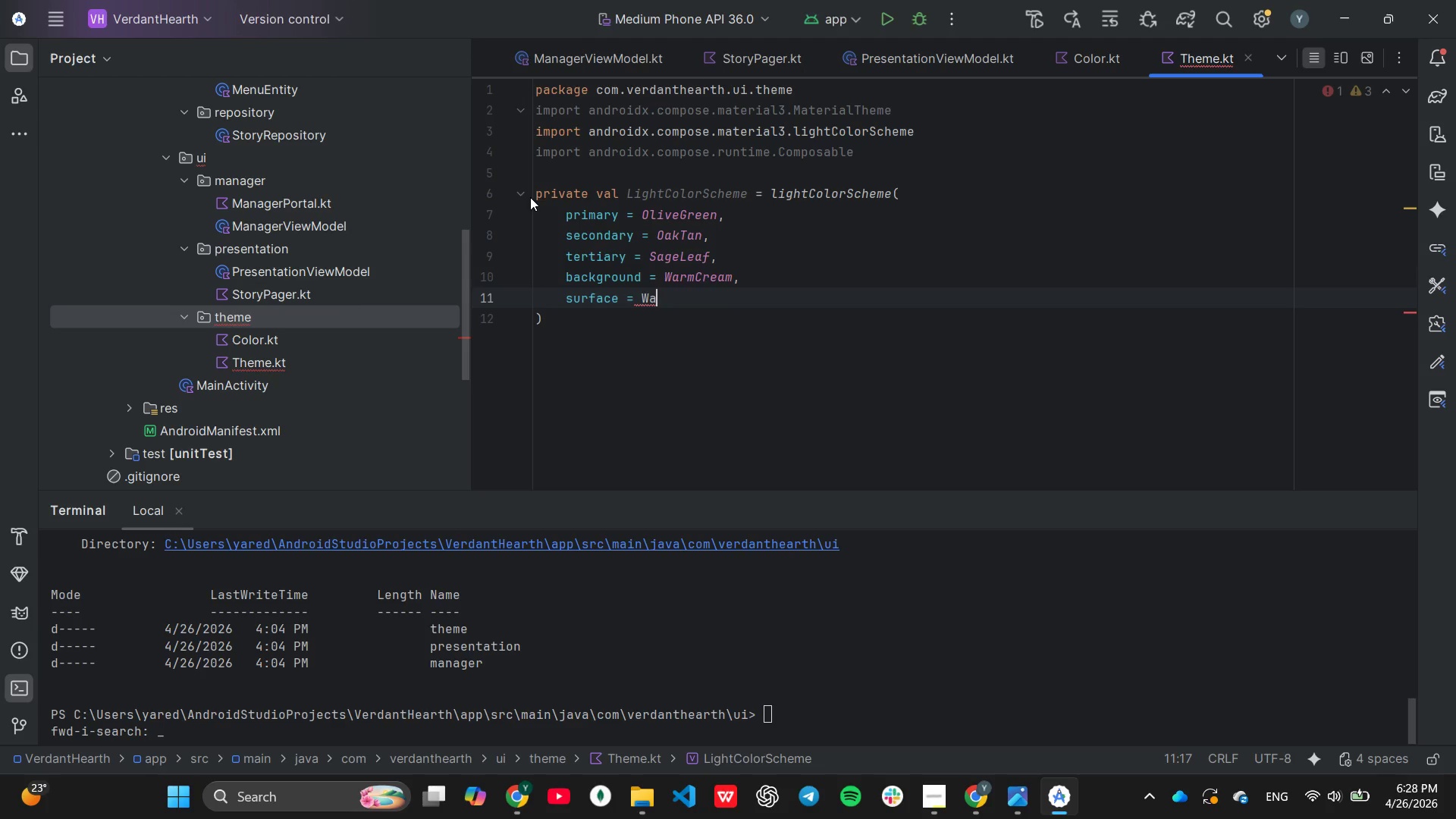 
key(Enter)
 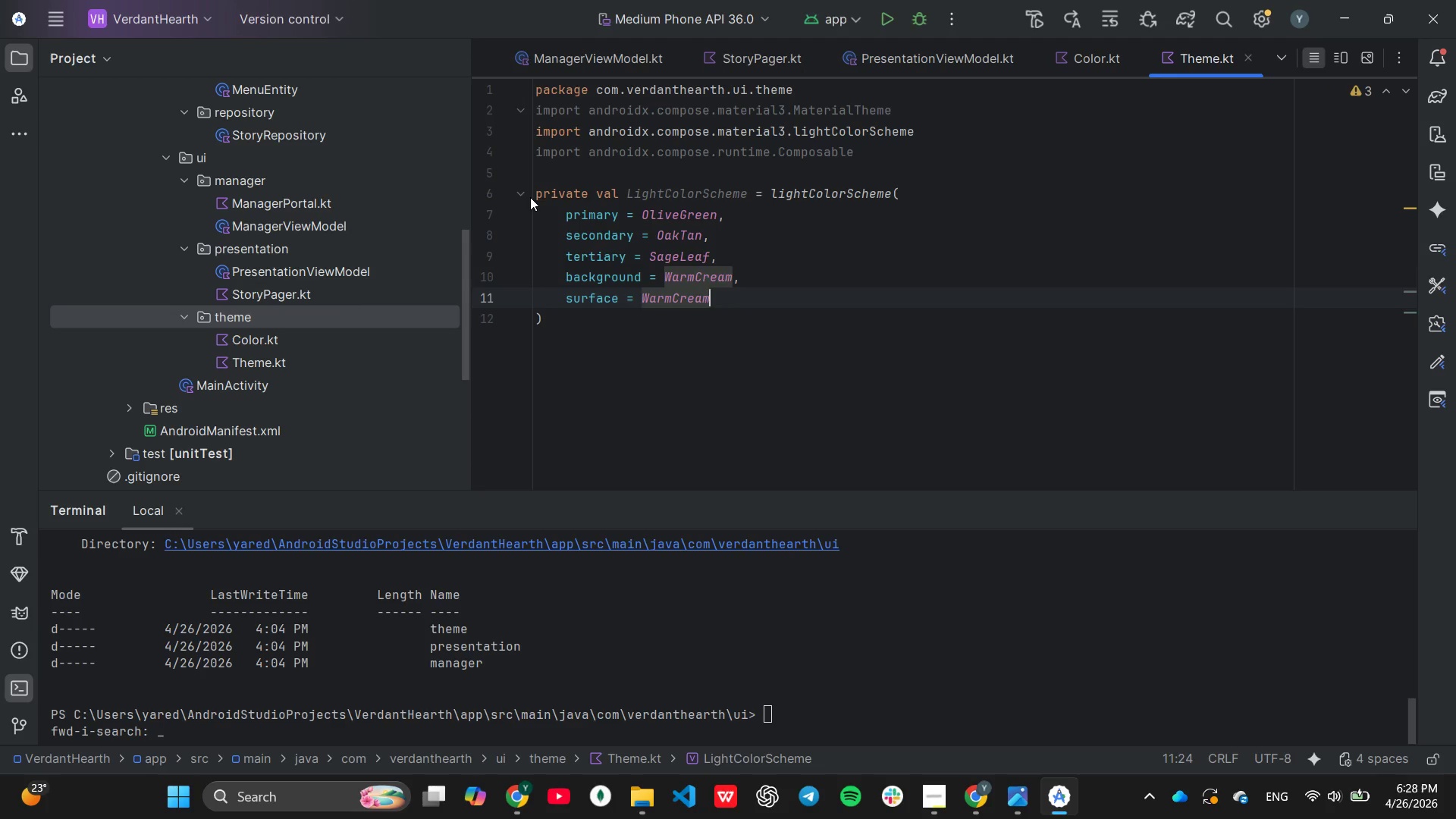 
key(Comma)
 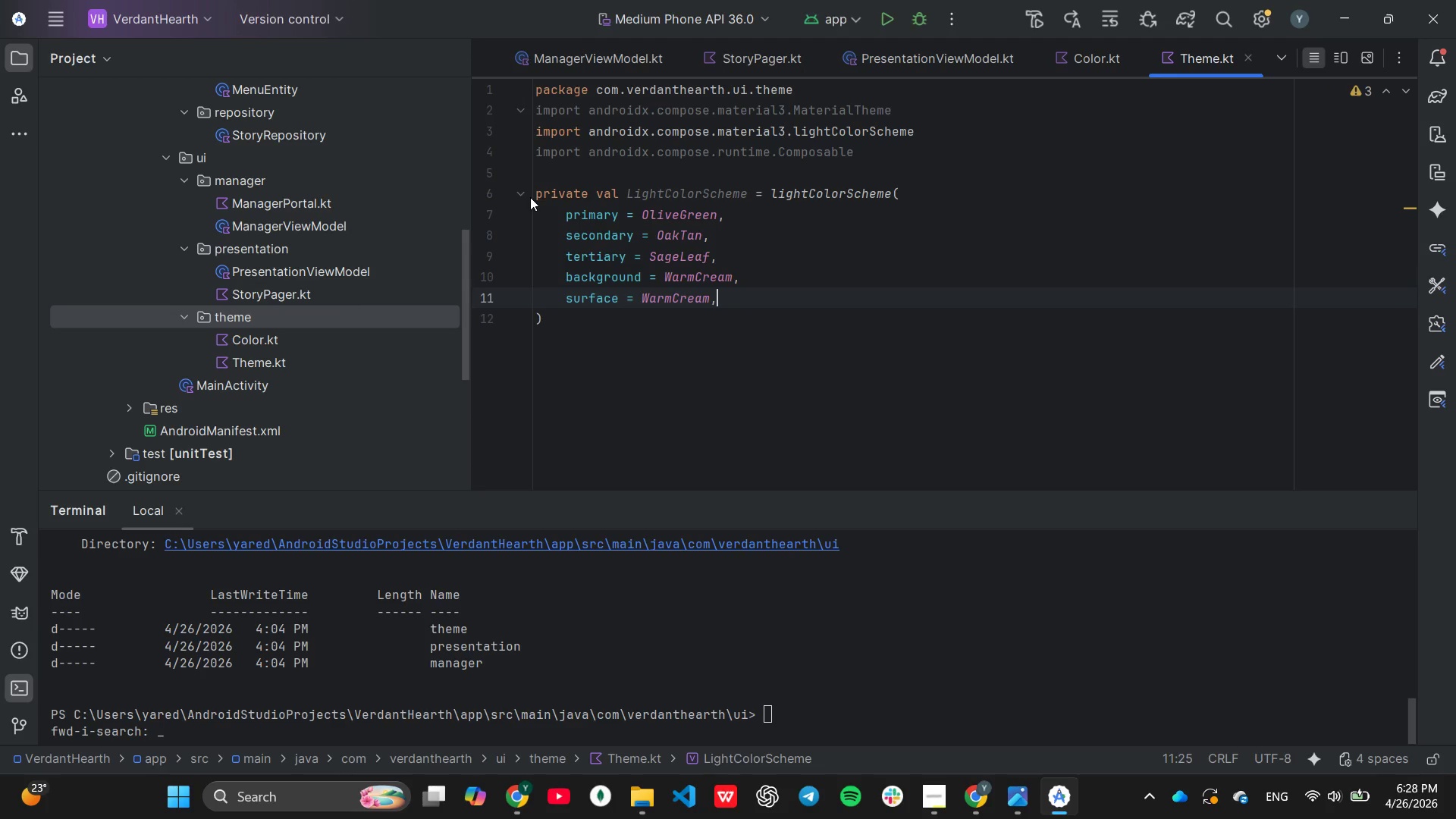 
key(Enter)
 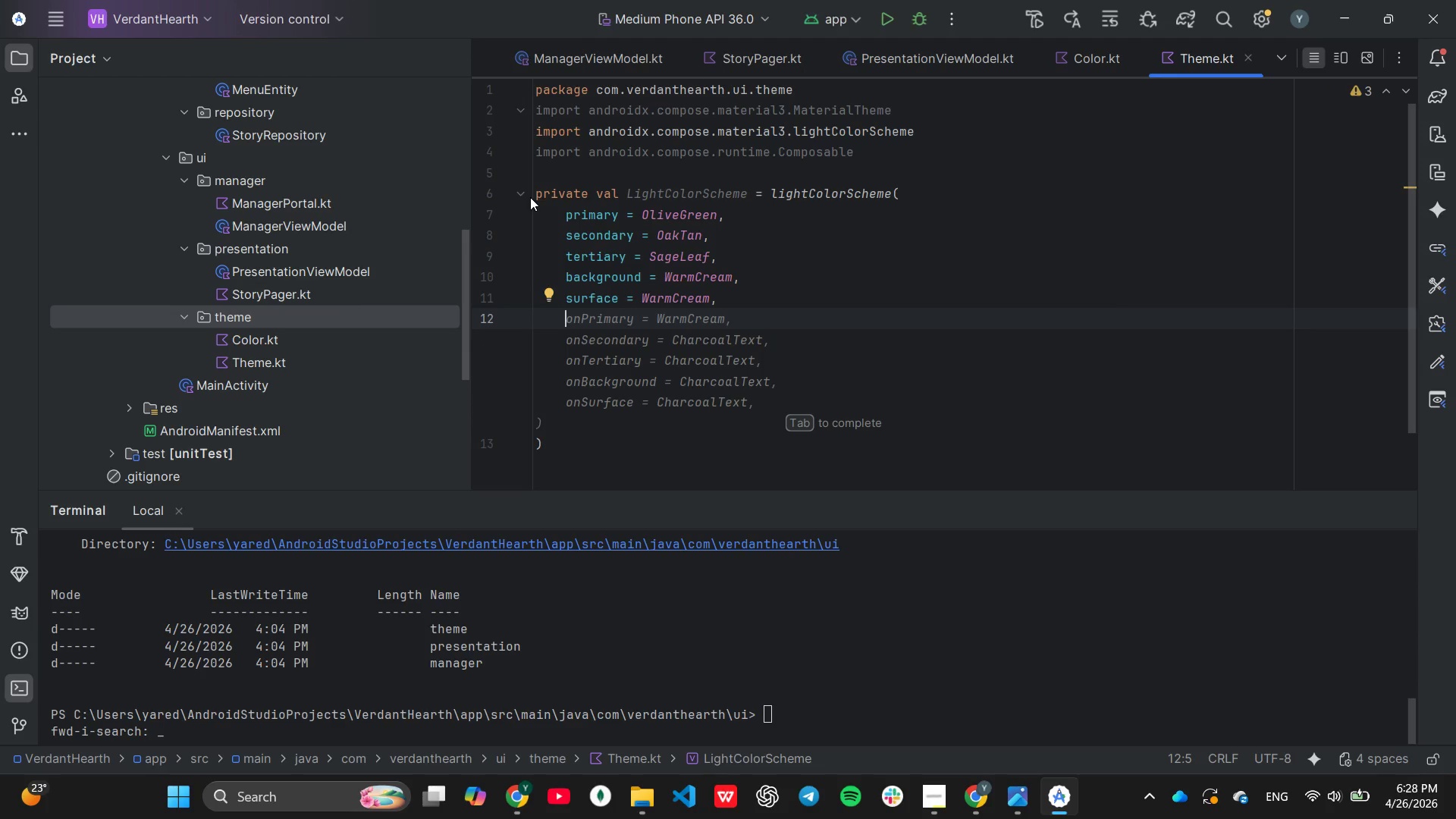 
key(Tab)
 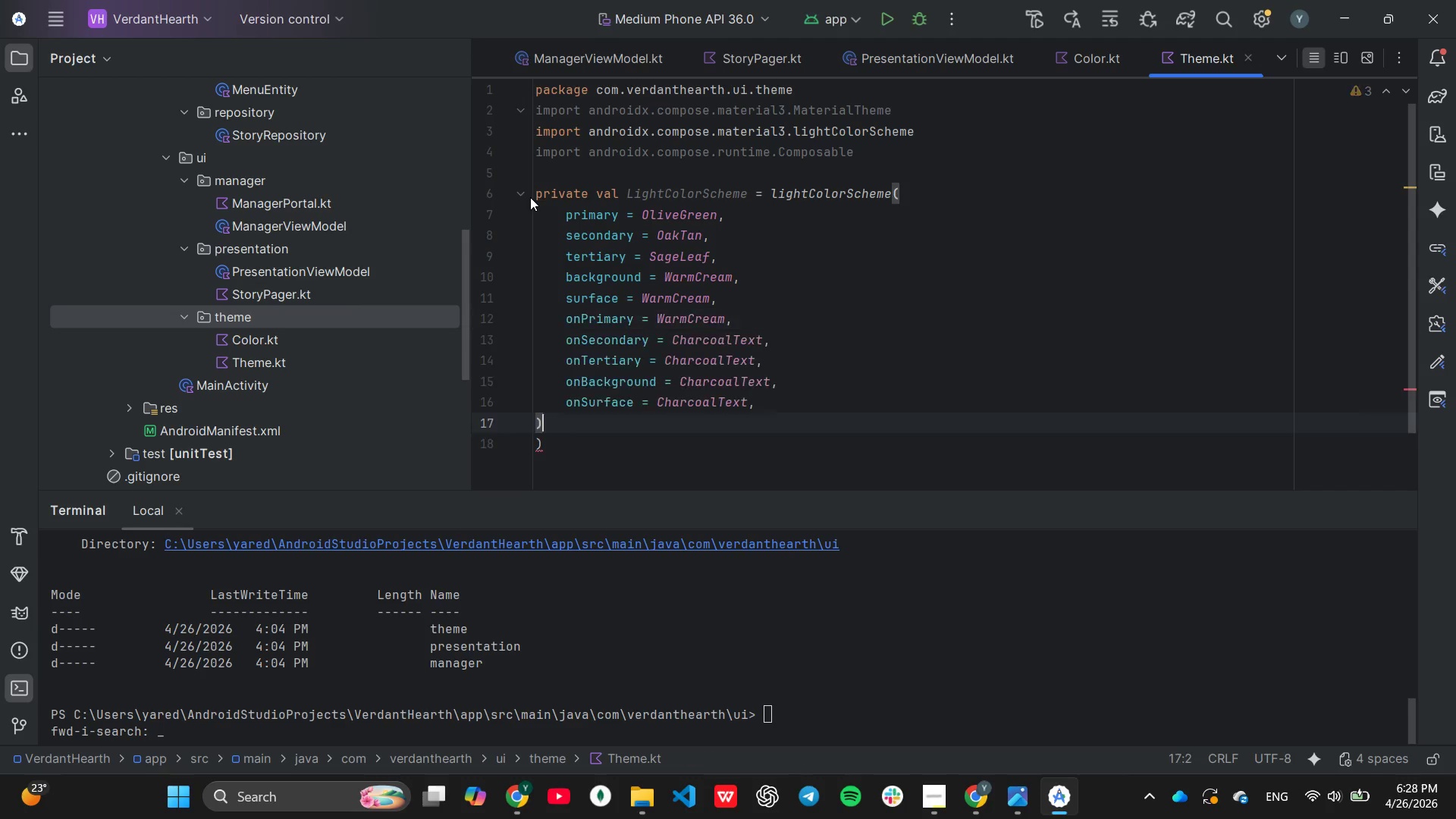 
key(Backspace)
 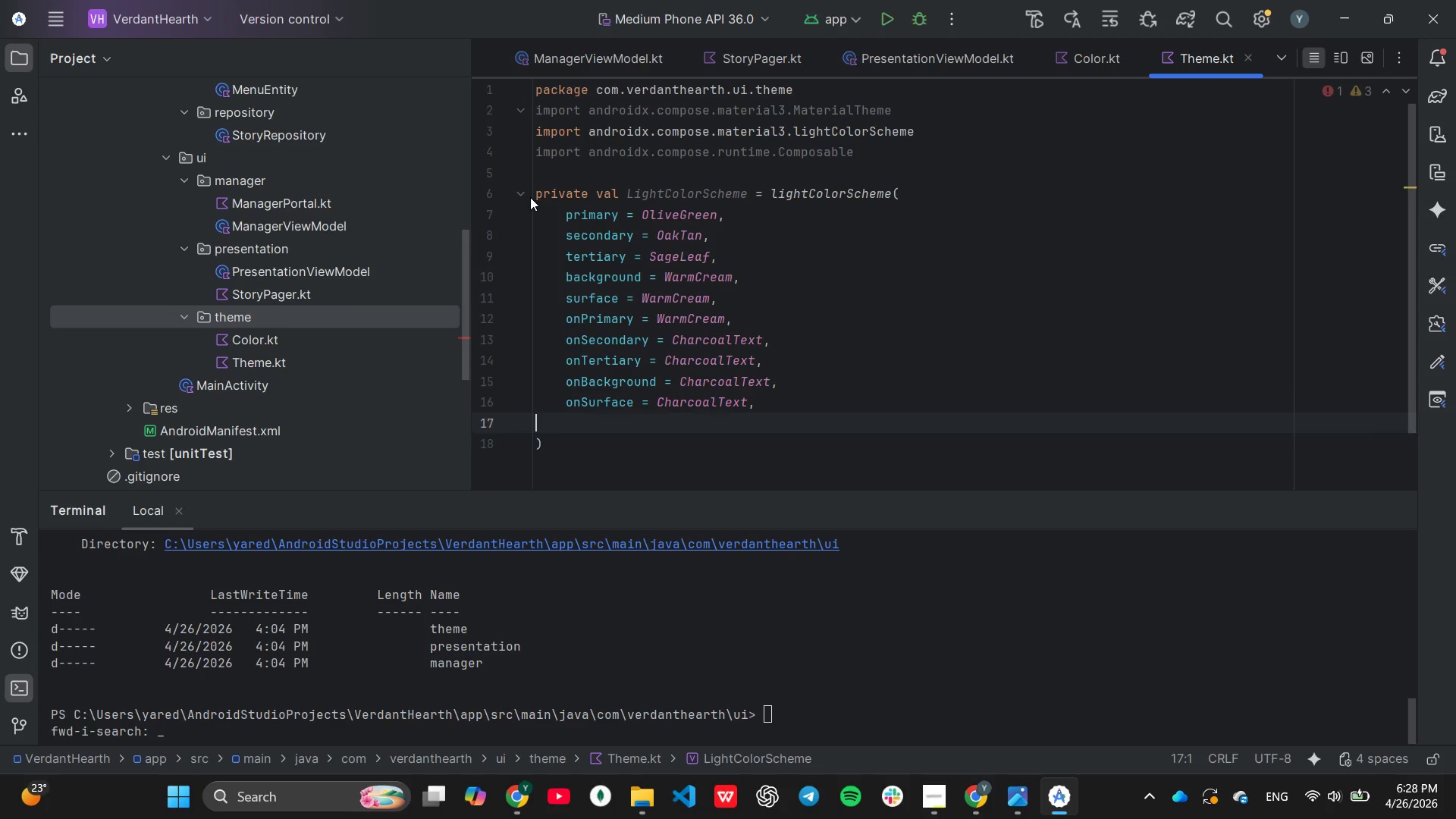 
key(Backspace)
 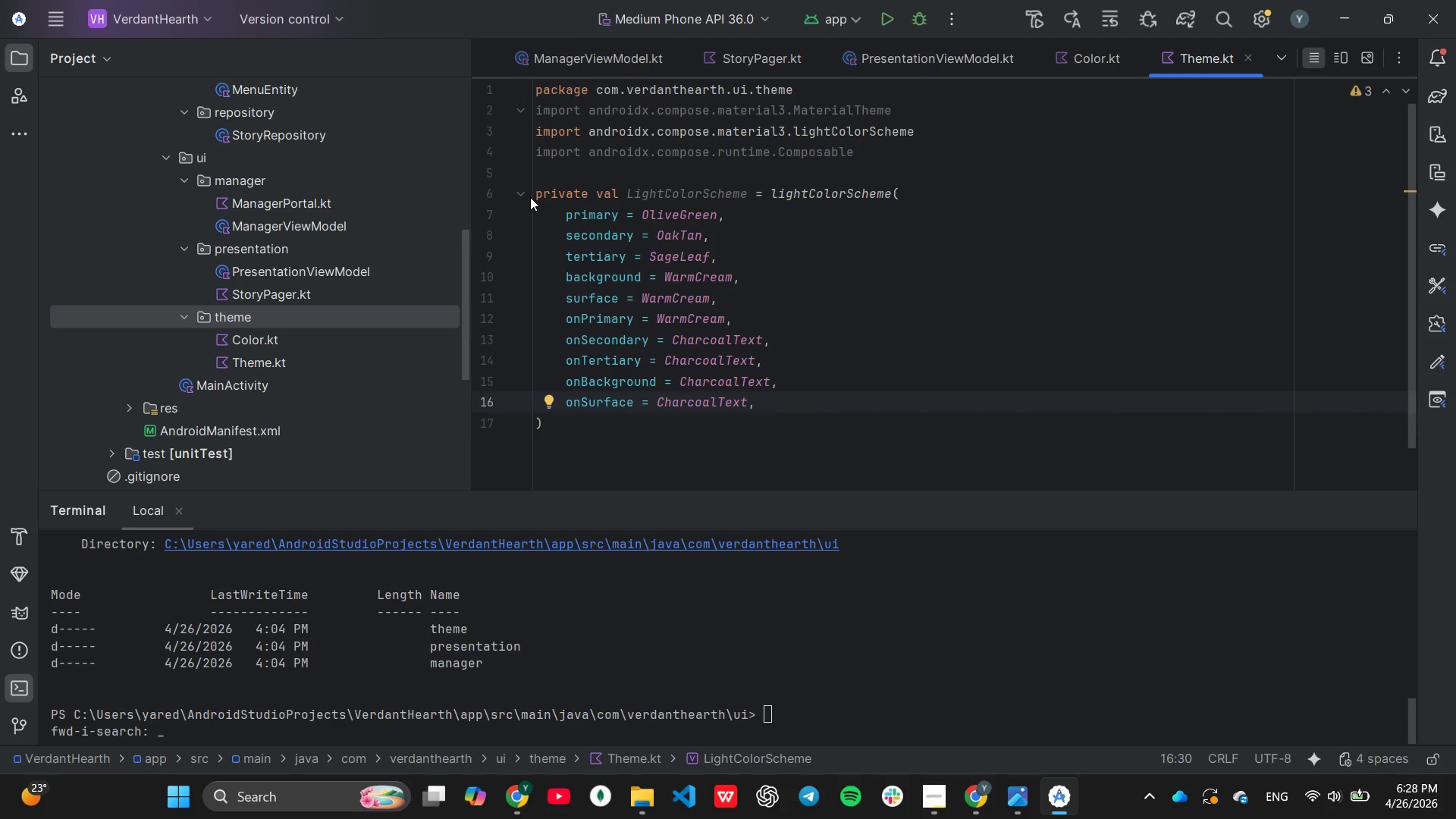 
key(ArrowUp)
 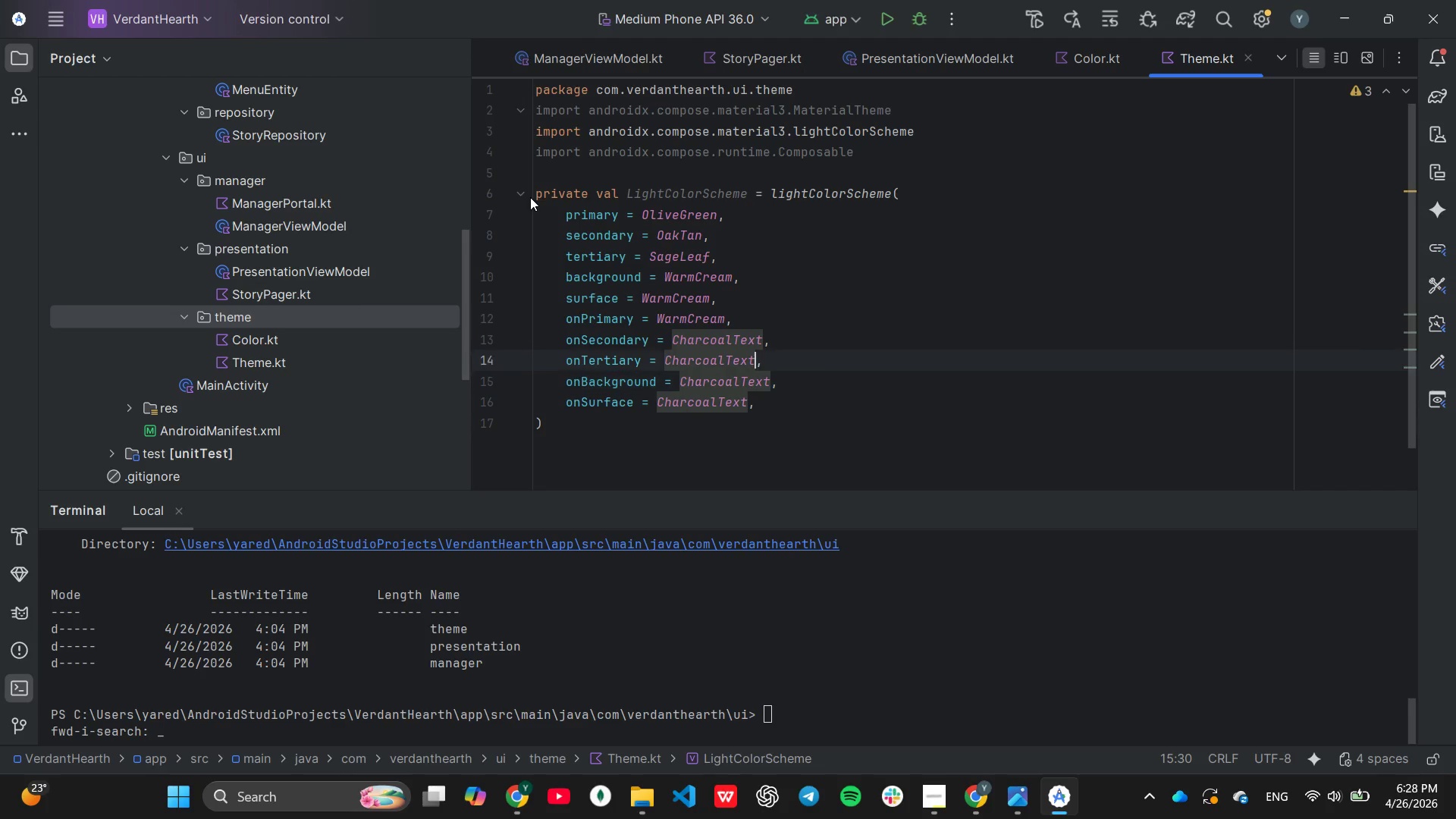 
key(ArrowUp)
 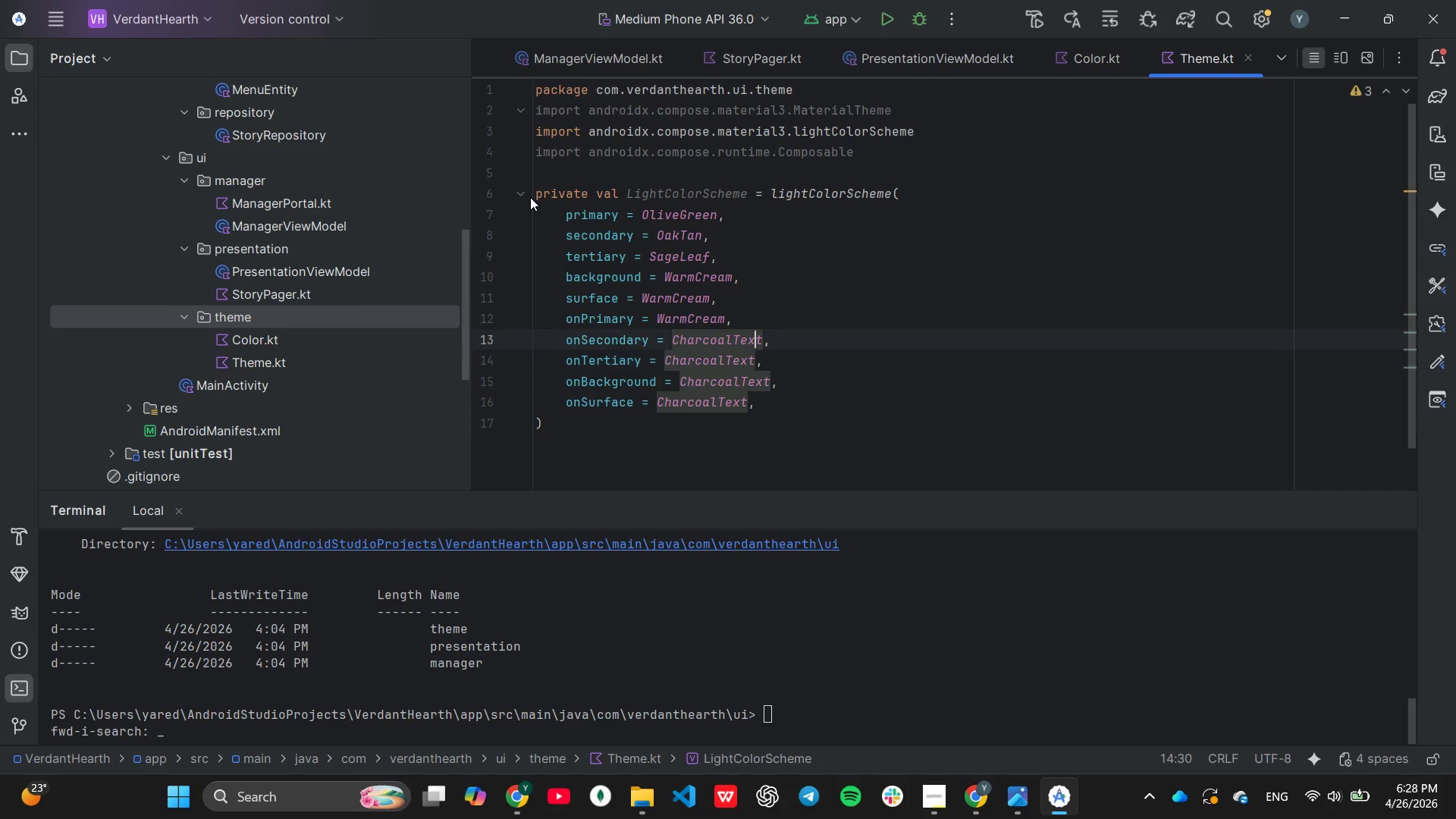 
key(ArrowUp)
 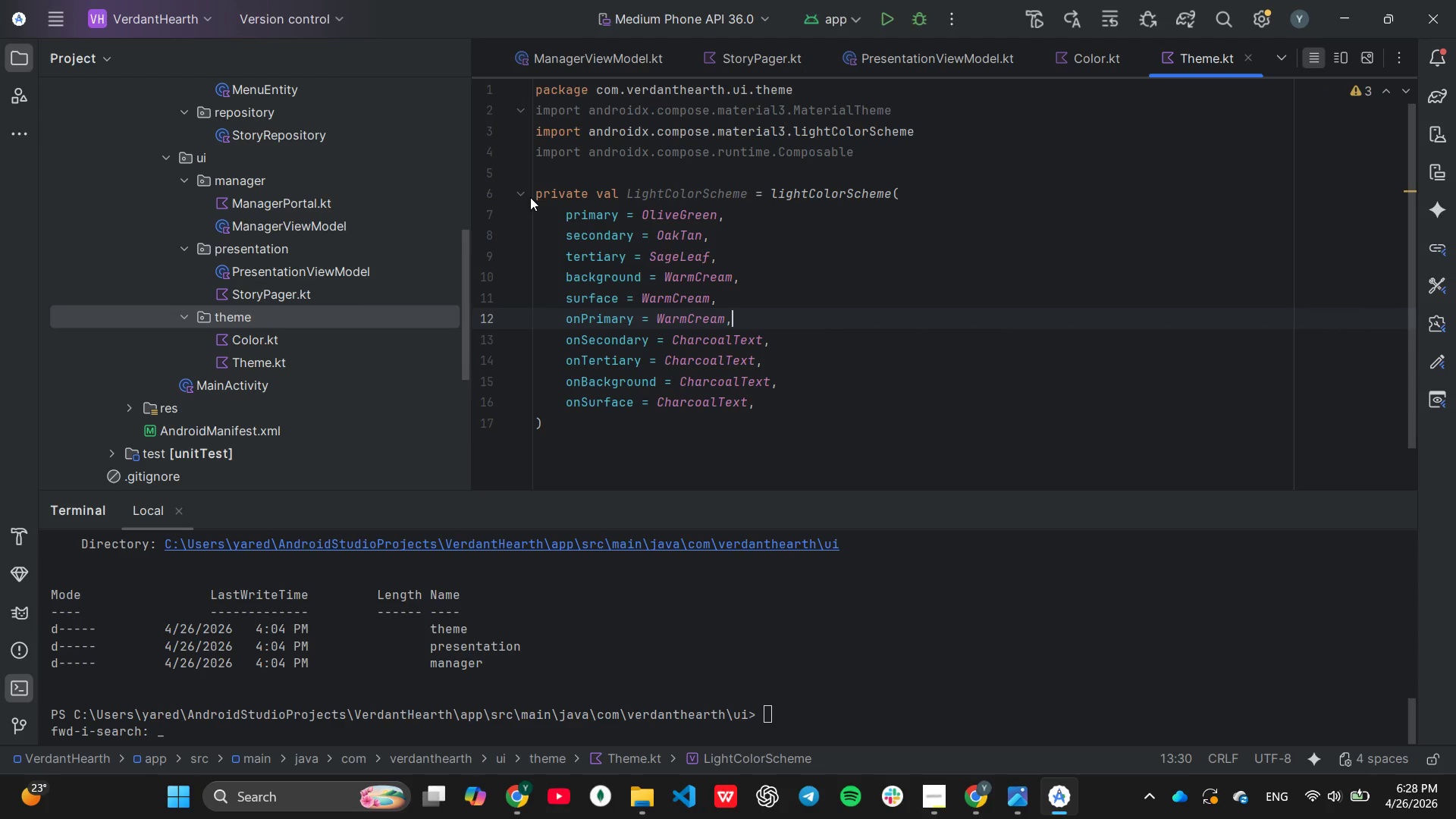 
key(ArrowUp)
 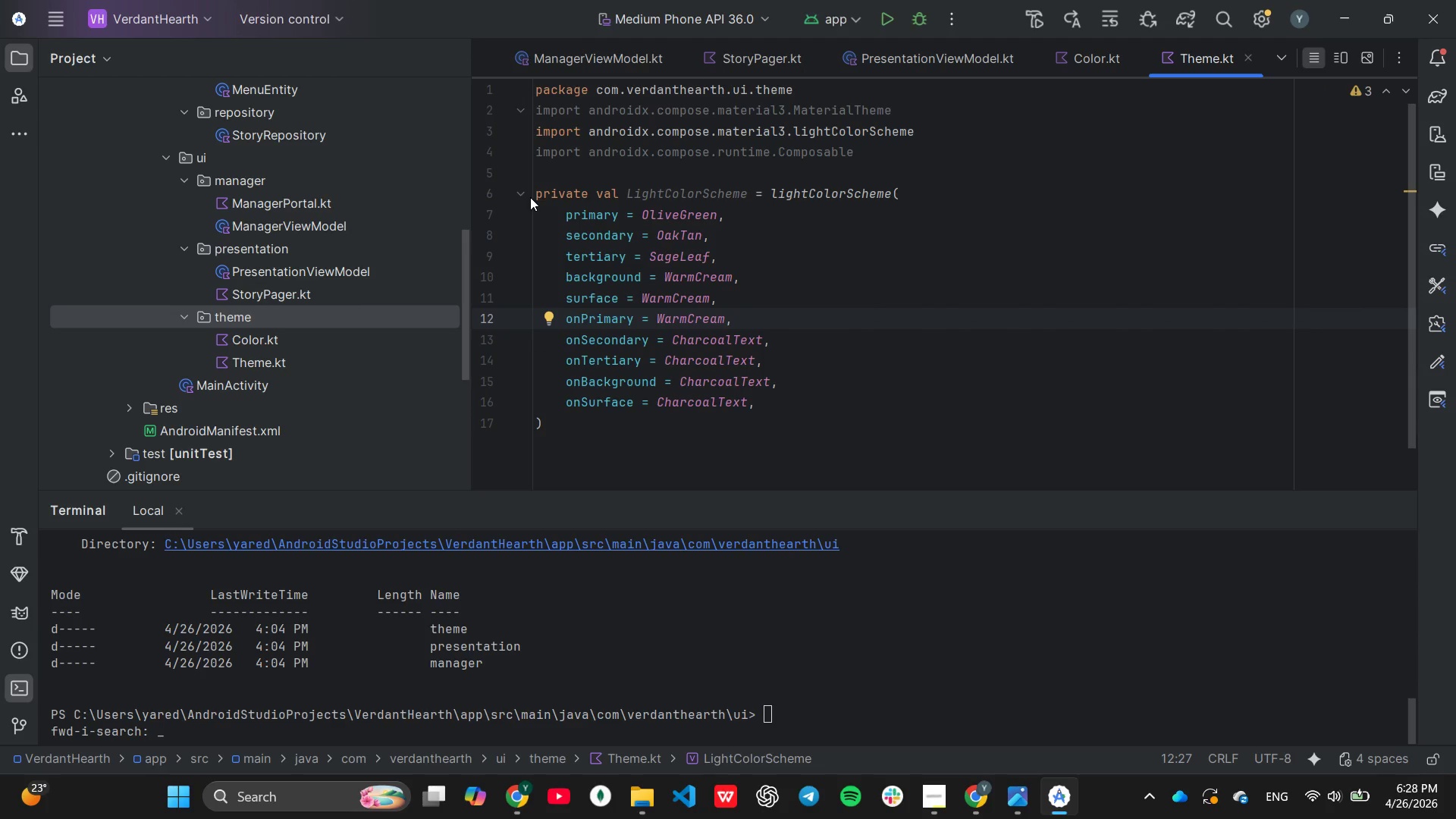 
key(ArrowDown)
 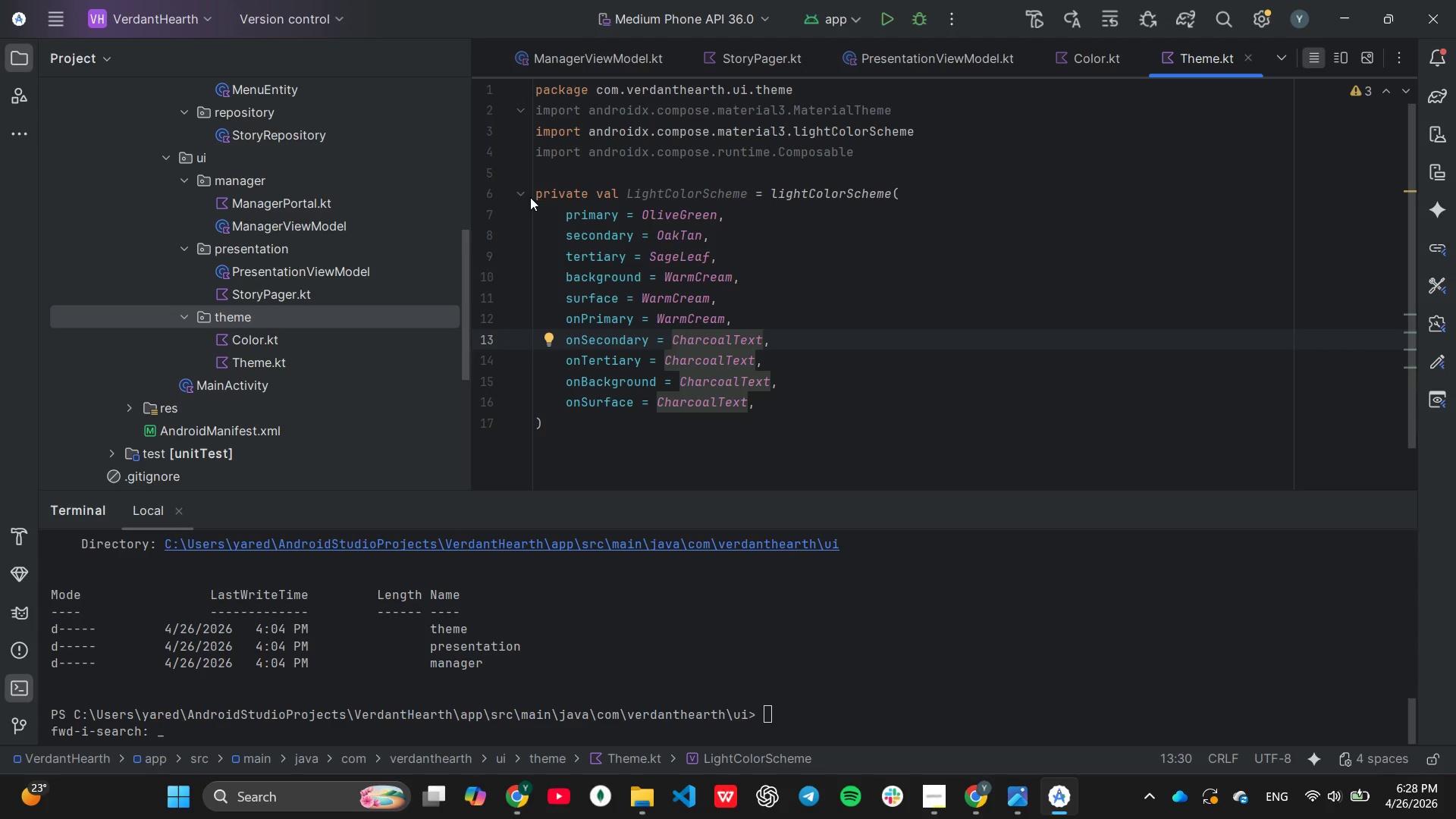 
key(ArrowDown)
 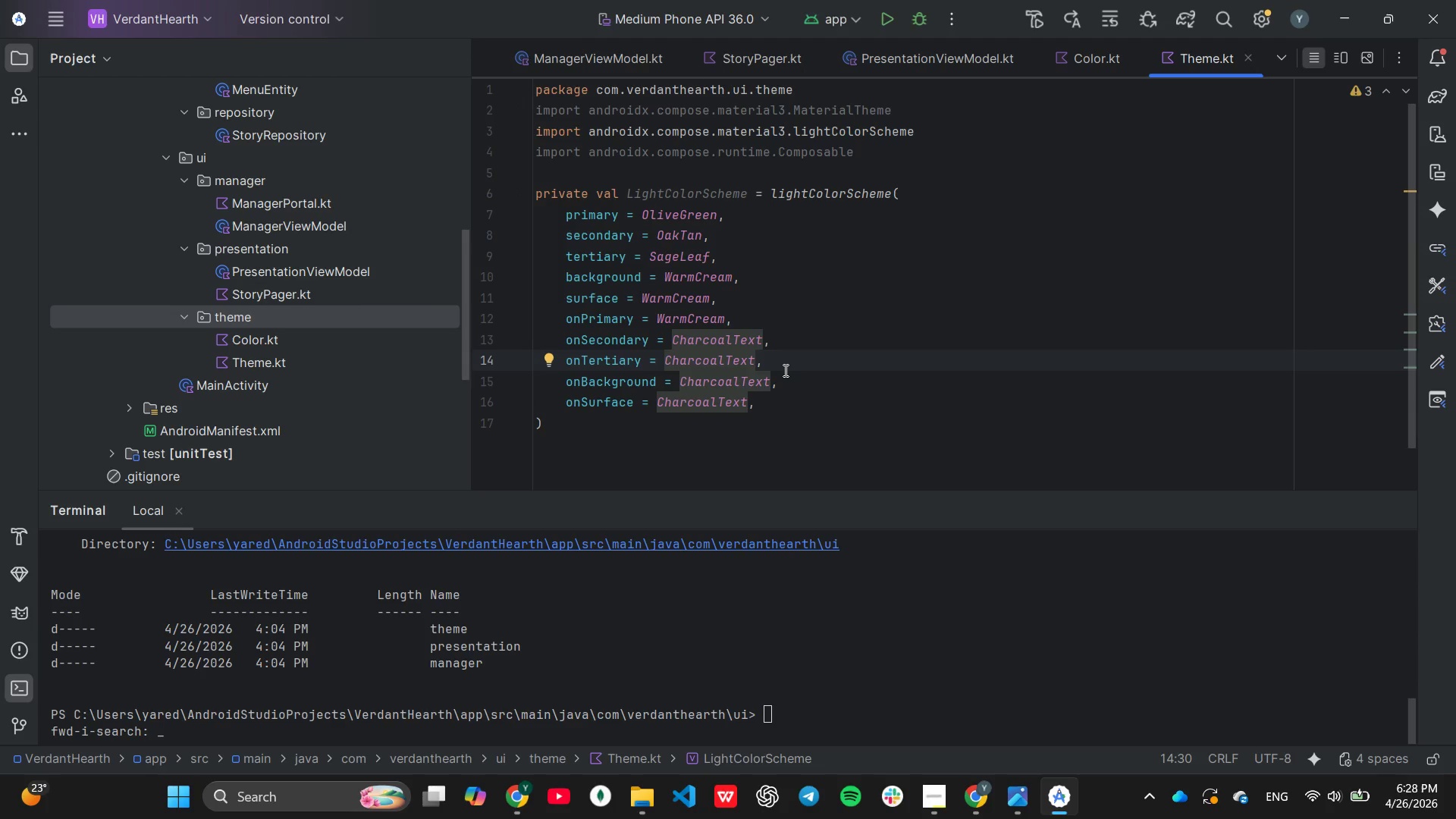 
double_click([781, 363])
 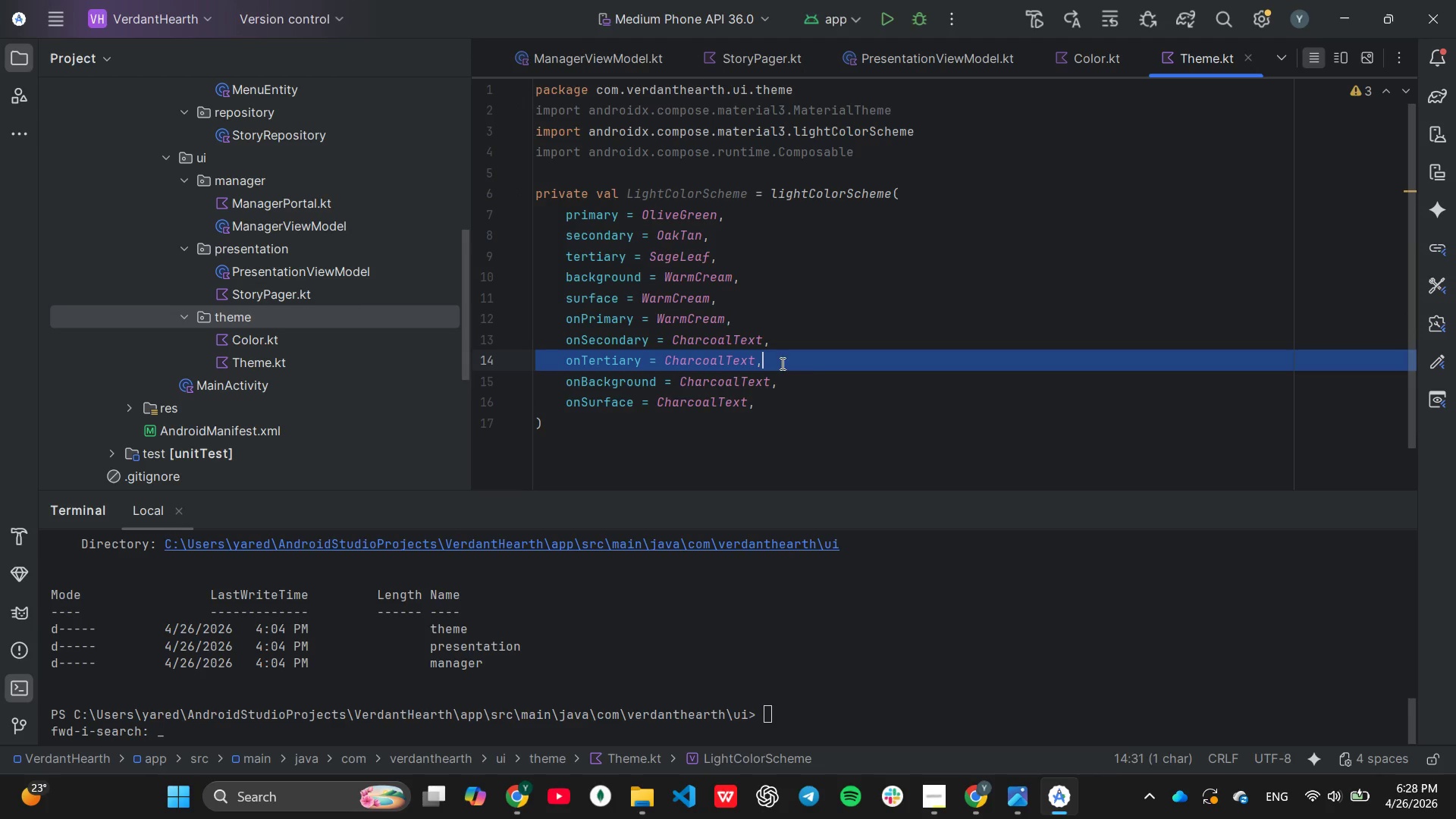 
triple_click([781, 363])
 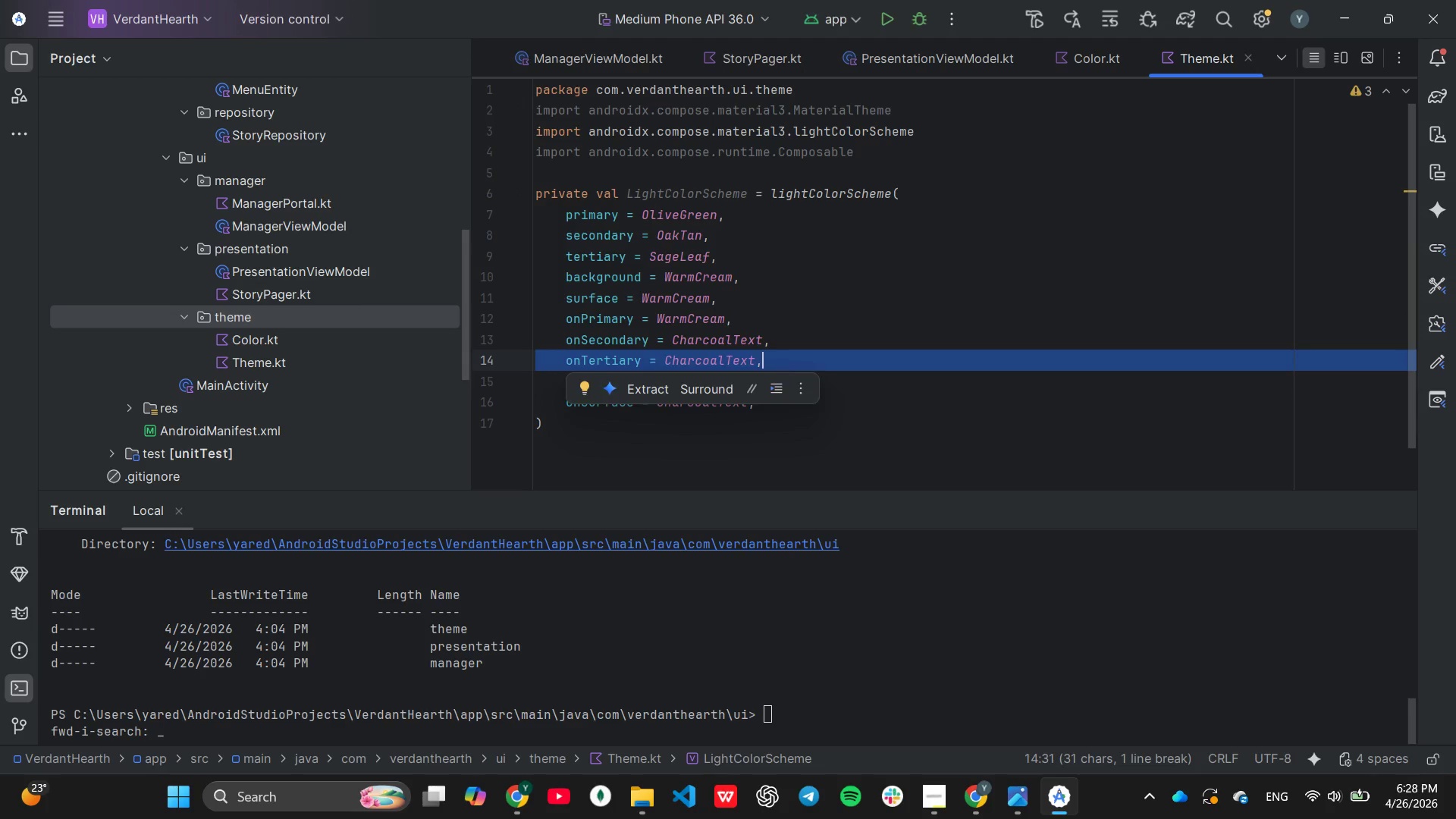 
key(Backspace)
 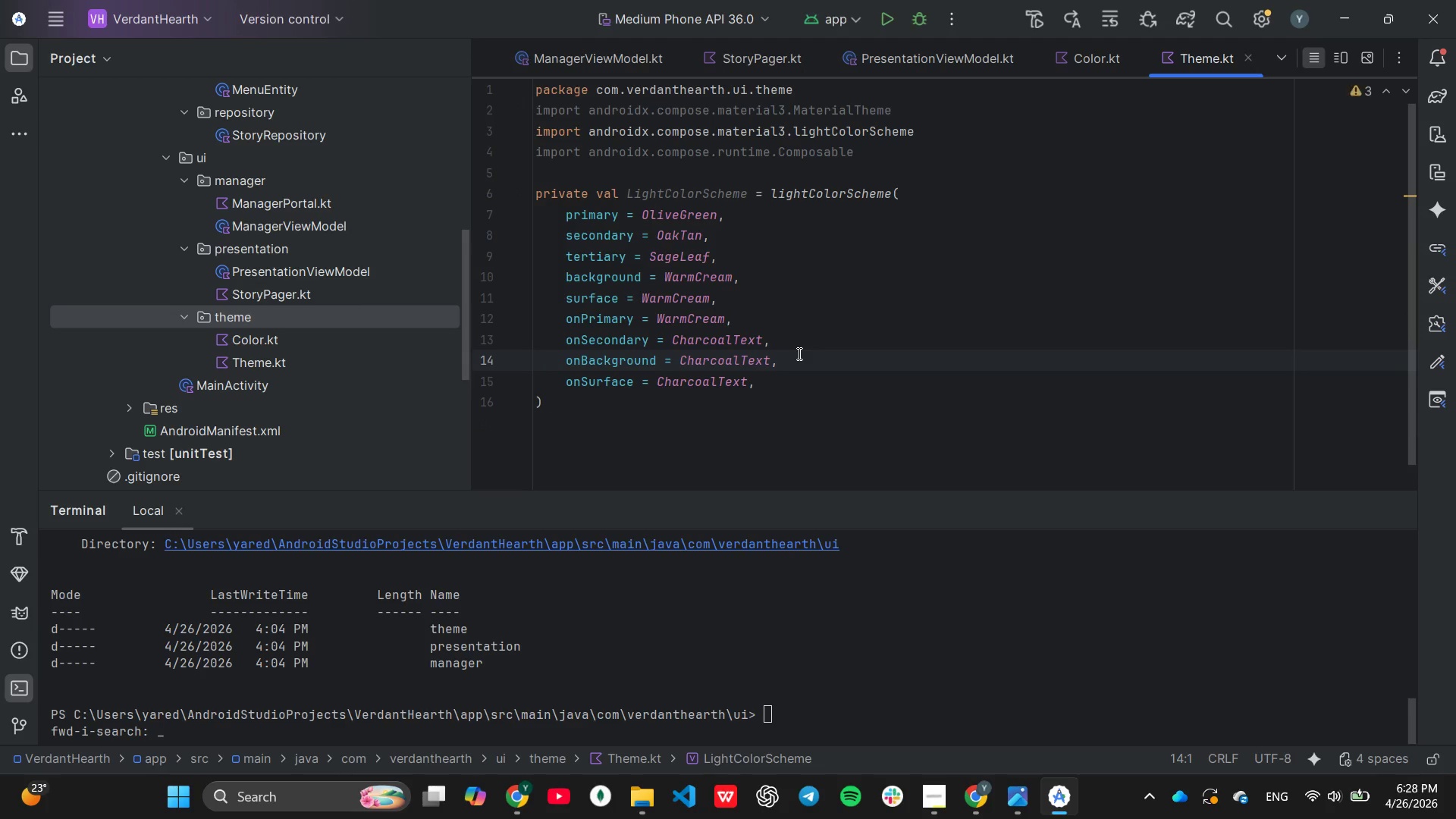 
left_click([798, 353])
 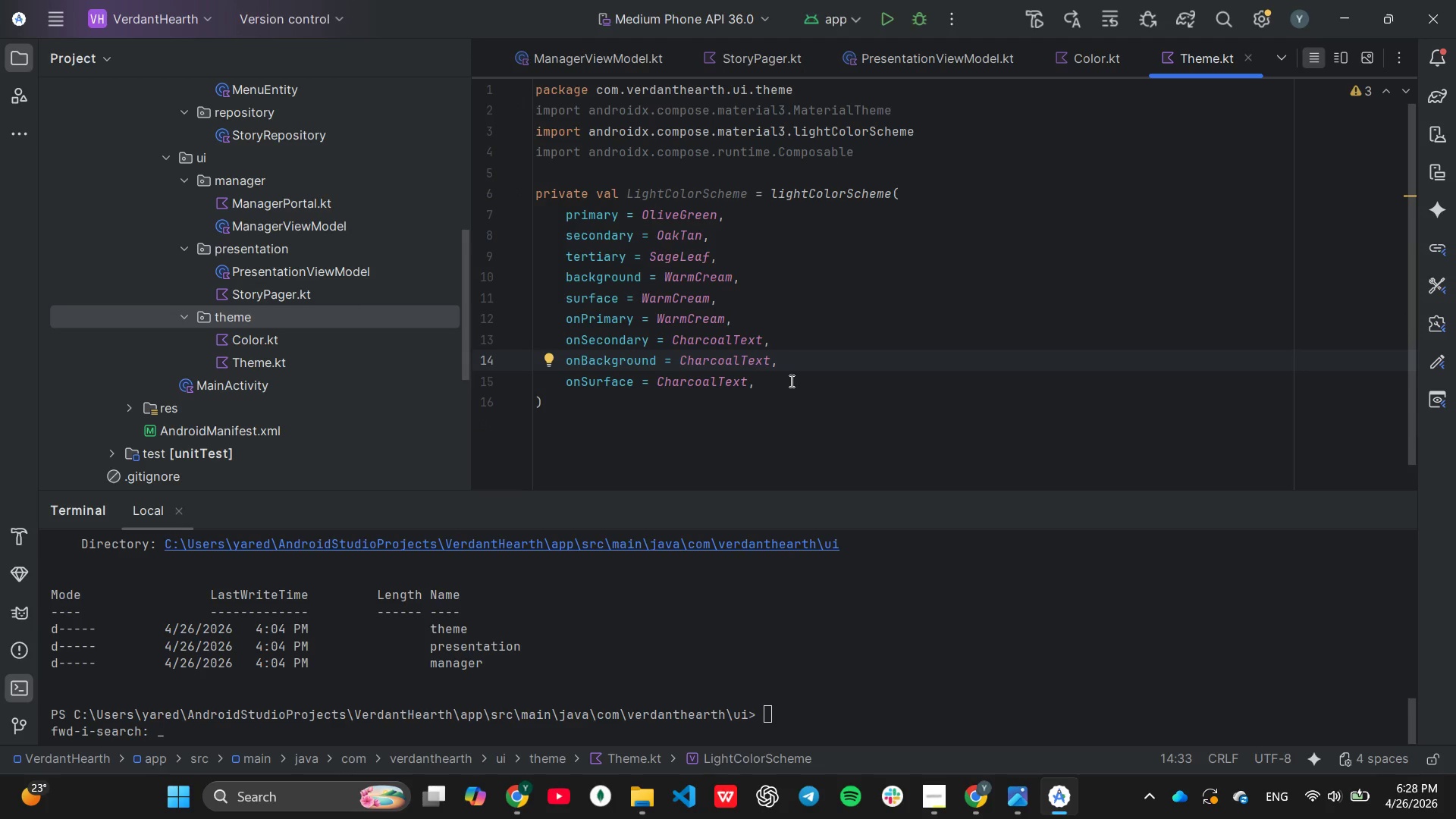 
left_click([790, 381])
 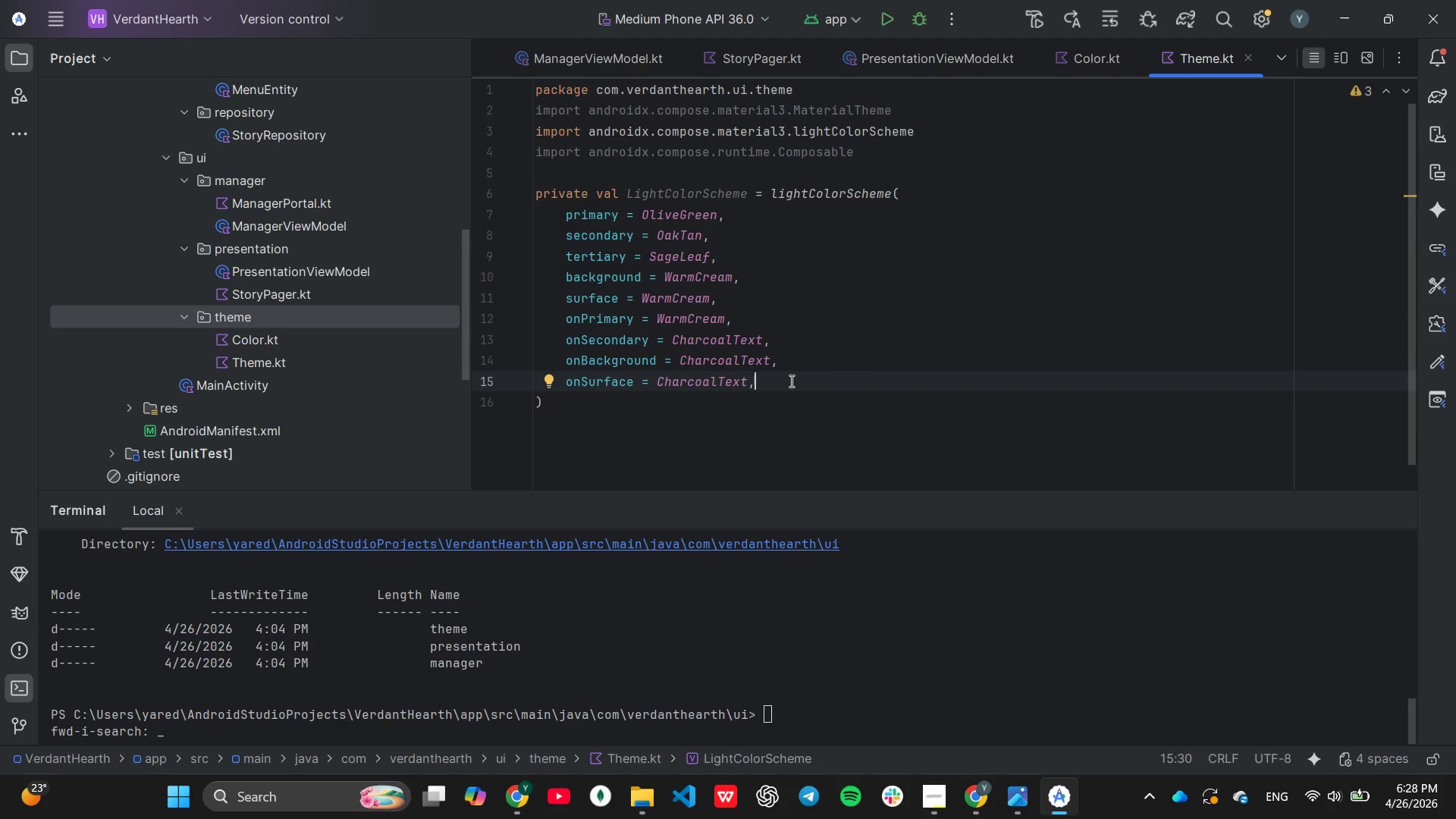 
left_click([790, 381])
 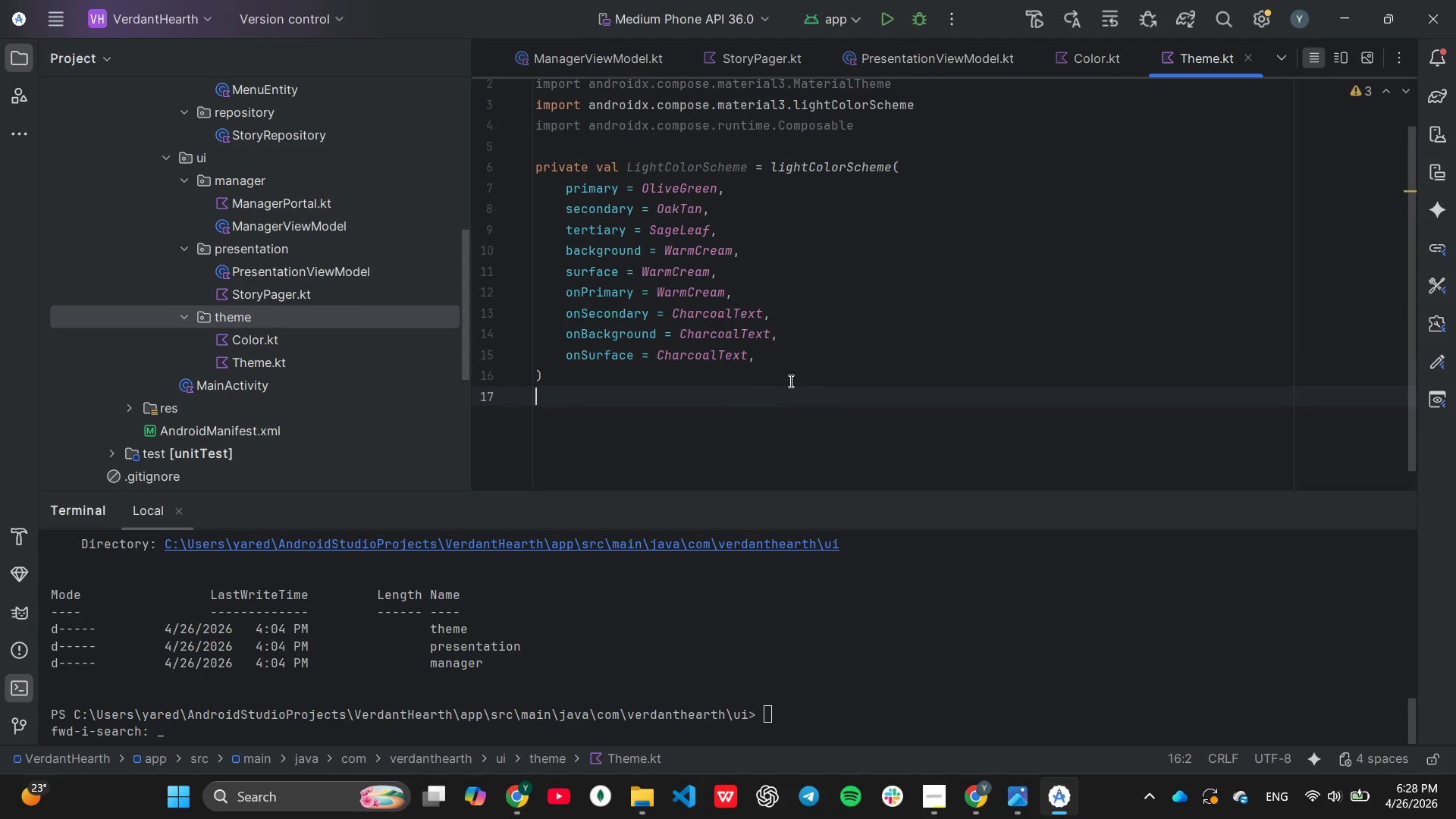 
scroll: coordinate [790, 381], scroll_direction: down, amount: 2.0
 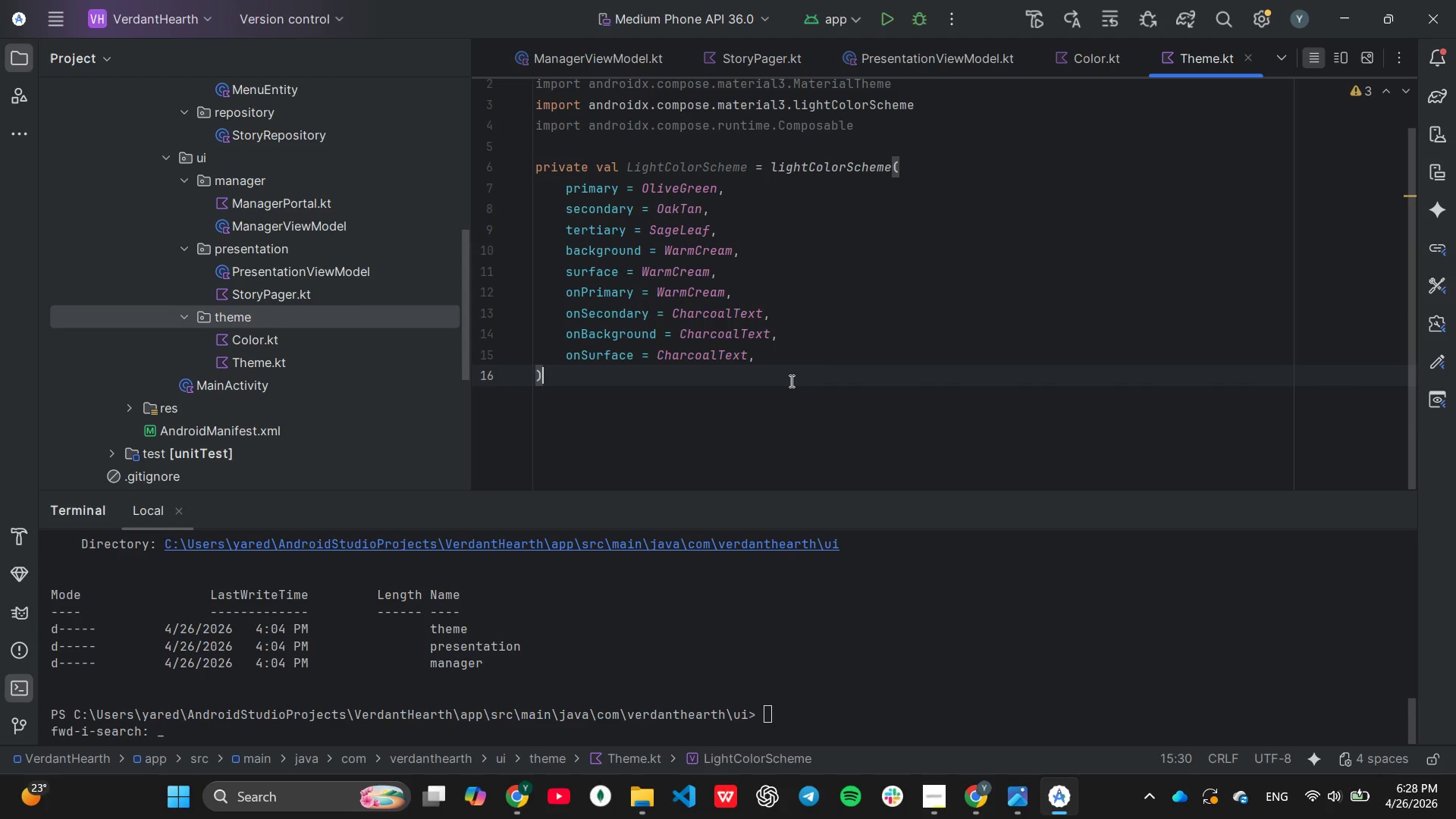 
key(Enter)
 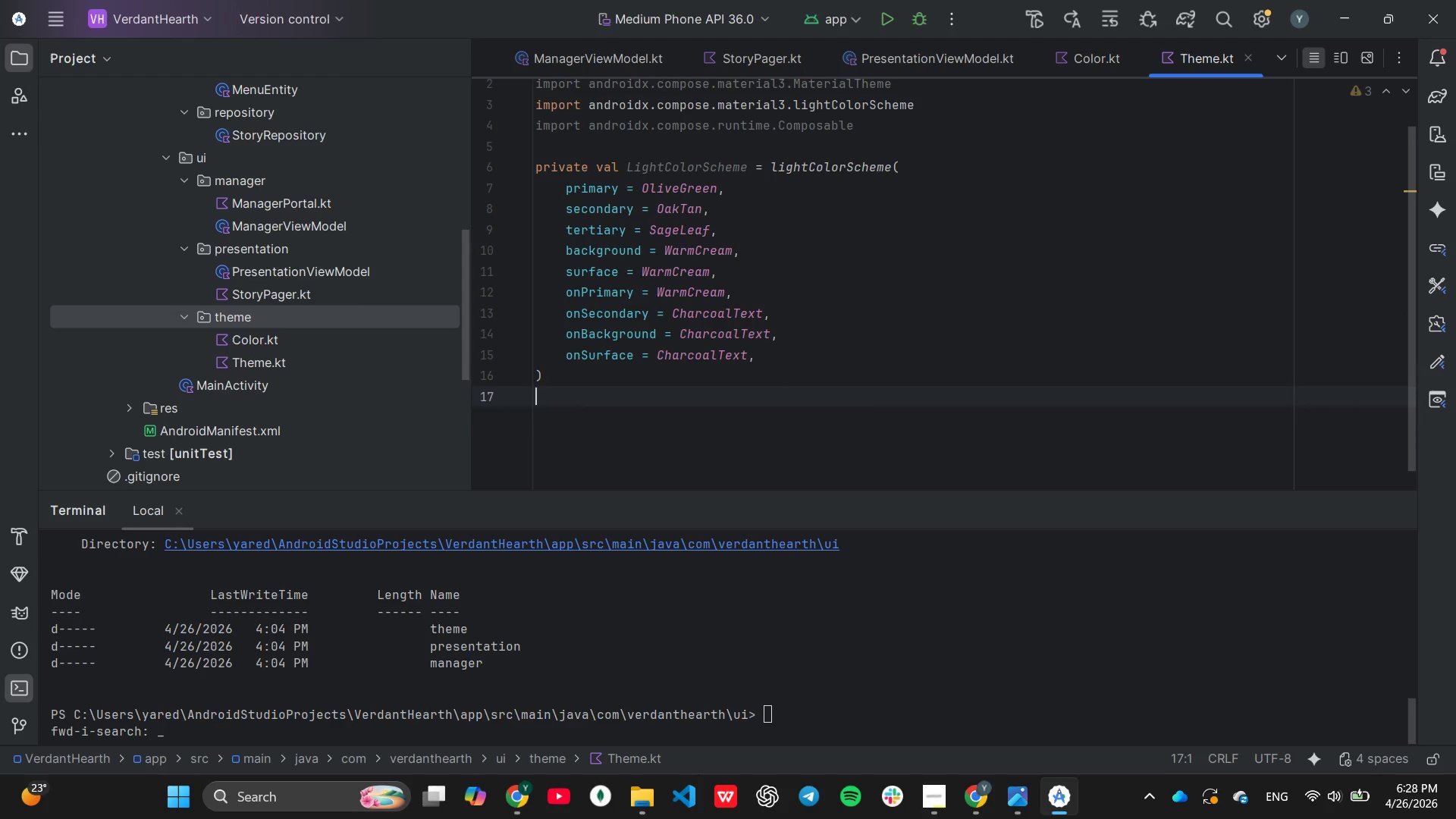 
key(Enter)
 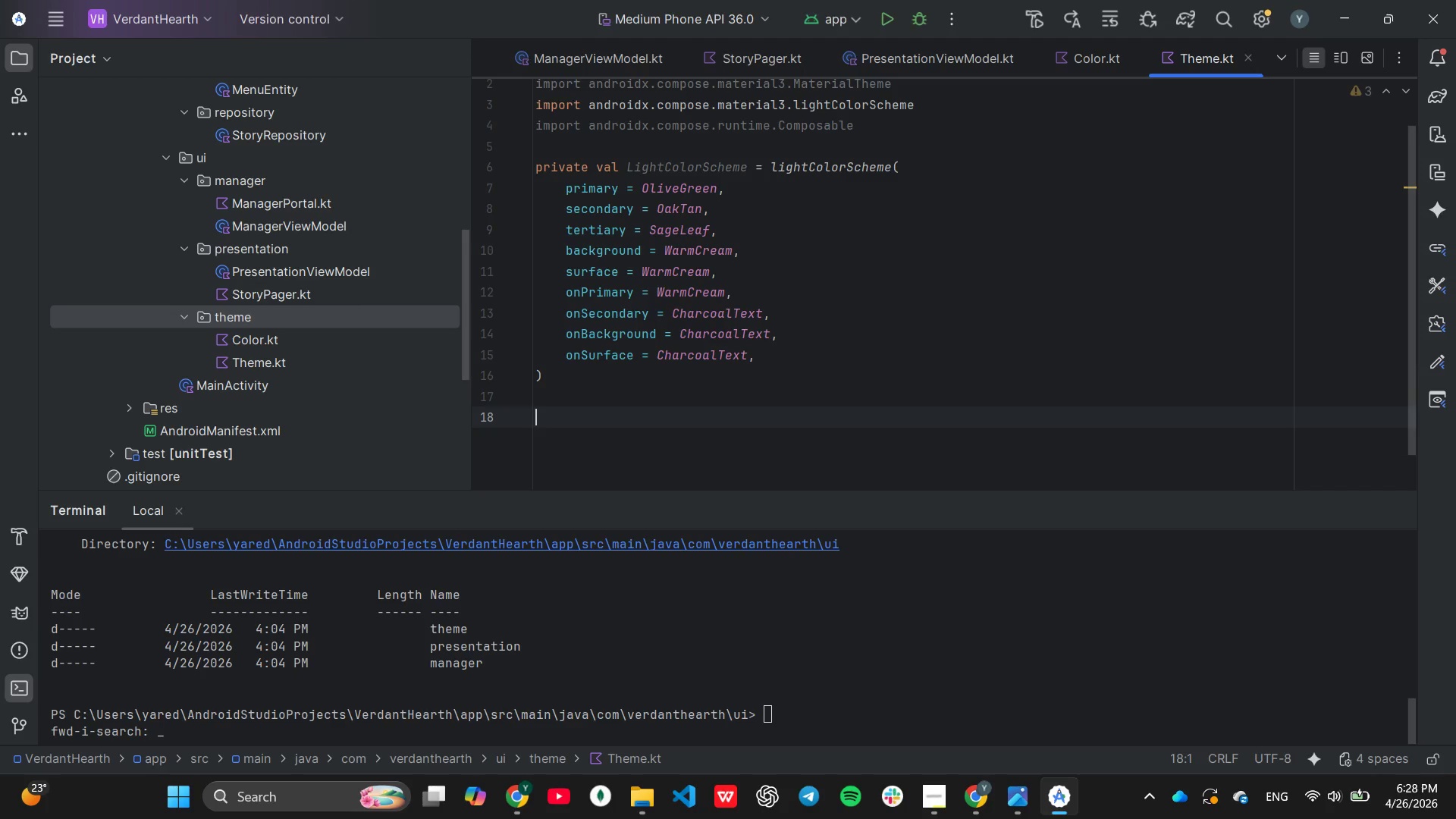 
key(Shift+2)
 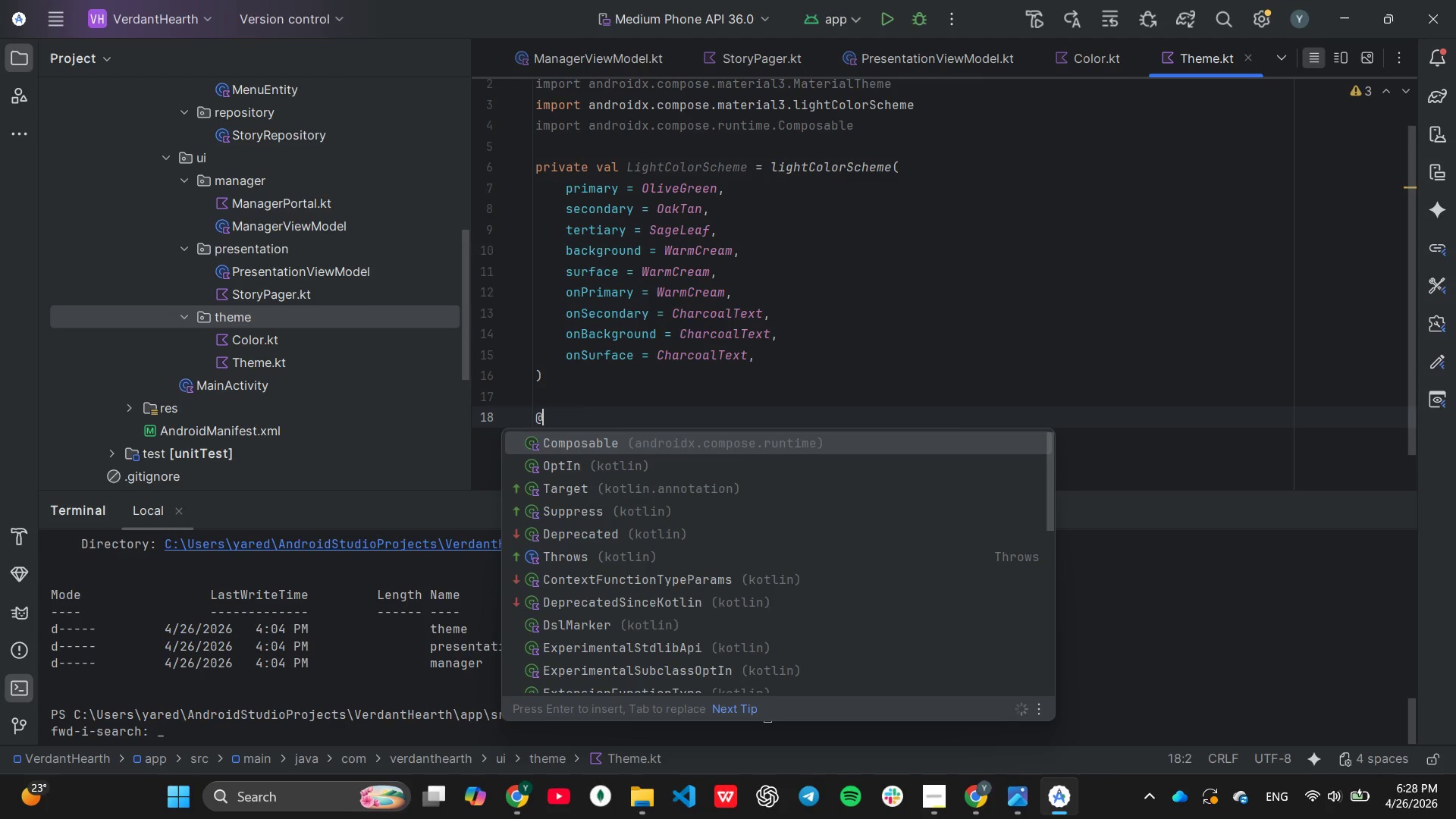 
key(Shift+ShiftLeft)
 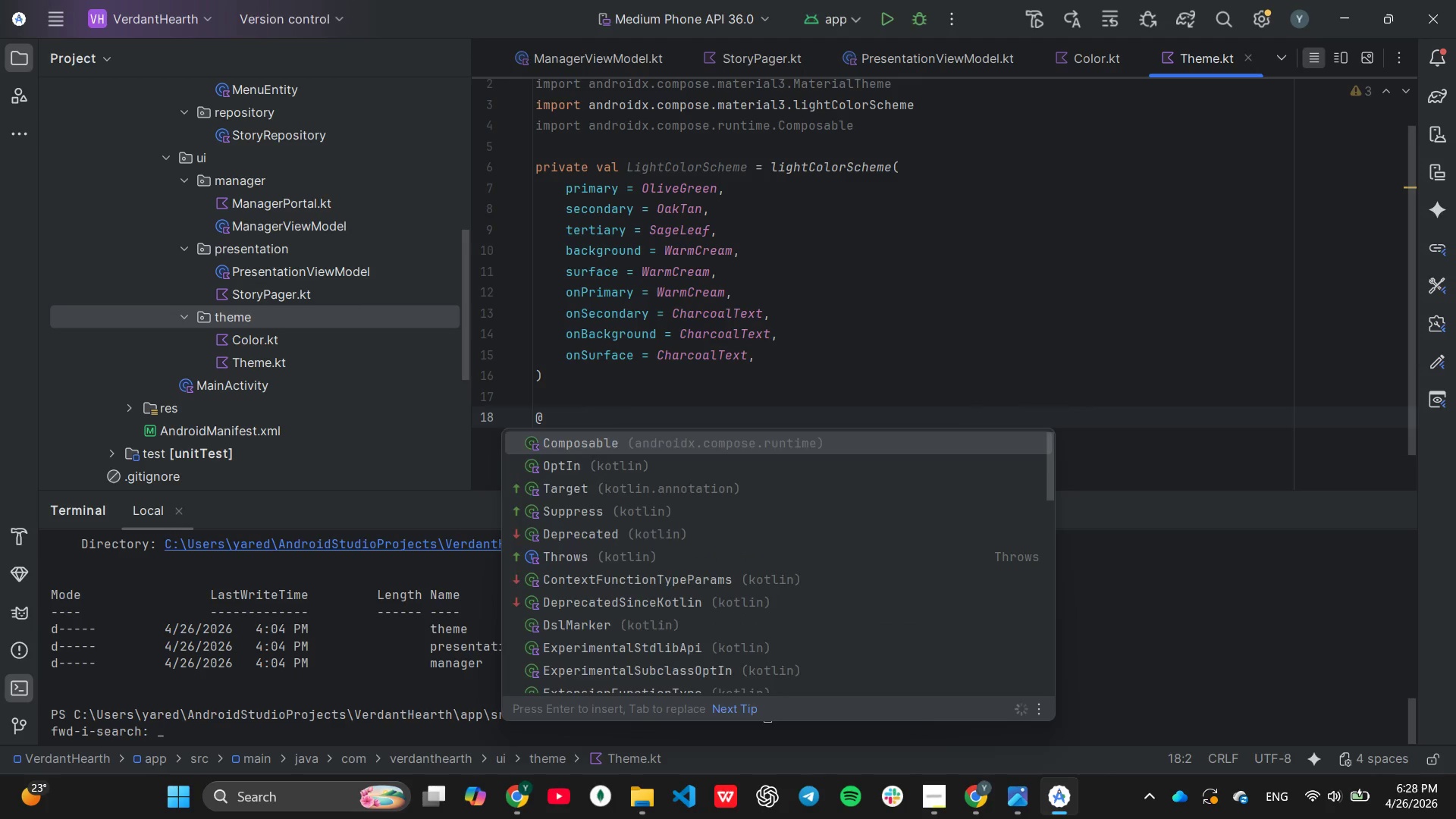 
key(Enter)
 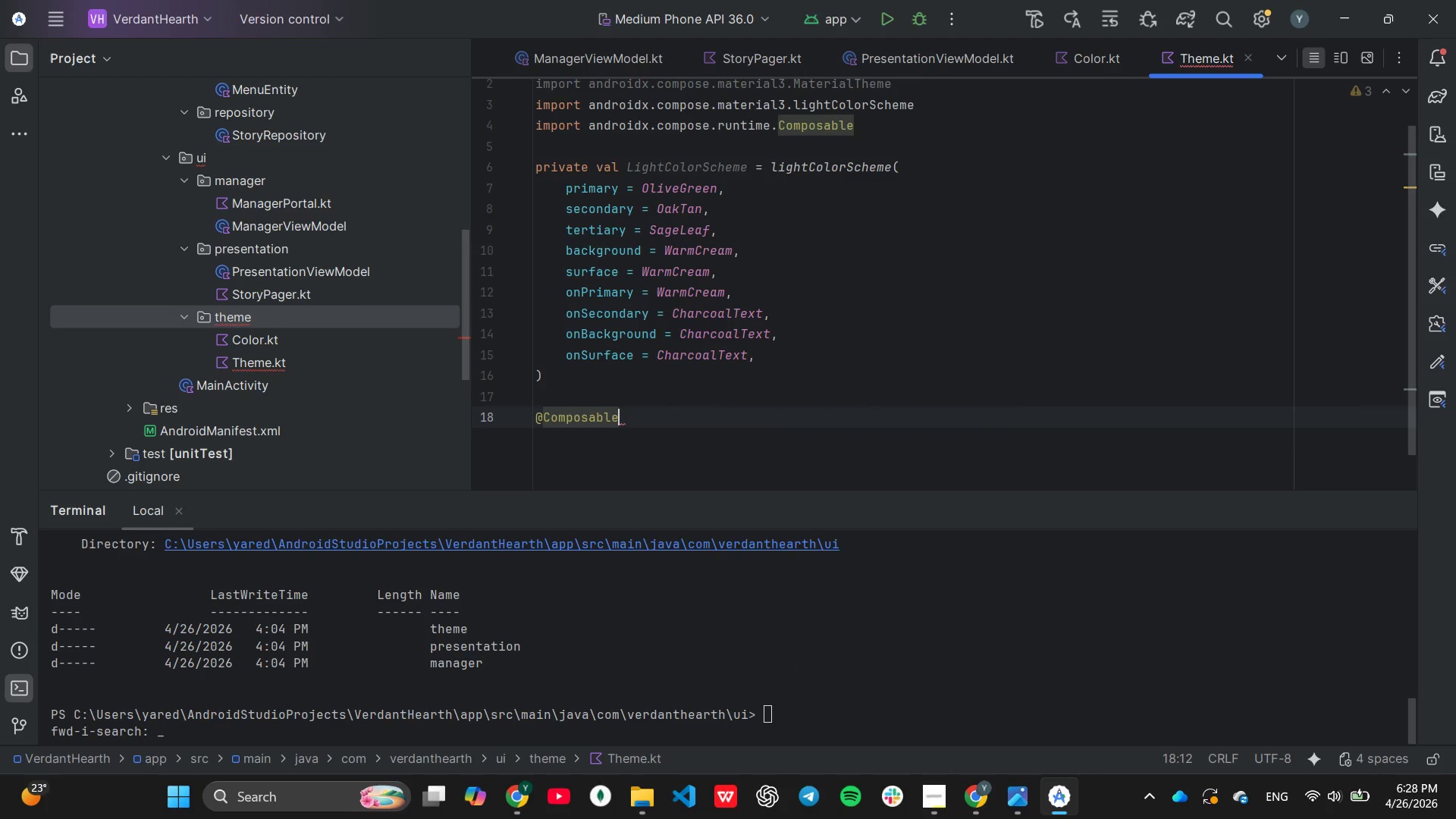 
key(Enter)
 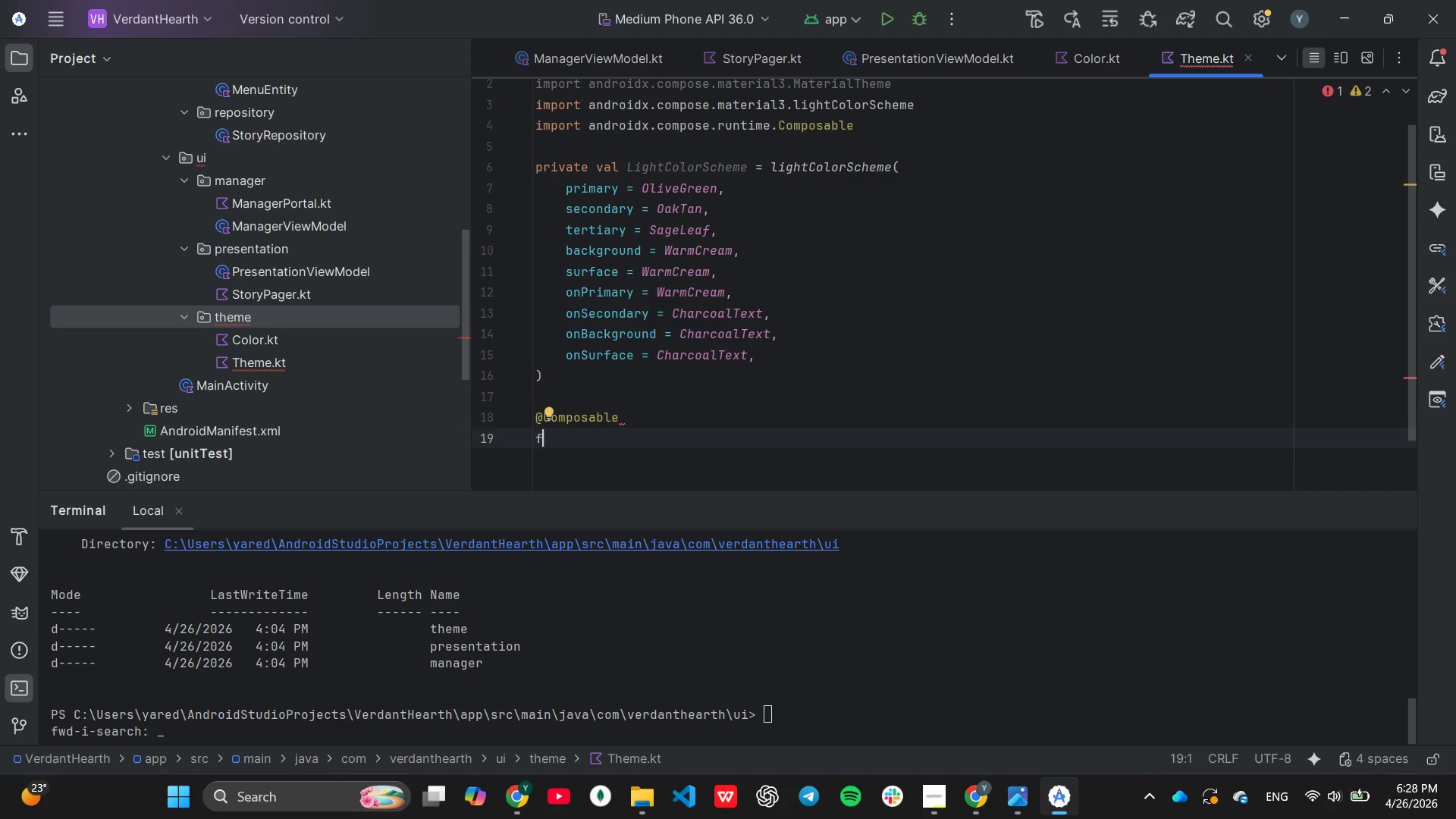 
type(fun Ver)
key(Tab)
type(context)
key(Tab)
 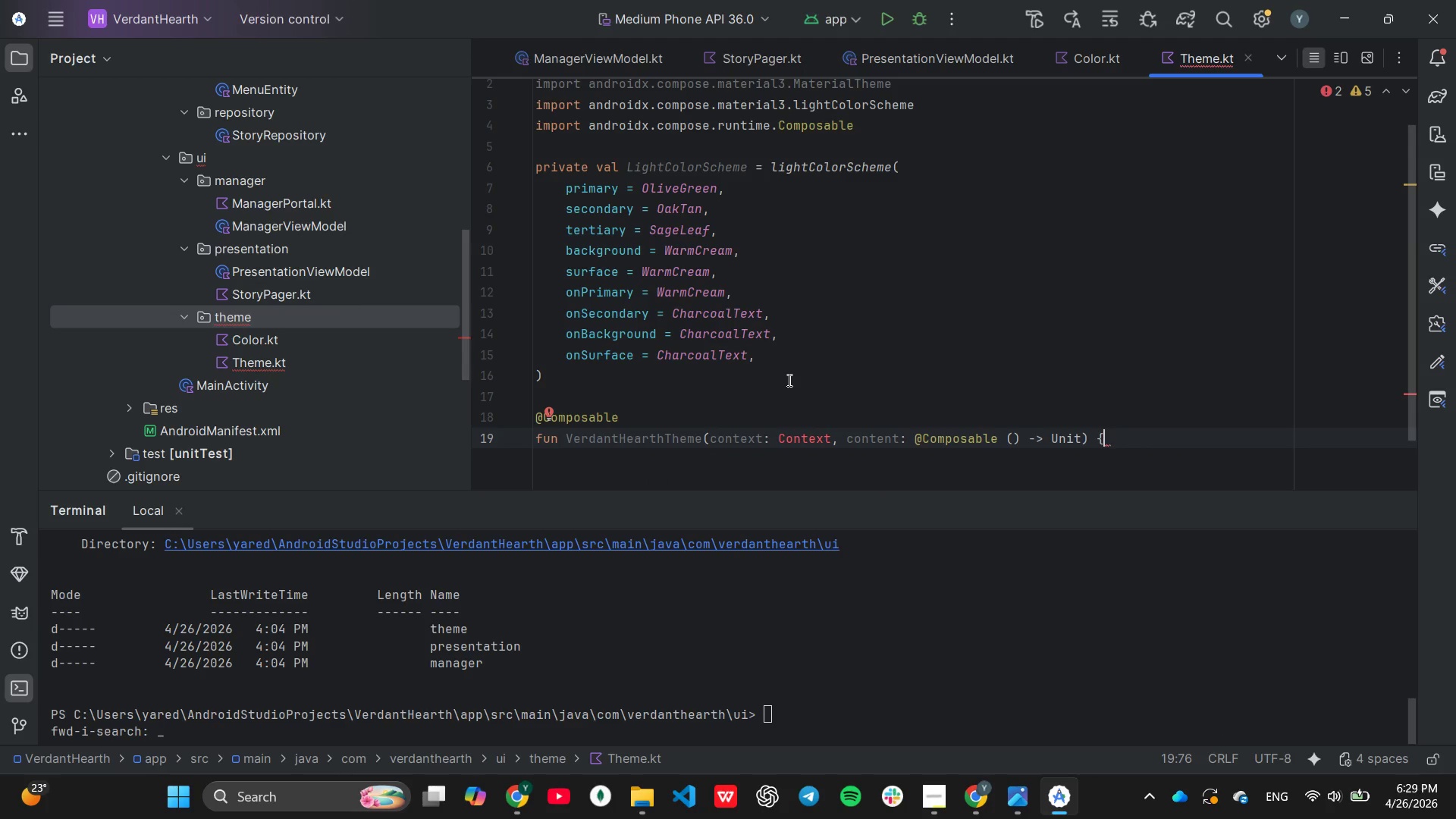 
hold_key(key=Backspace, duration=1.5)
 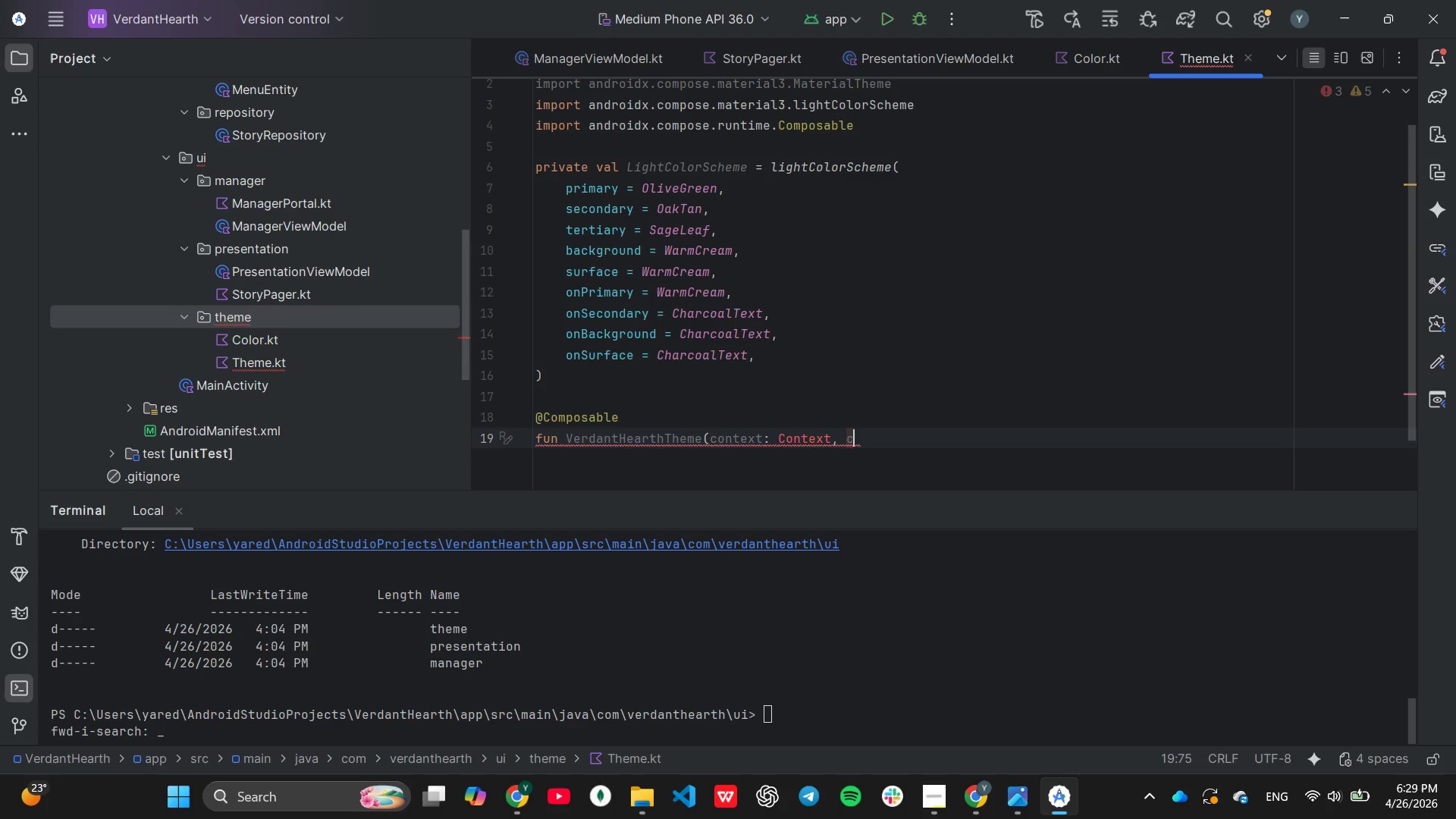 
key(Backspace)
 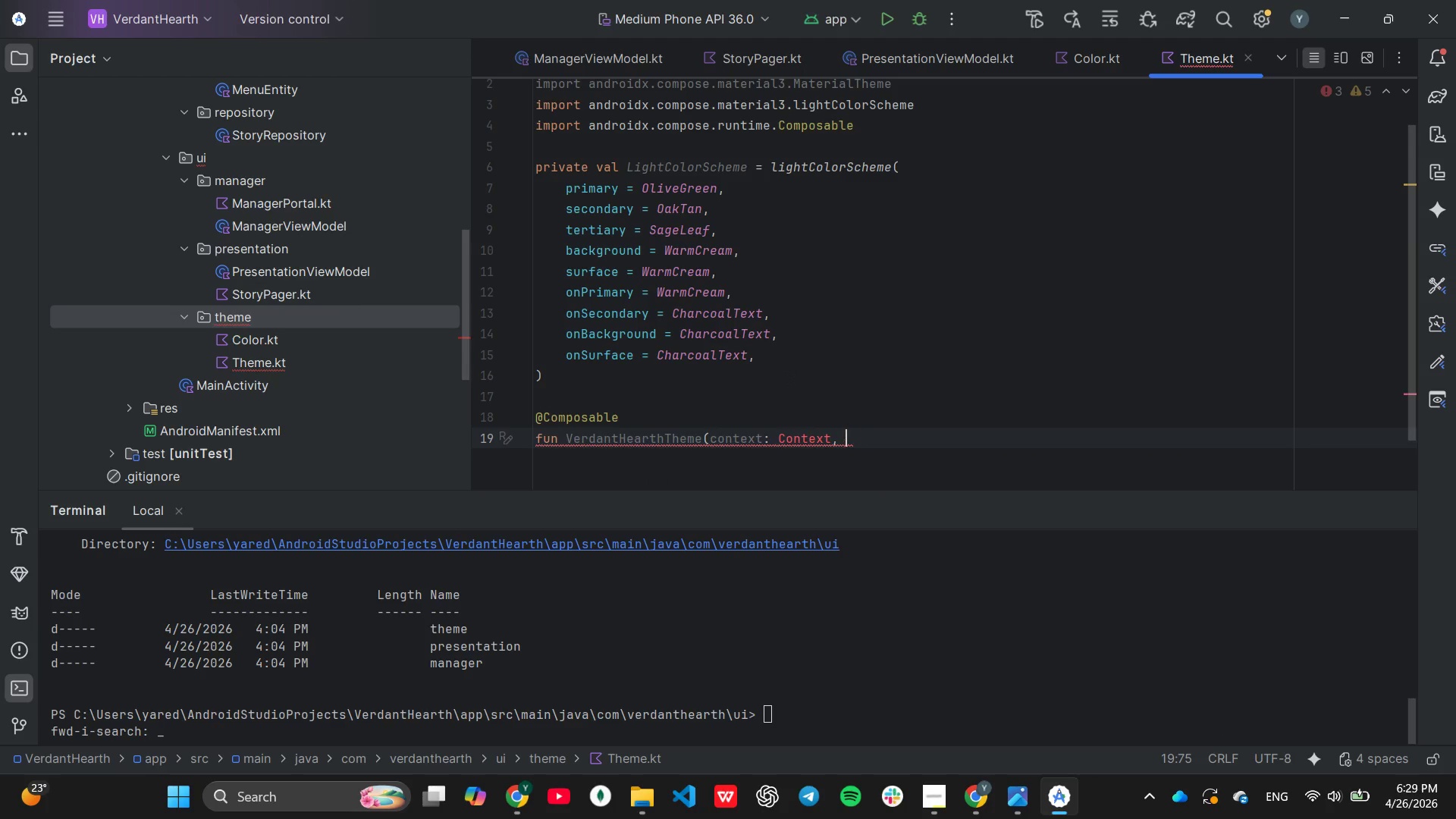 
key(Backspace)
 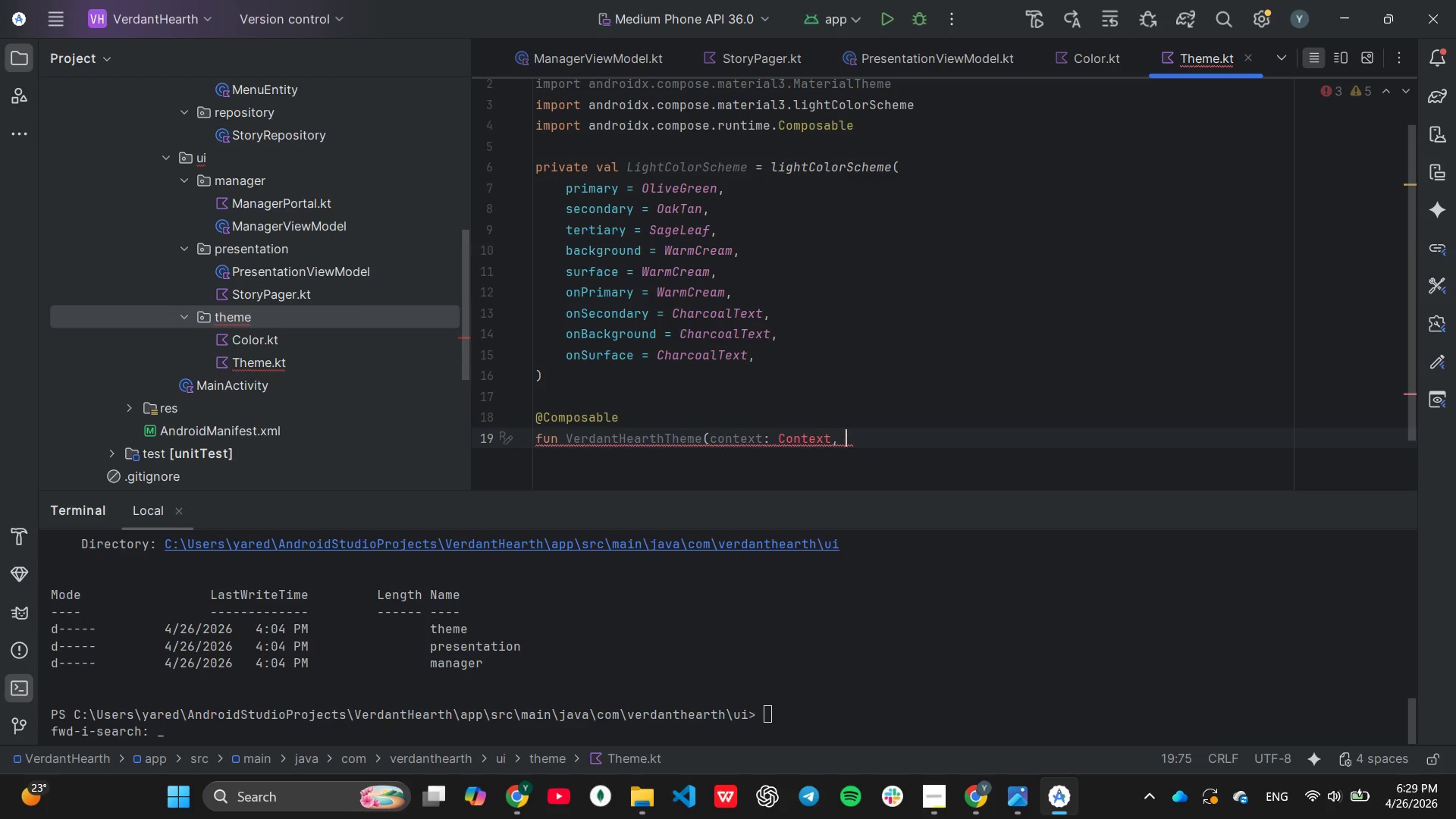 
key(Backspace)
 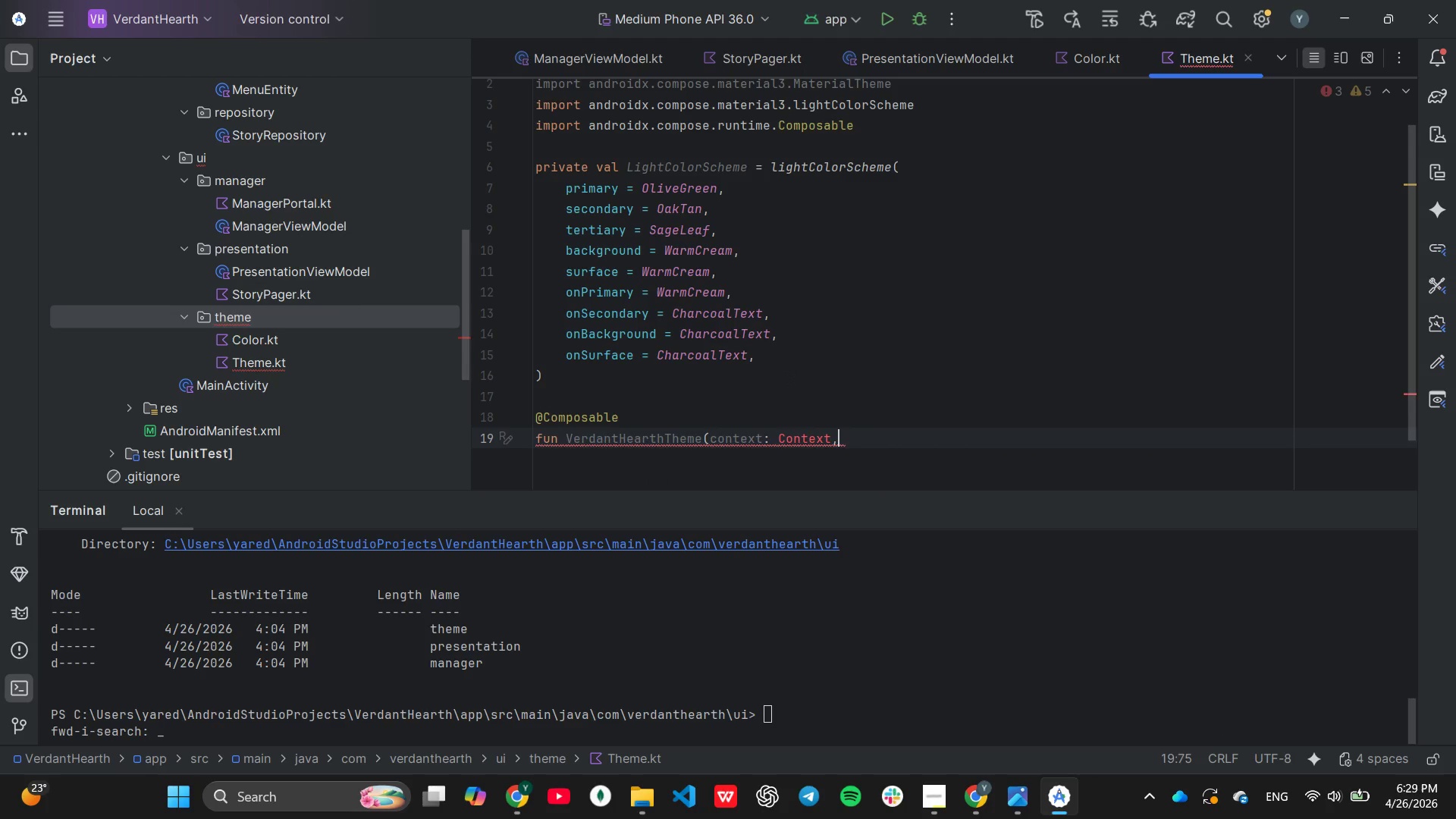 
hold_key(key=Backspace, duration=0.92)
 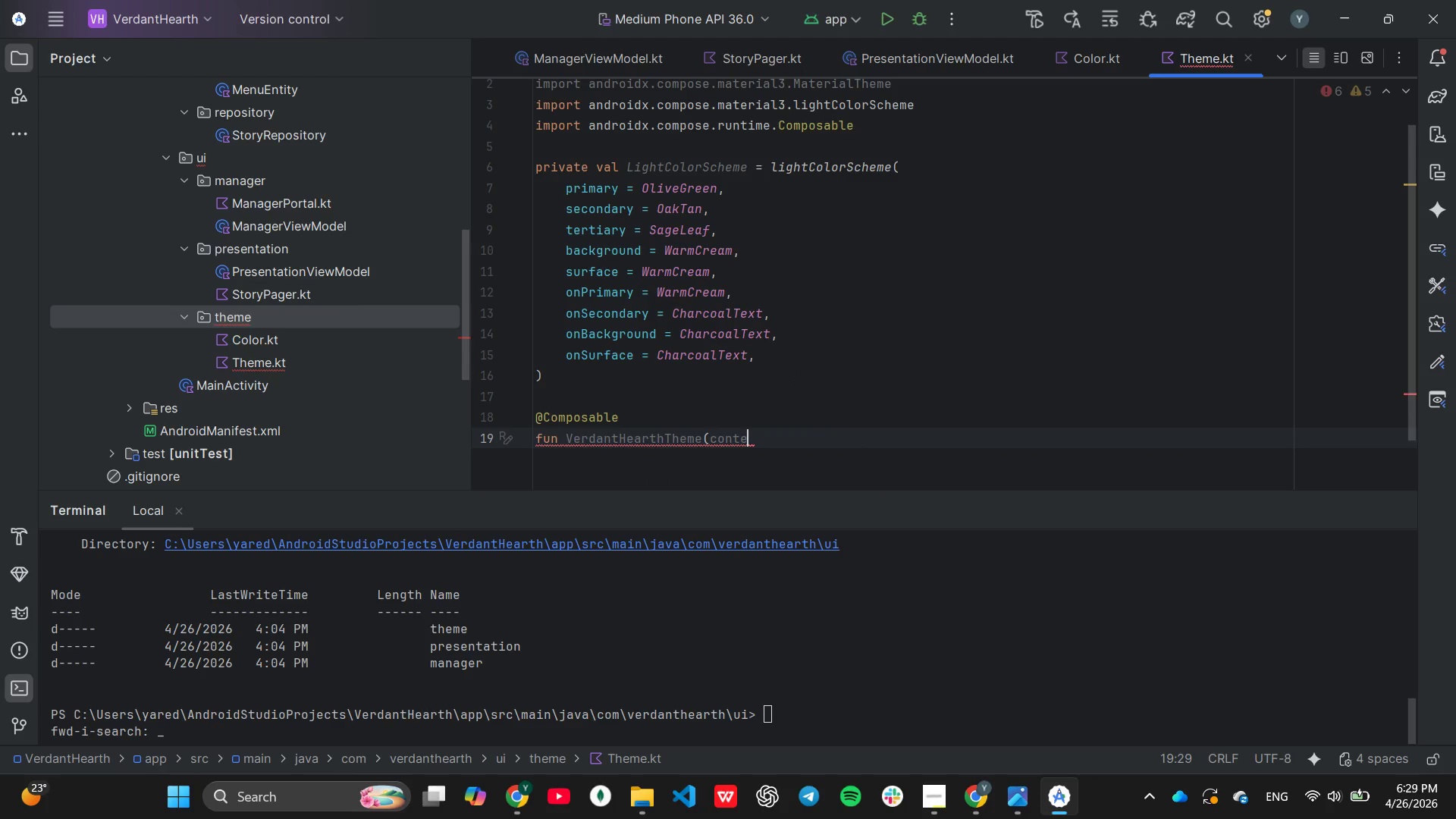 
key(Backspace)
 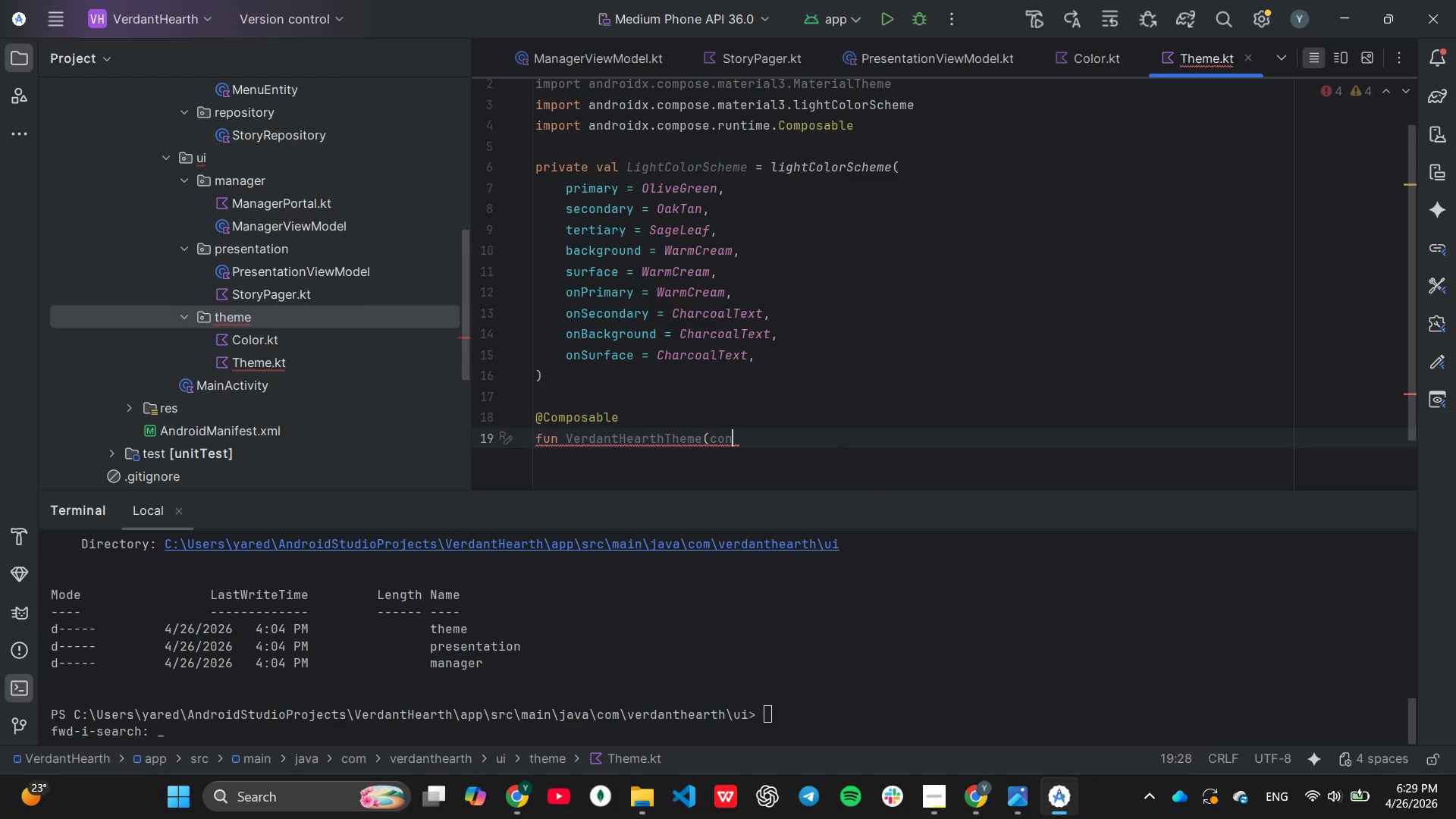 
key(Backspace)
 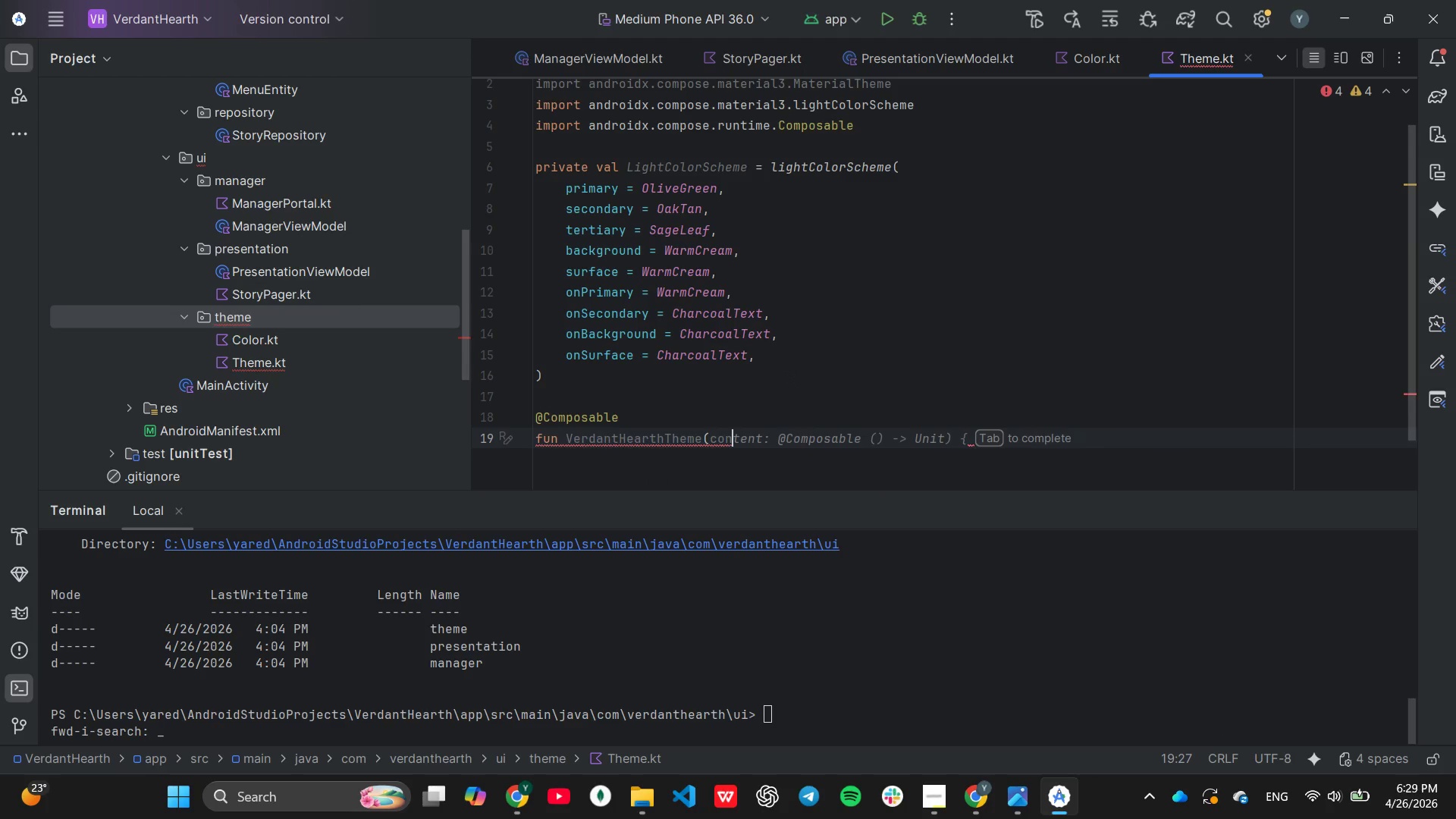 
key(Tab)
 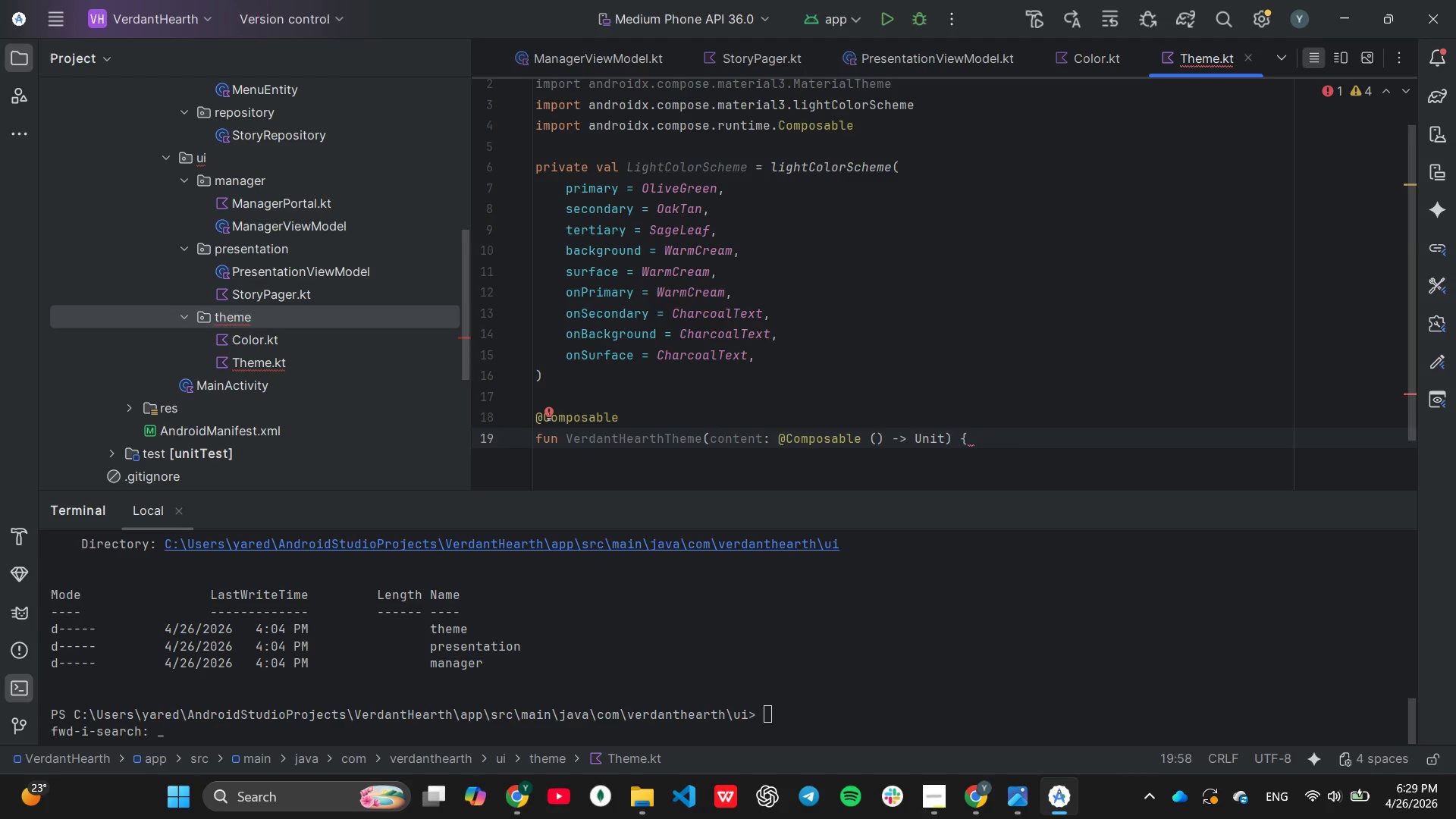 
key(Enter)
 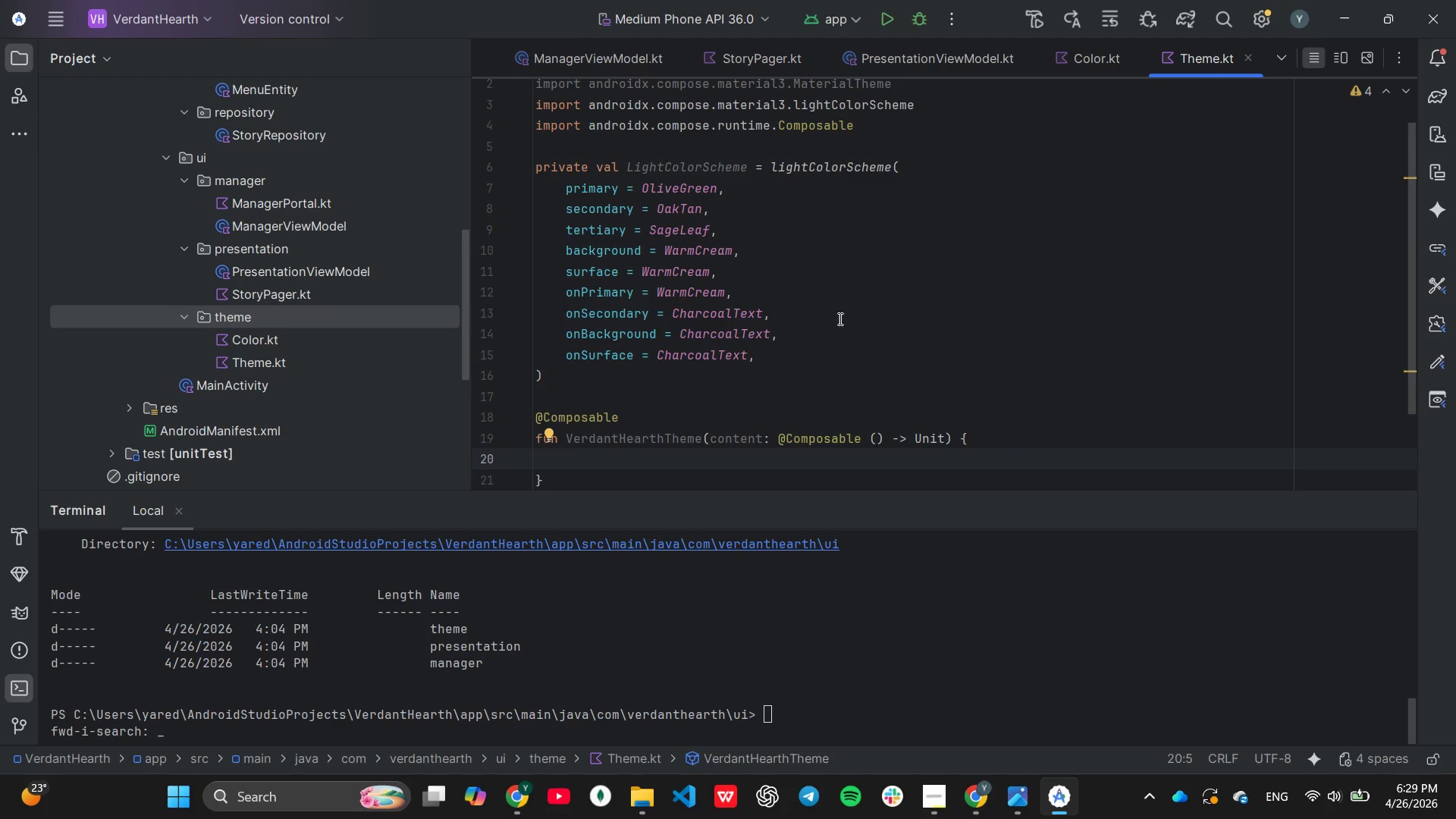 
scroll: coordinate [868, 259], scroll_direction: down, amount: 4.0
 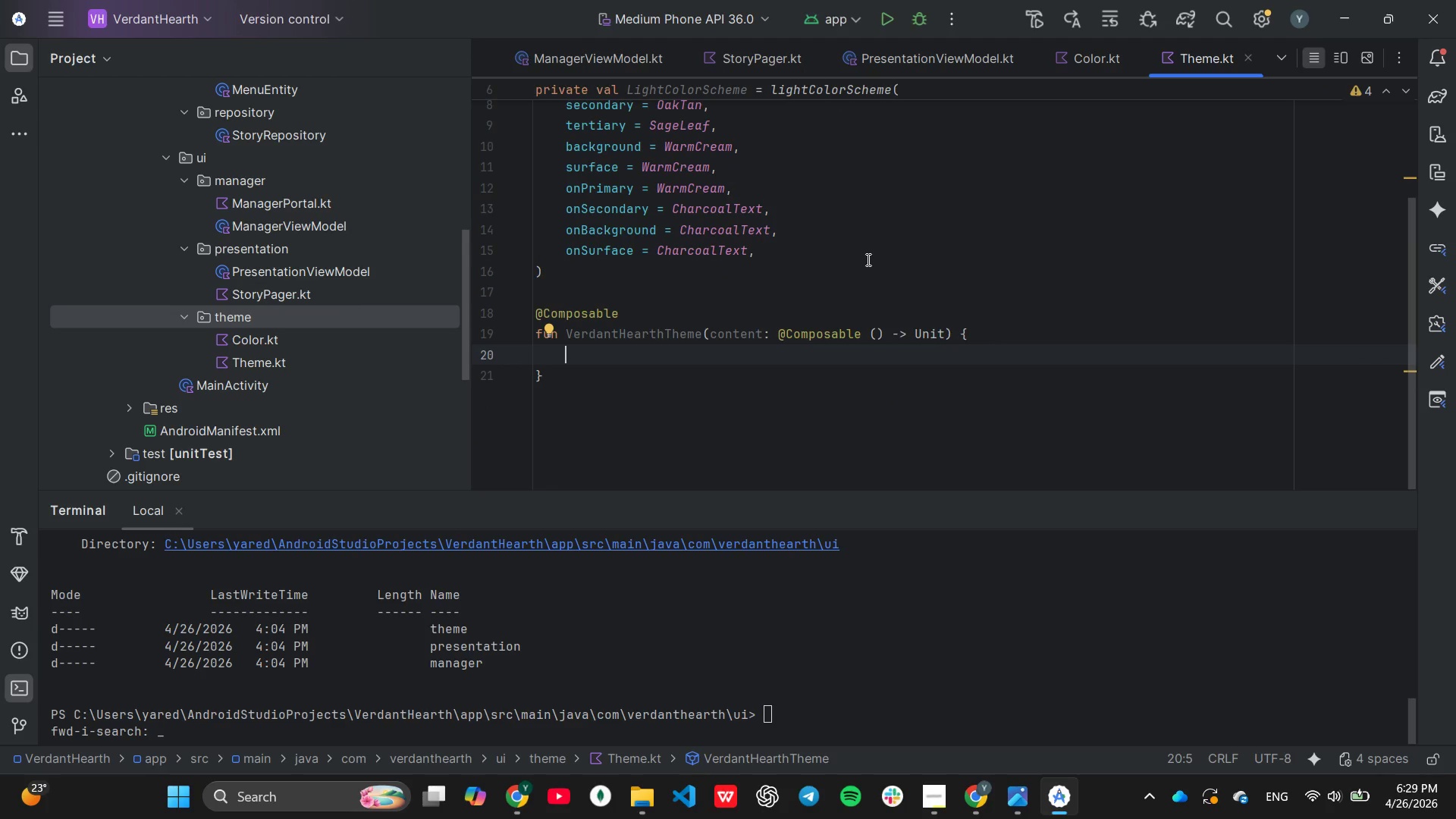 
type(Mat)
 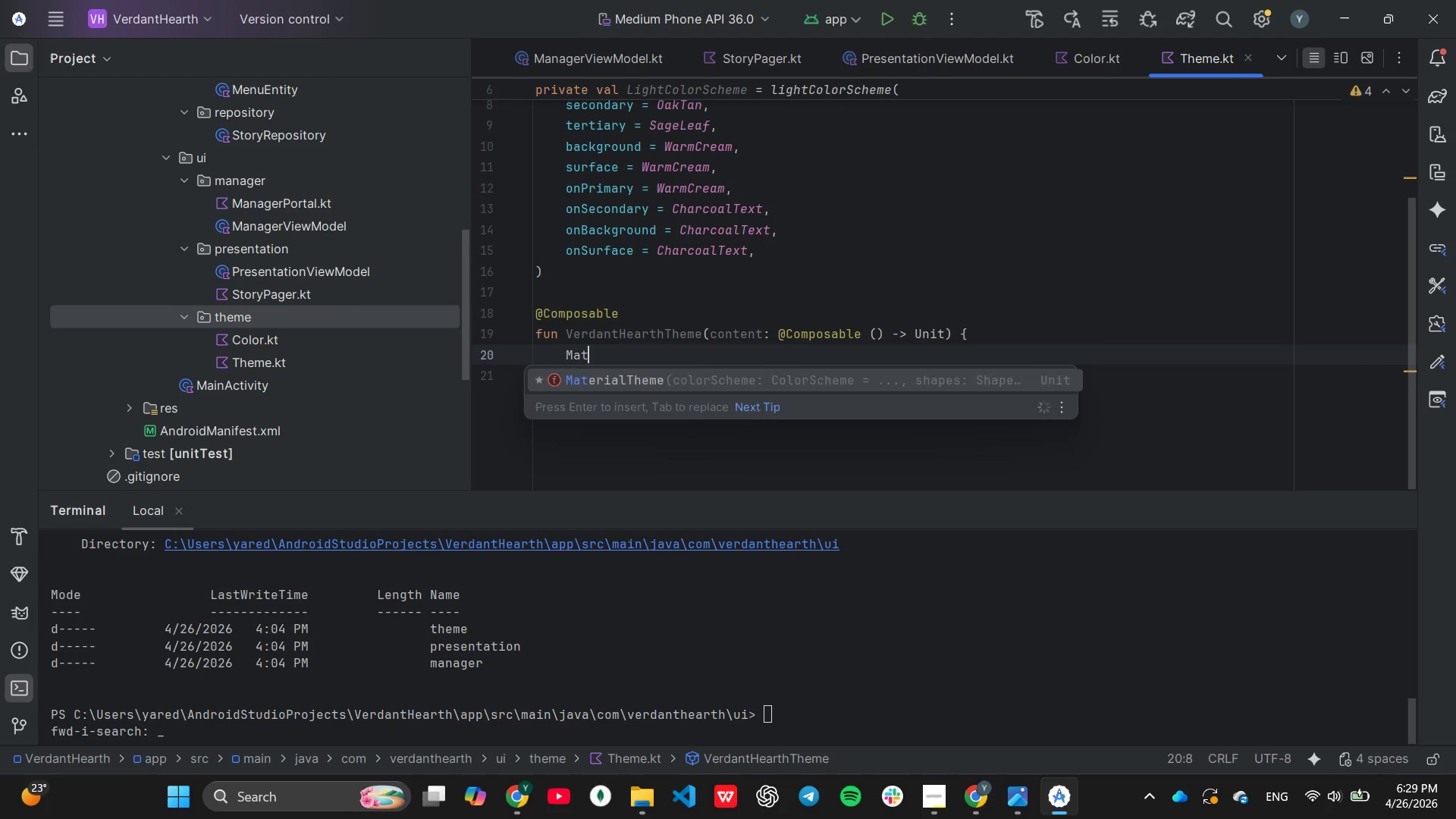 
key(Enter)
 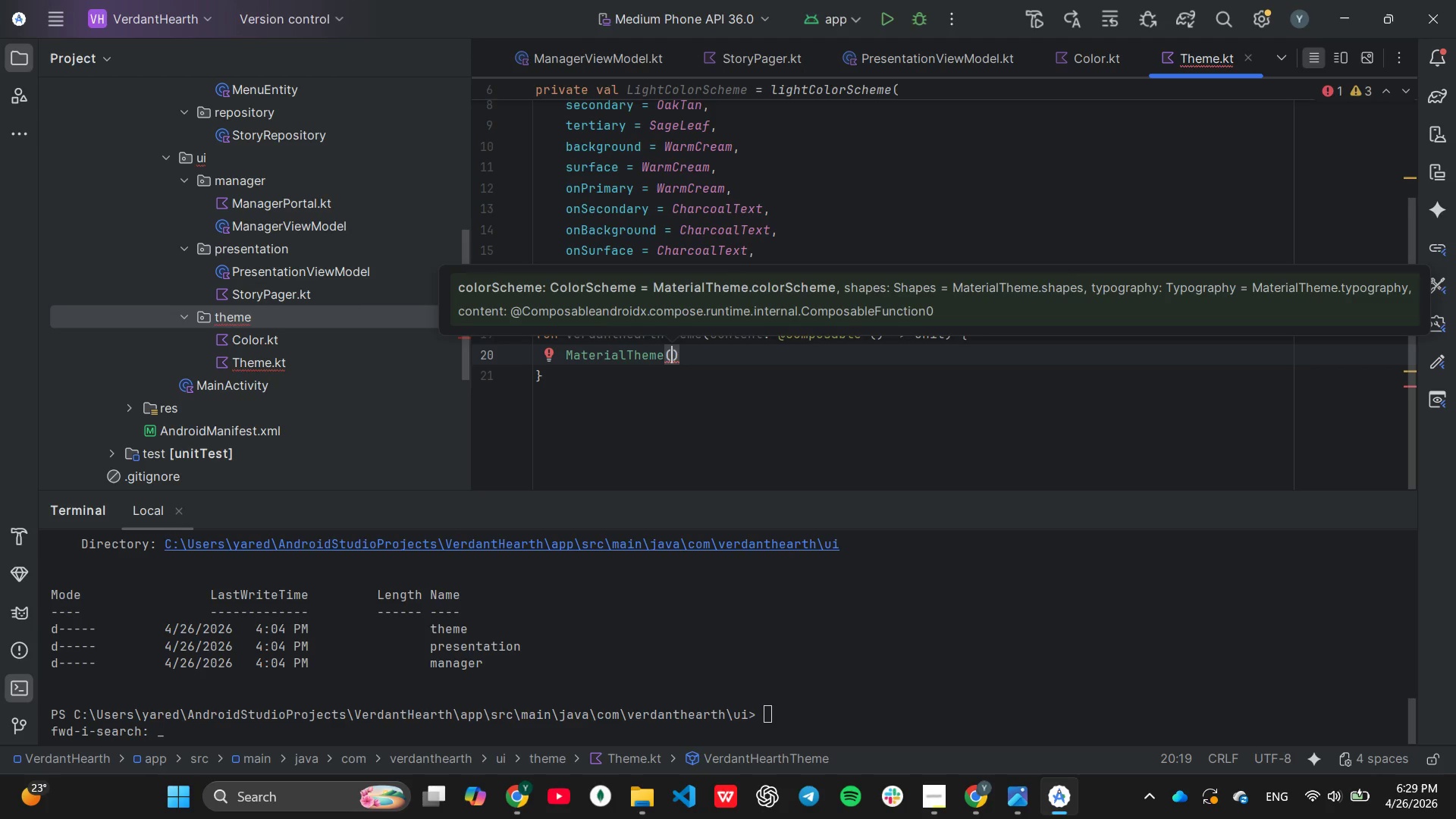 
key(Enter)
 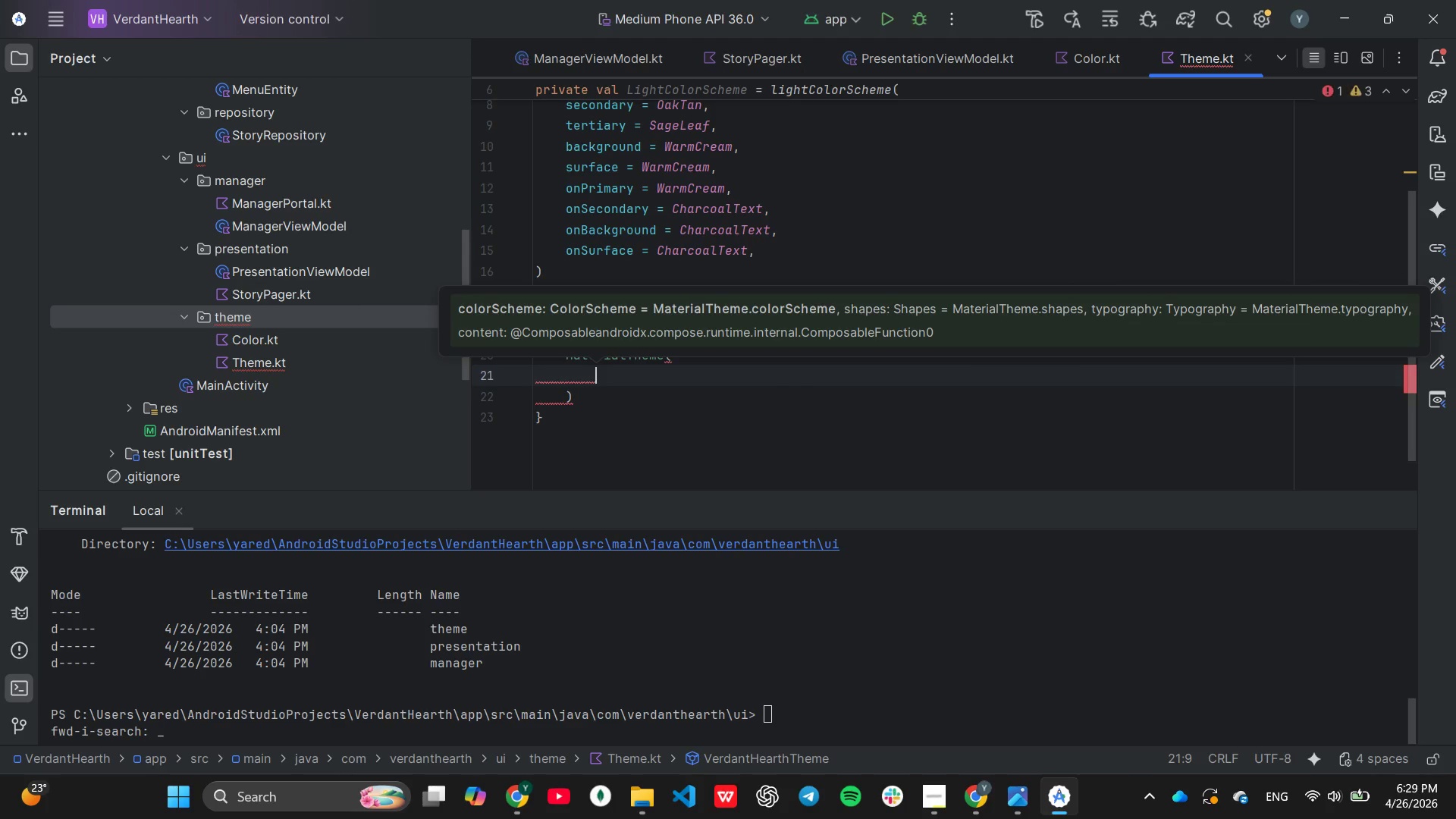 
type(colo)
 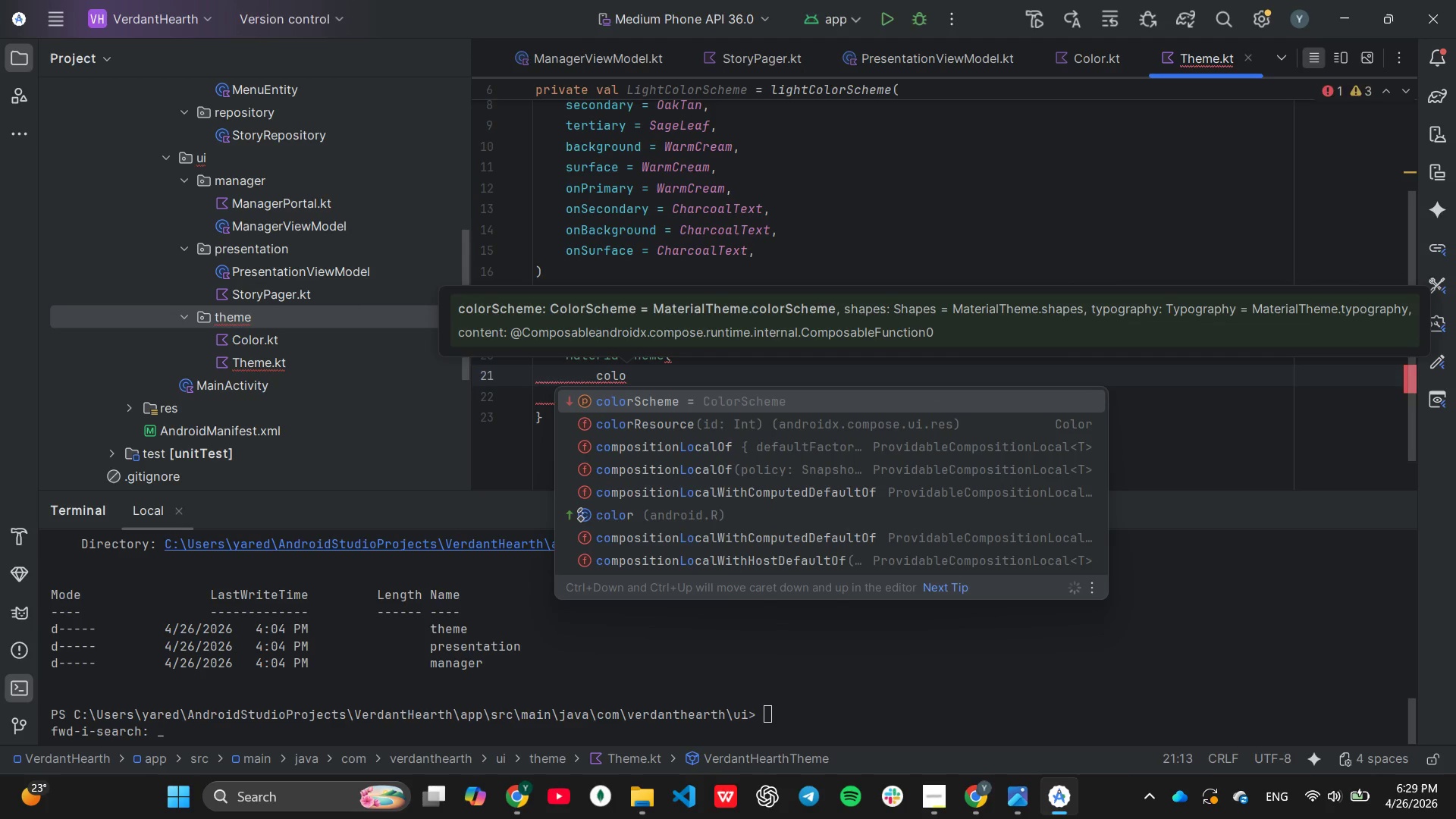 
key(Enter)
 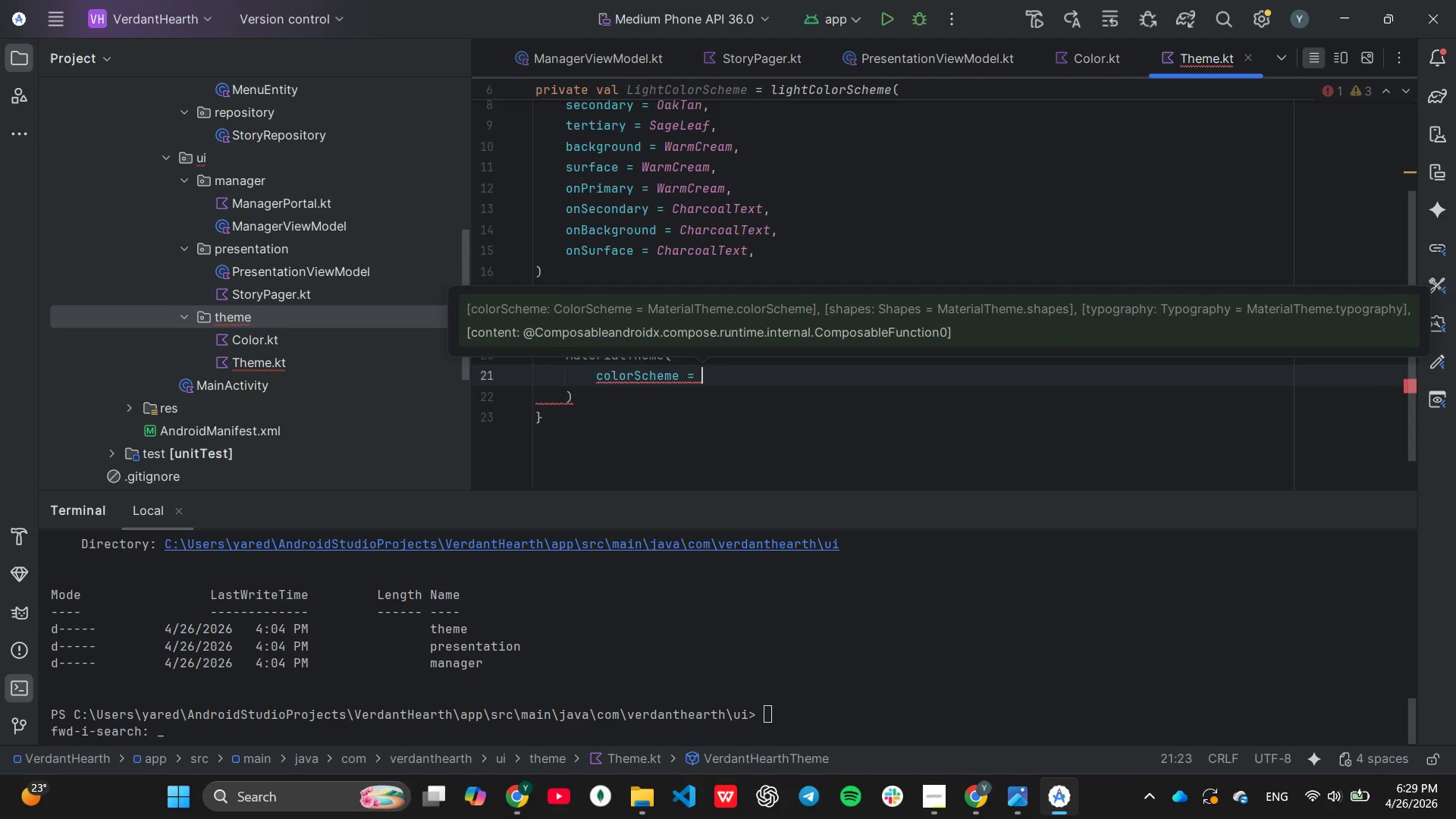 
type(Li)
 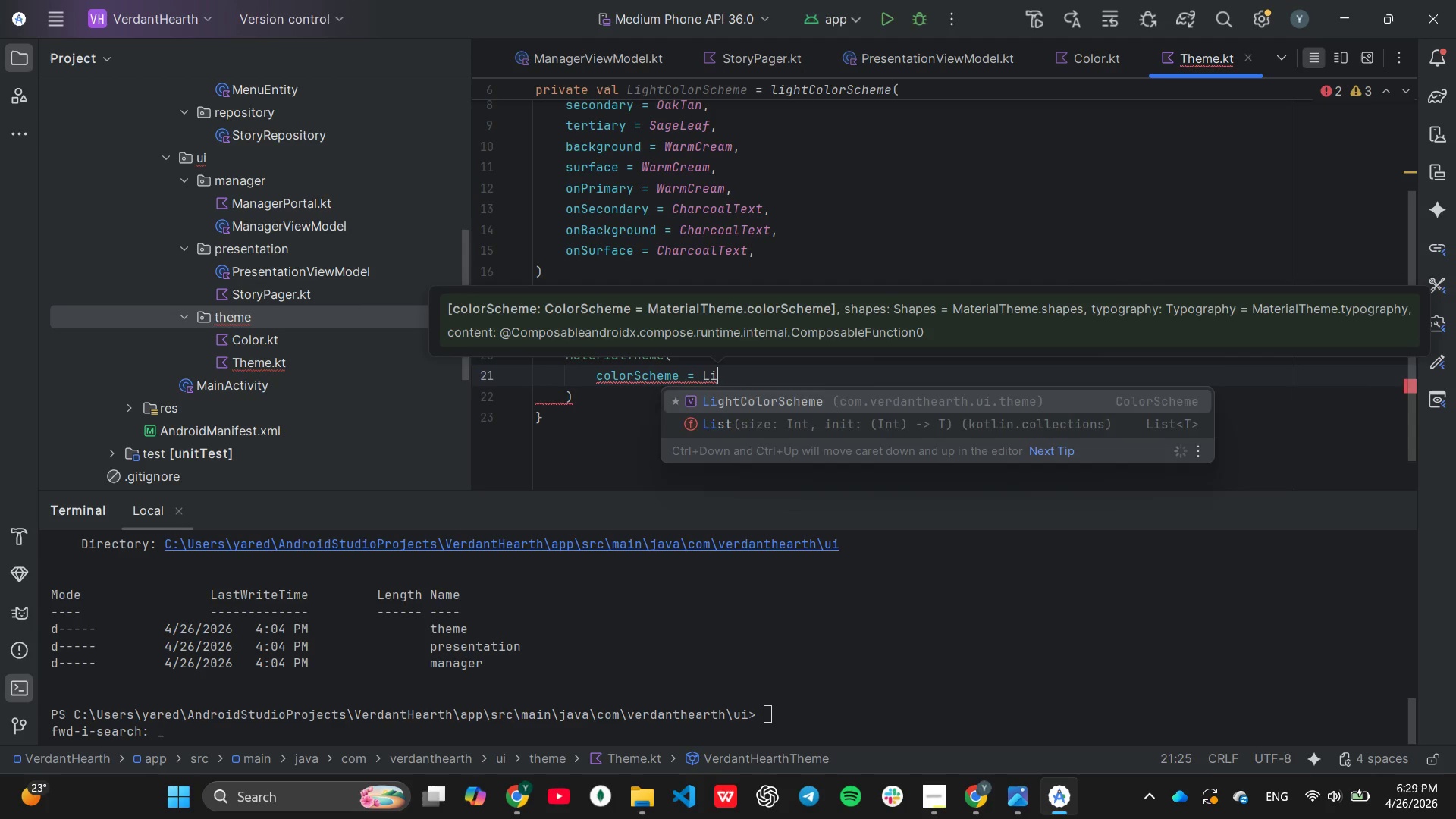 
key(Enter)
 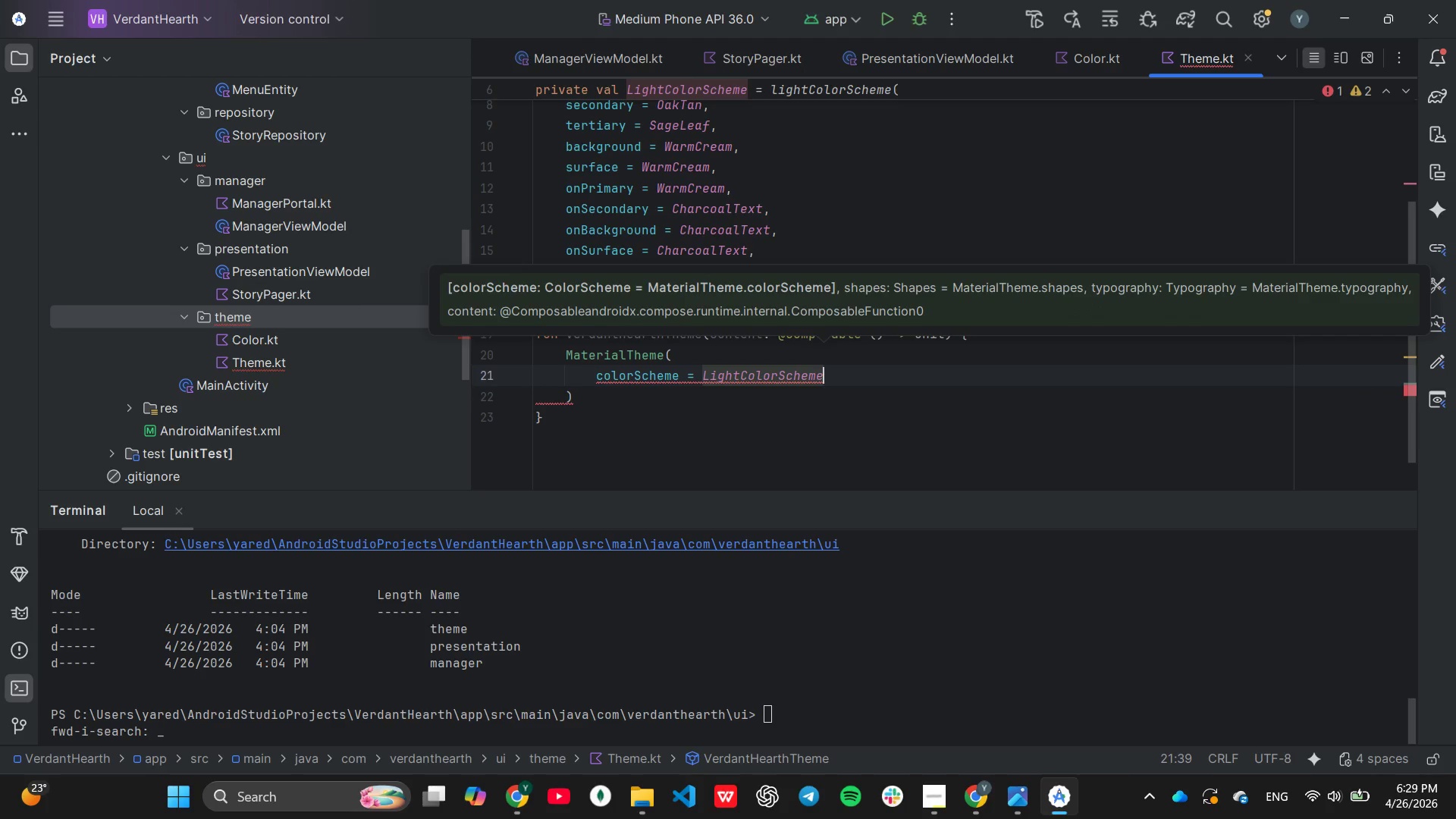 
key(Comma)
 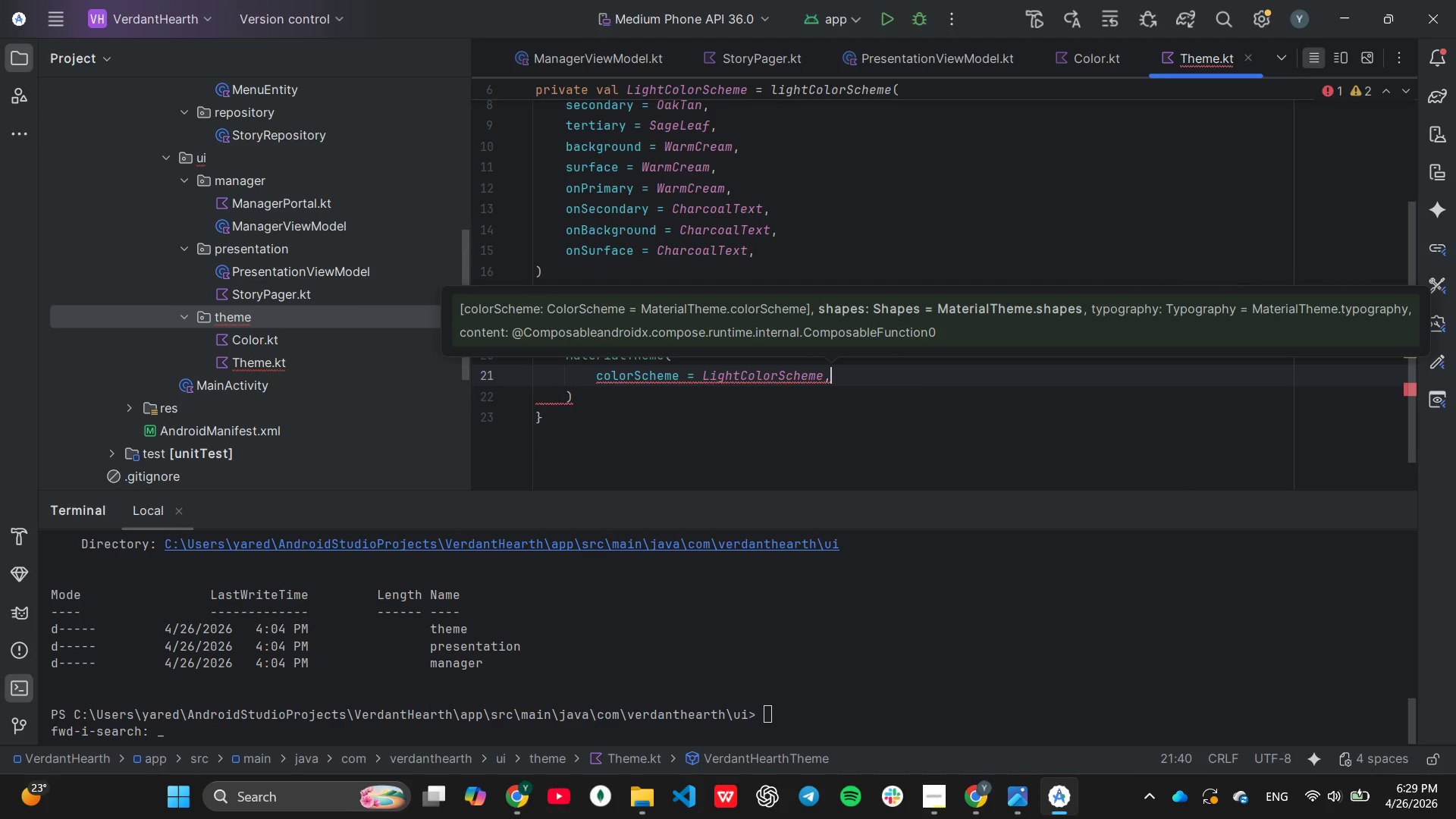 
key(Enter)
 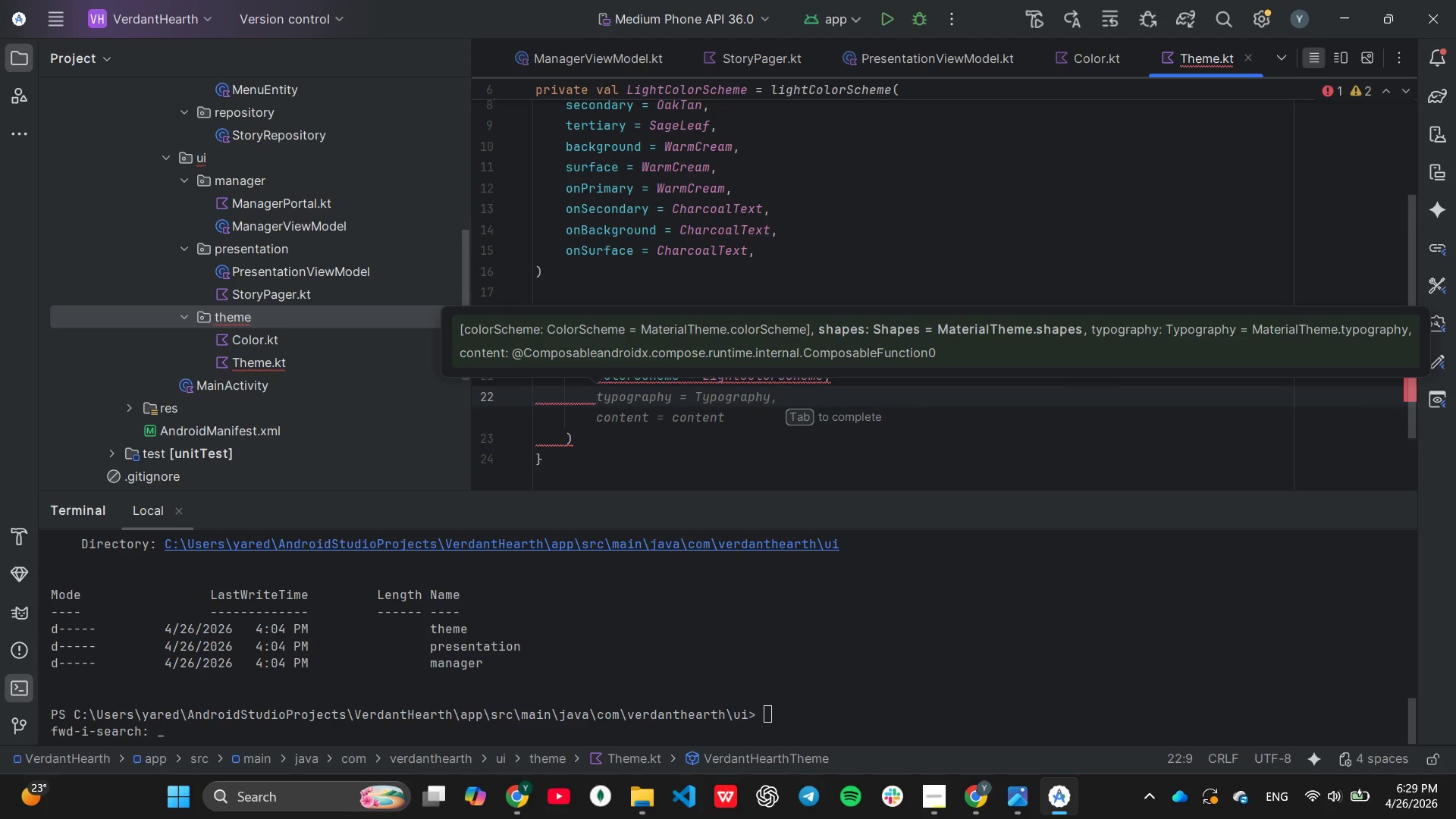 
key(Tab)
 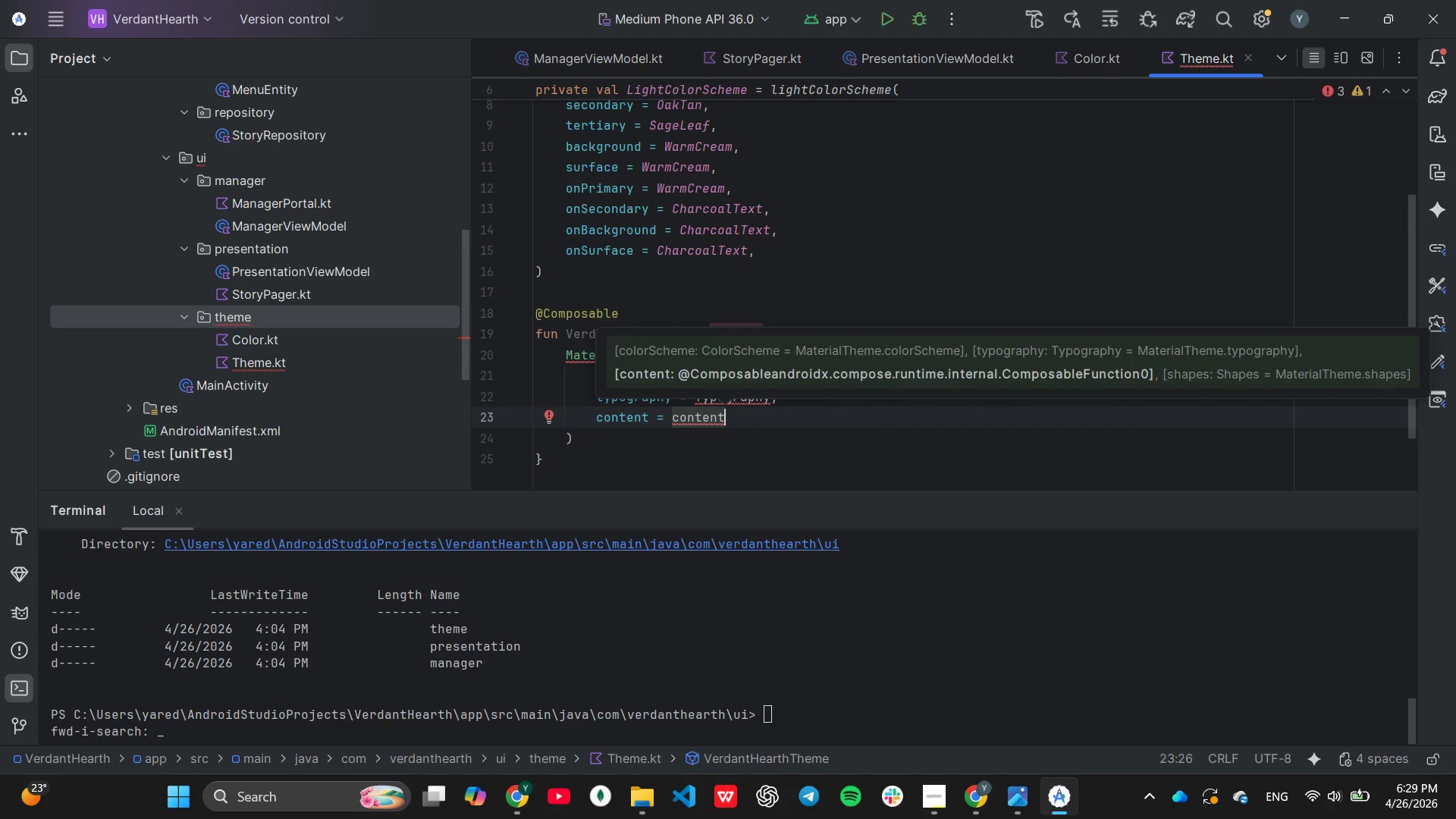 
wait(6.5)
 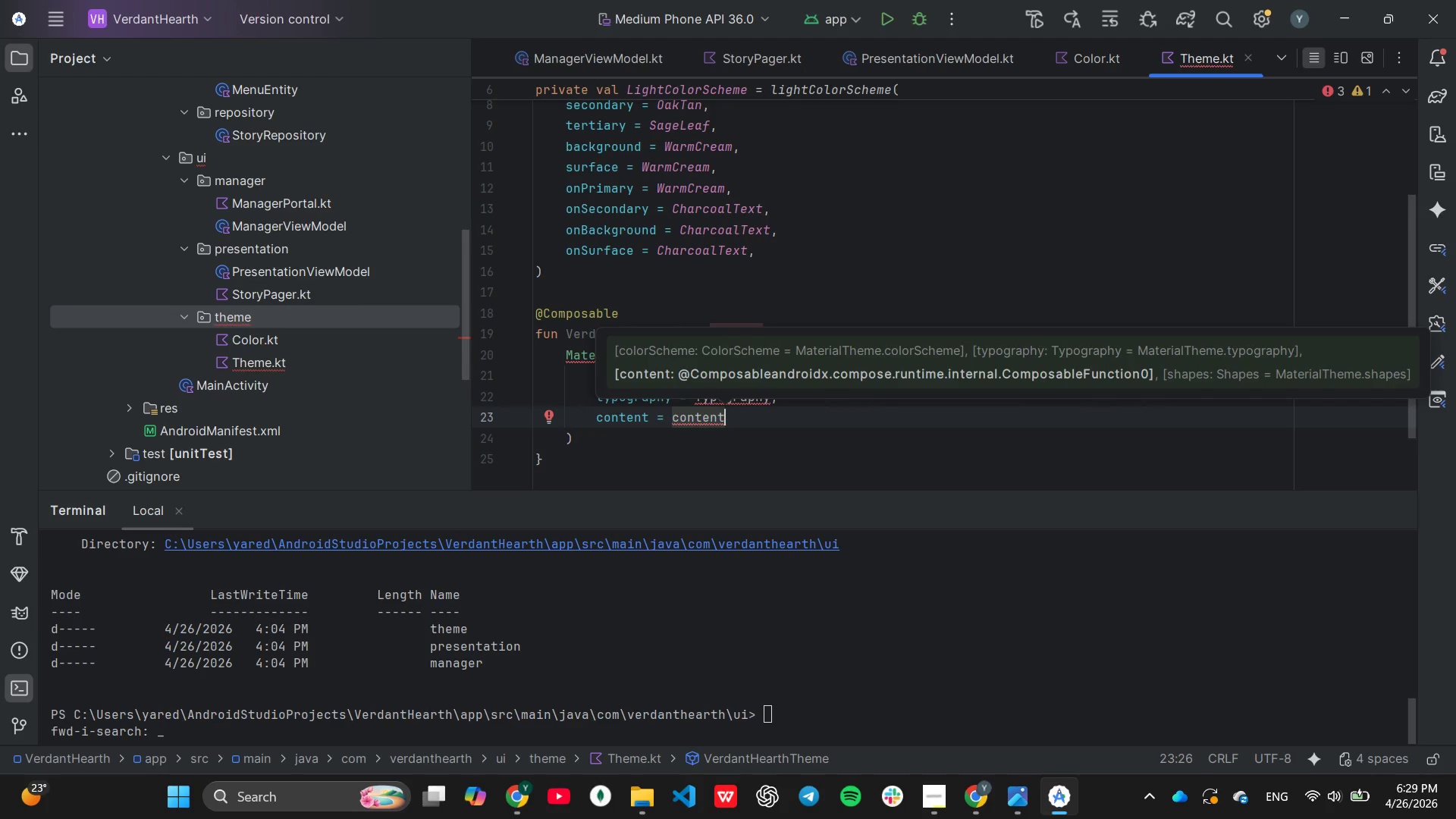 
scroll: coordinate [797, 378], scroll_direction: down, amount: 1.0
 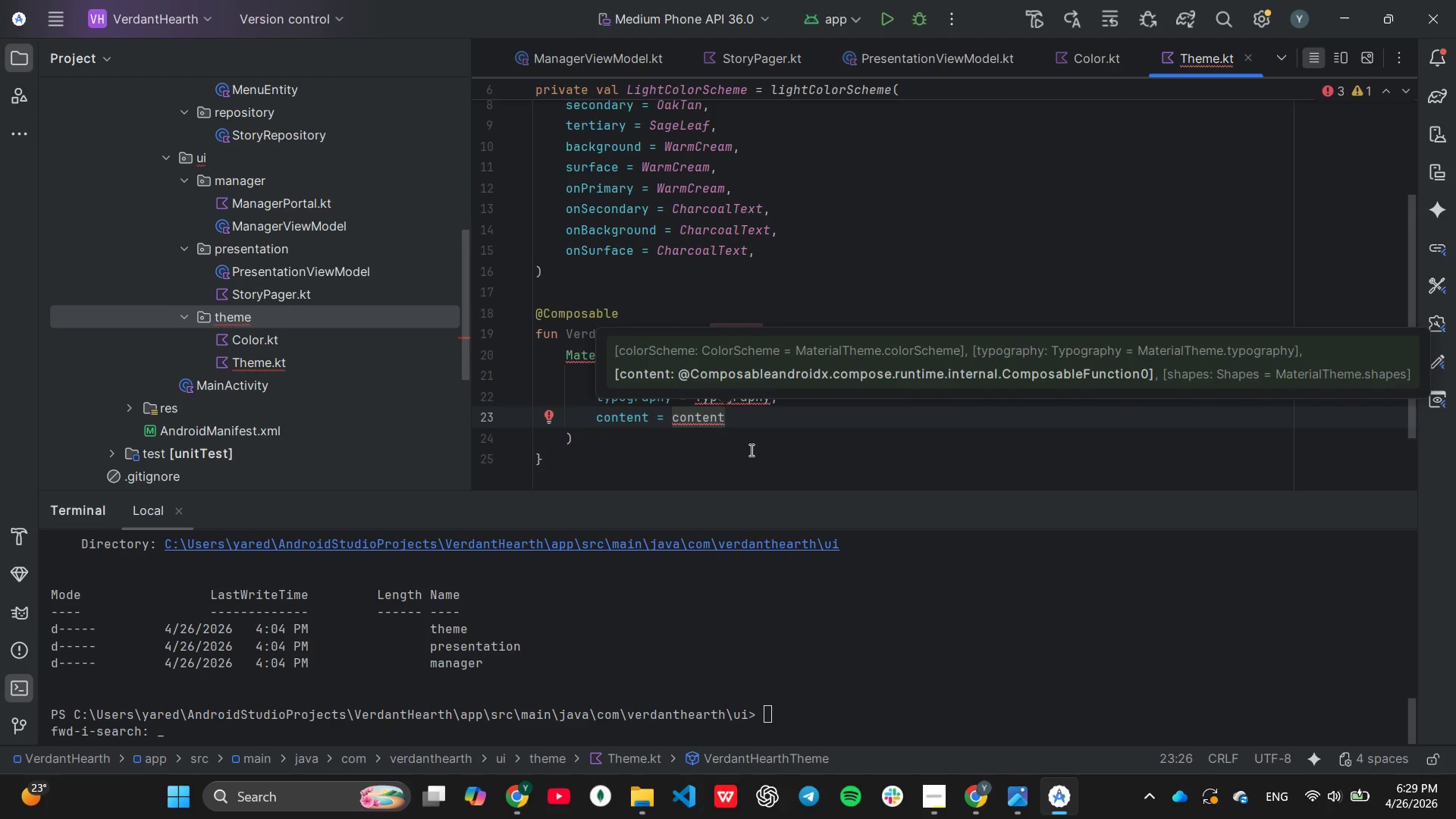 
left_click([750, 450])
 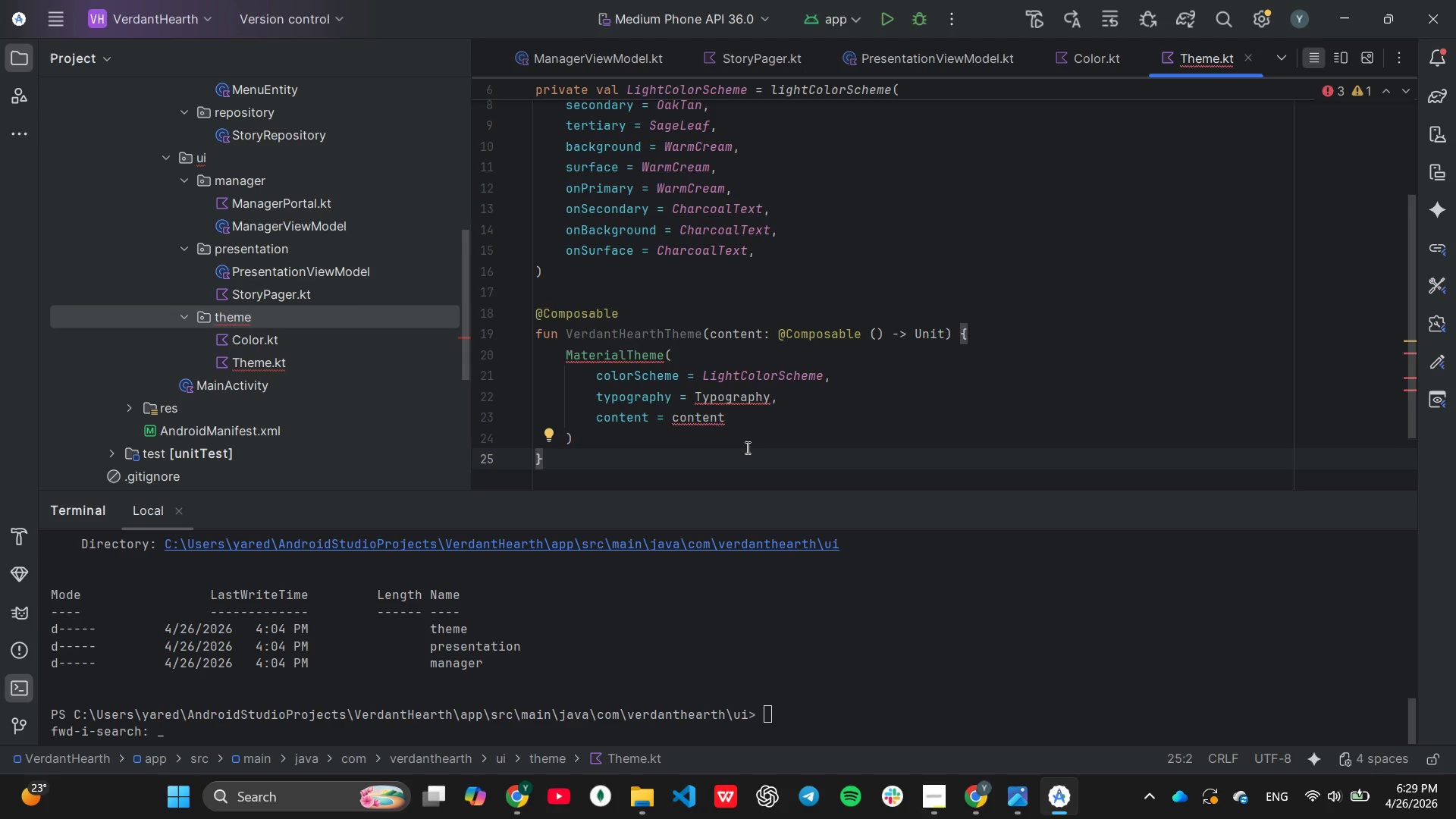 
mouse_move([603, 357])
 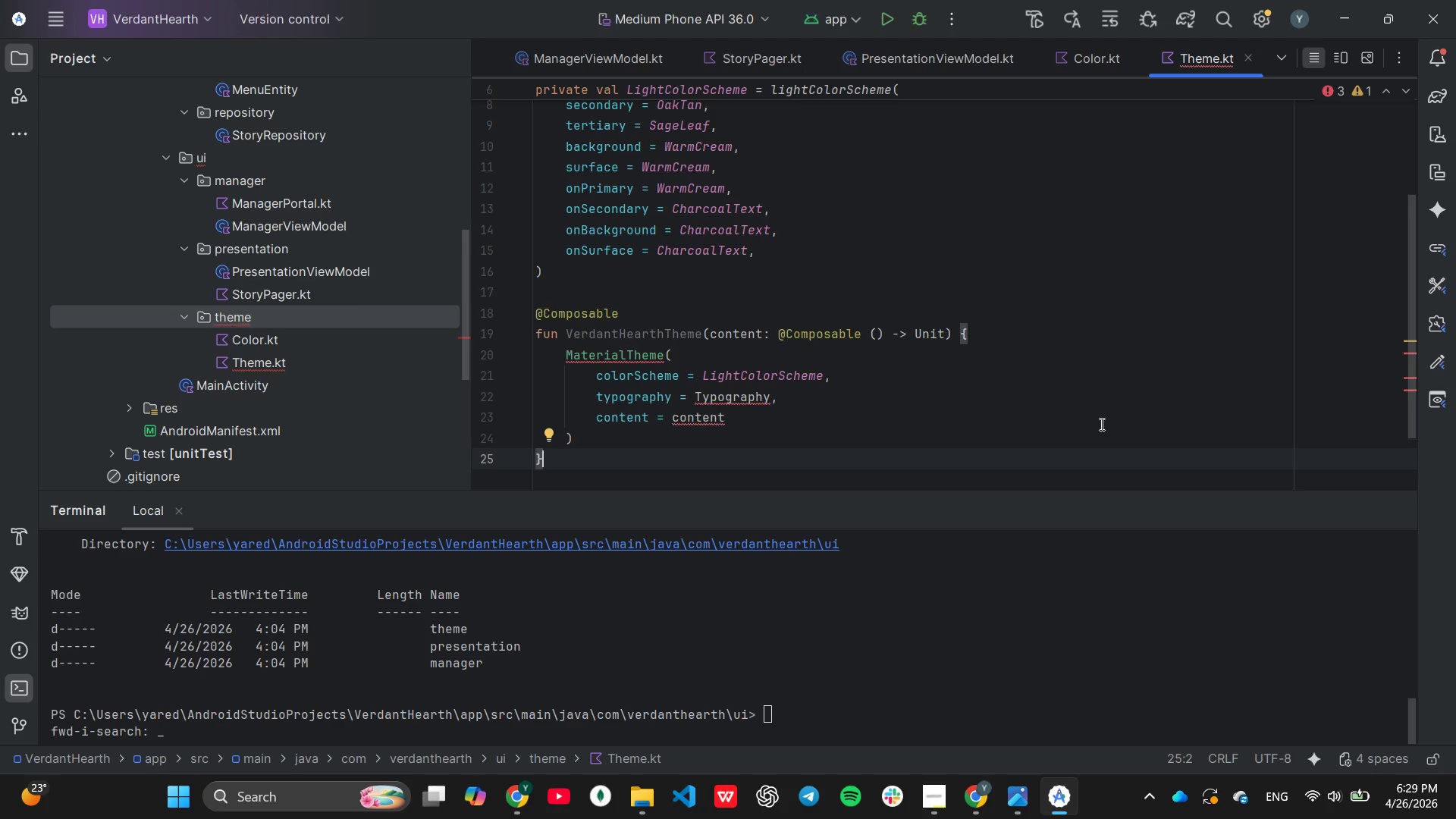 
wait(14.99)
 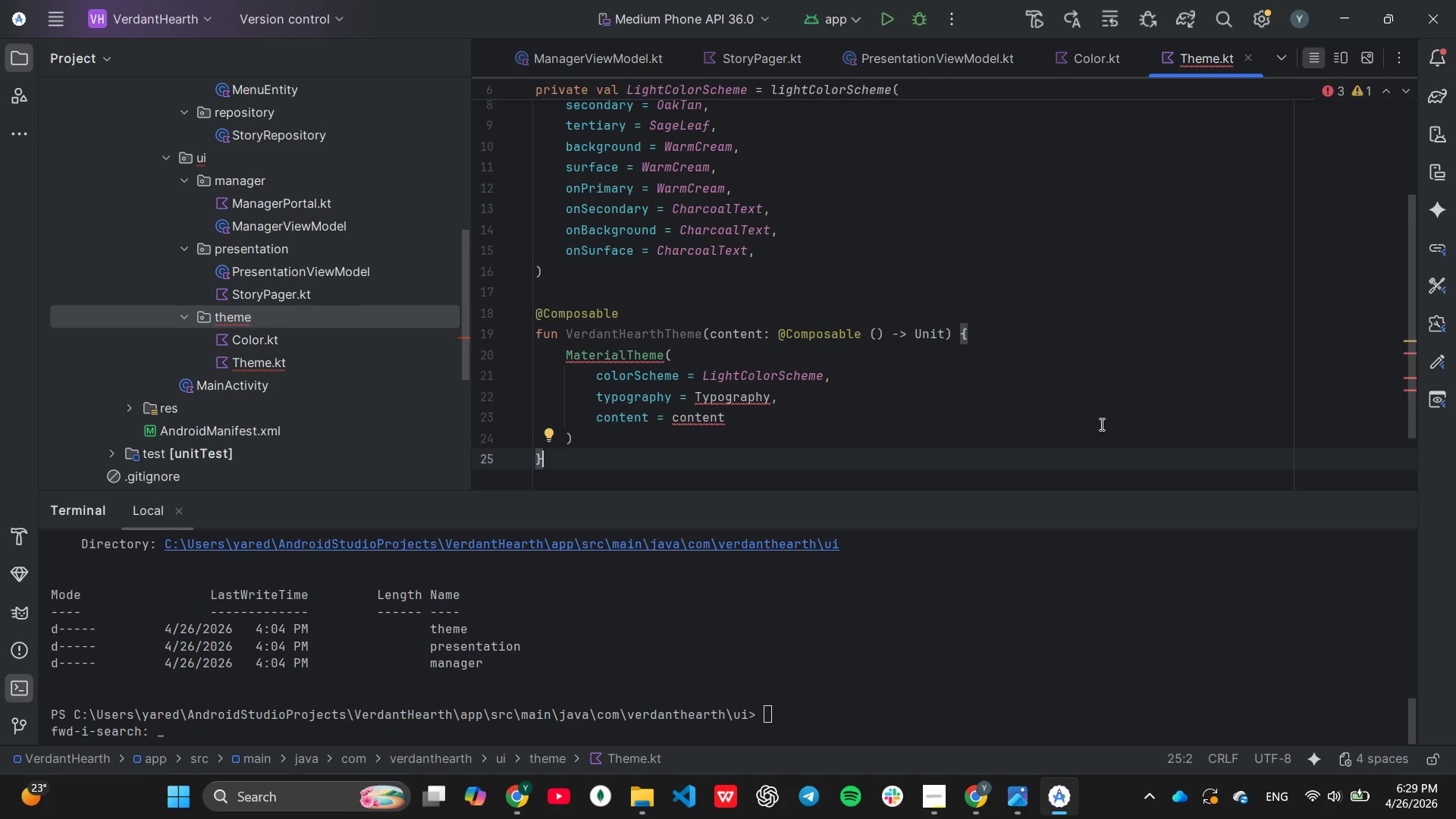 
scroll: coordinate [1100, 424], scroll_direction: down, amount: 1.0
 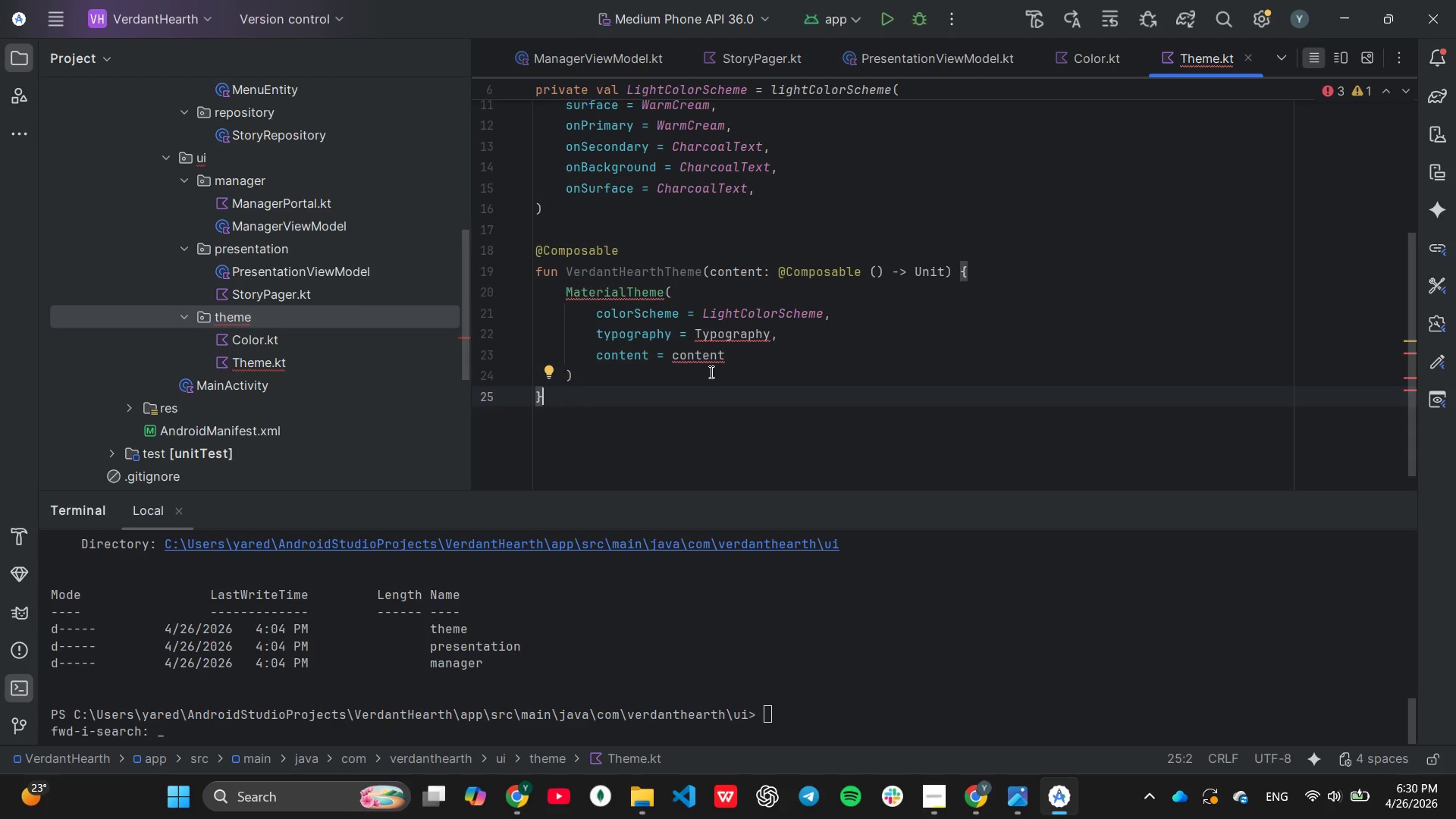 
wait(17.98)
 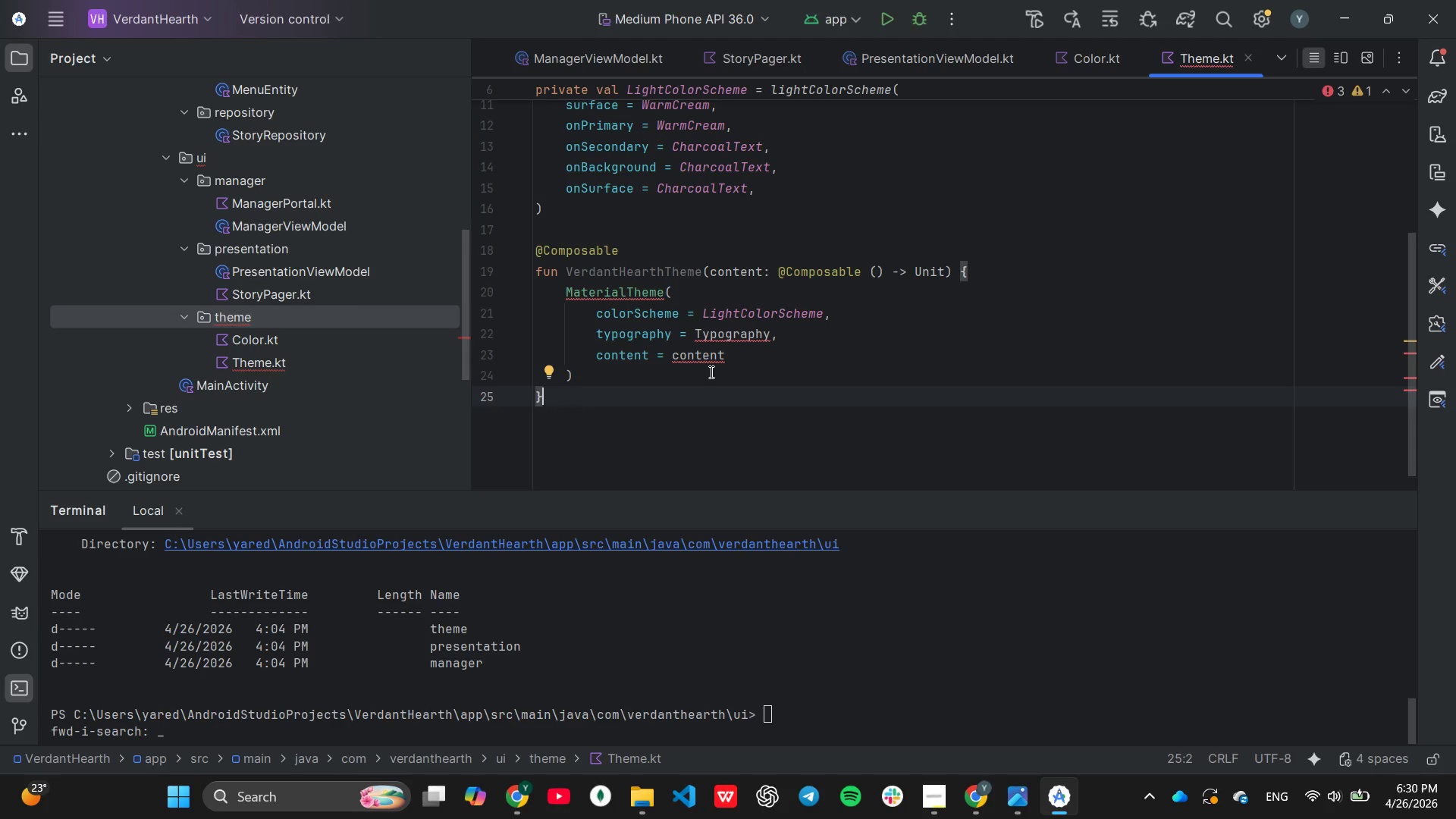 
left_click([234, 317])
 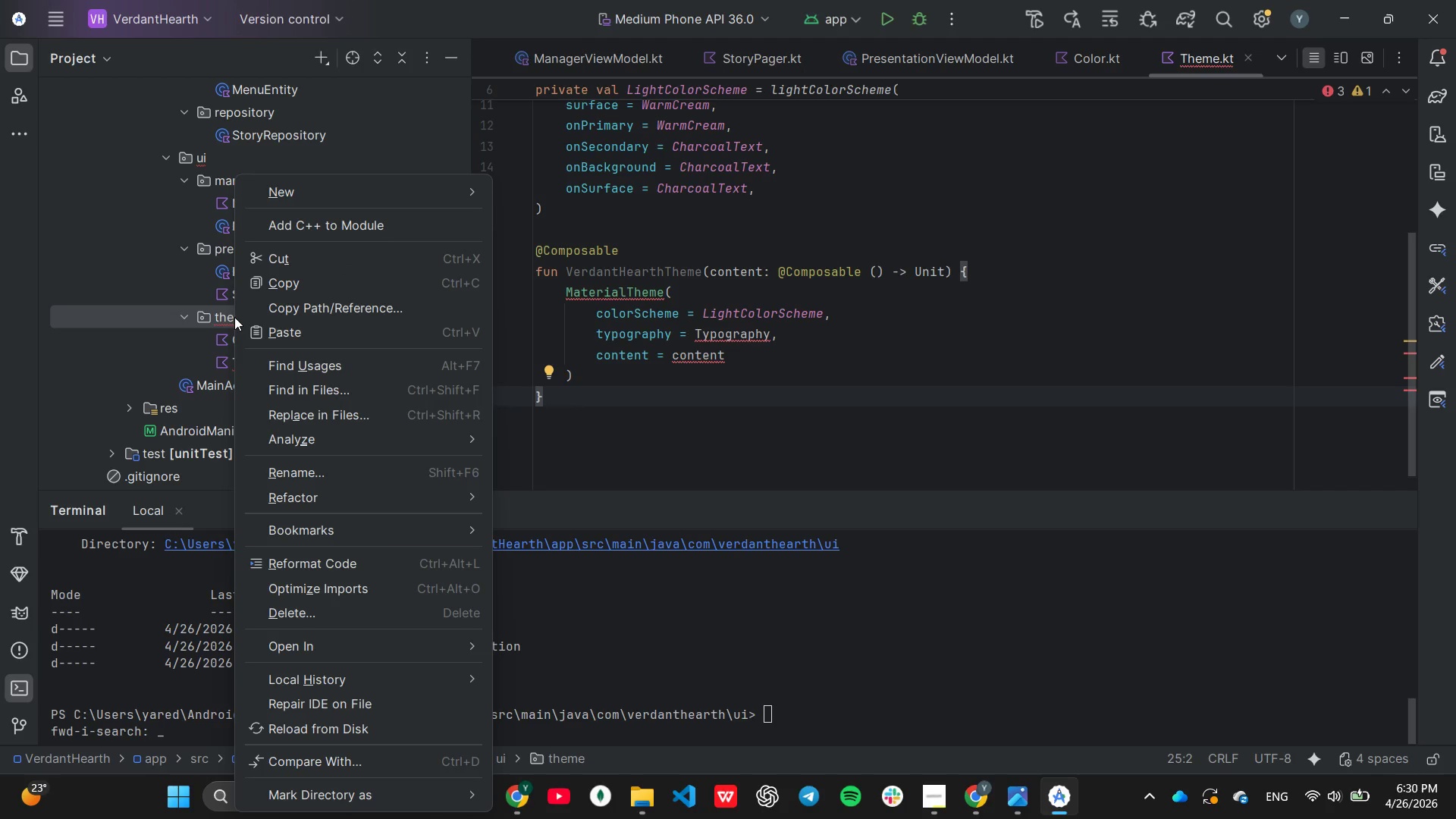 
right_click([234, 317])
 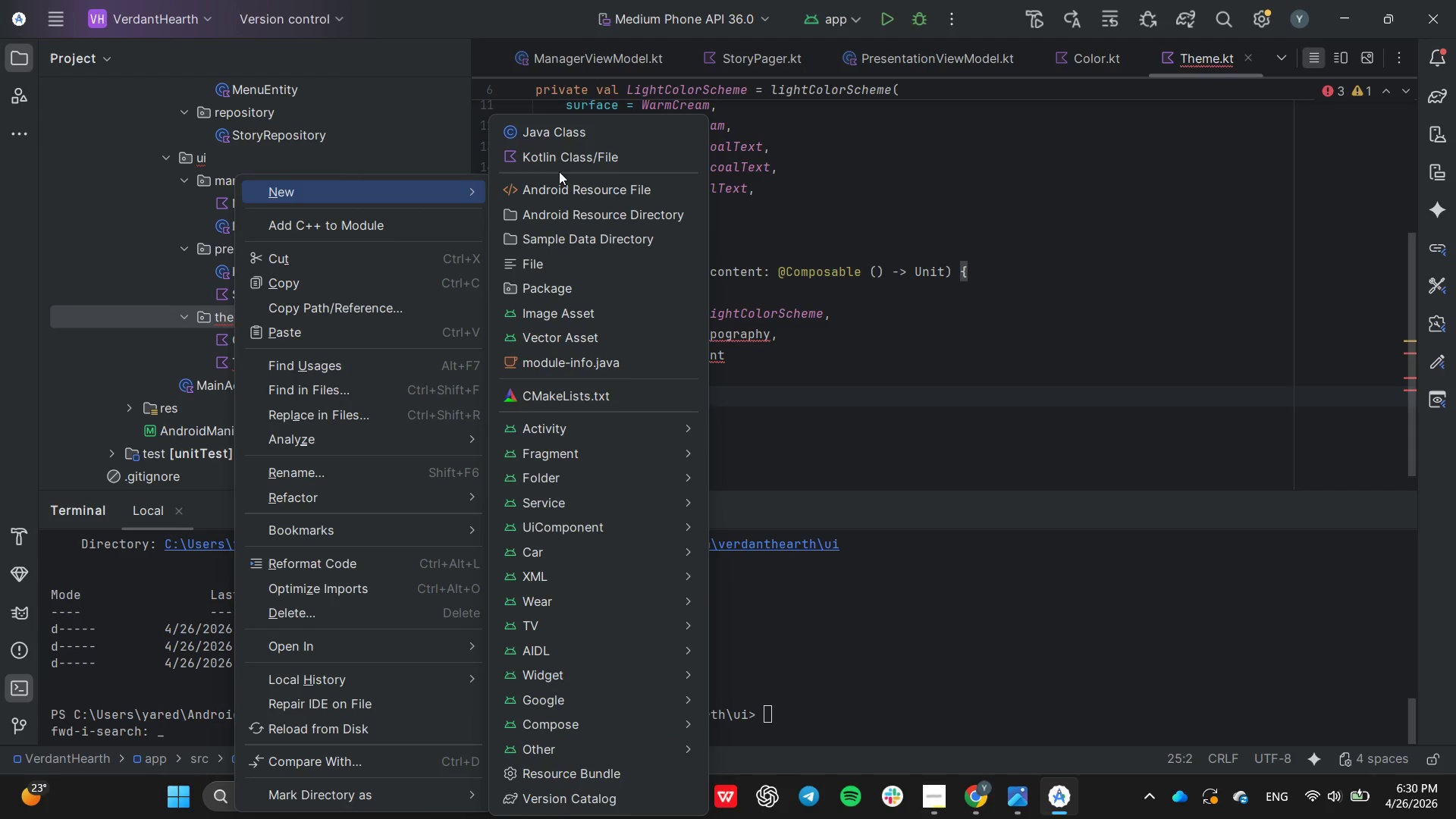 
left_click([558, 158])
 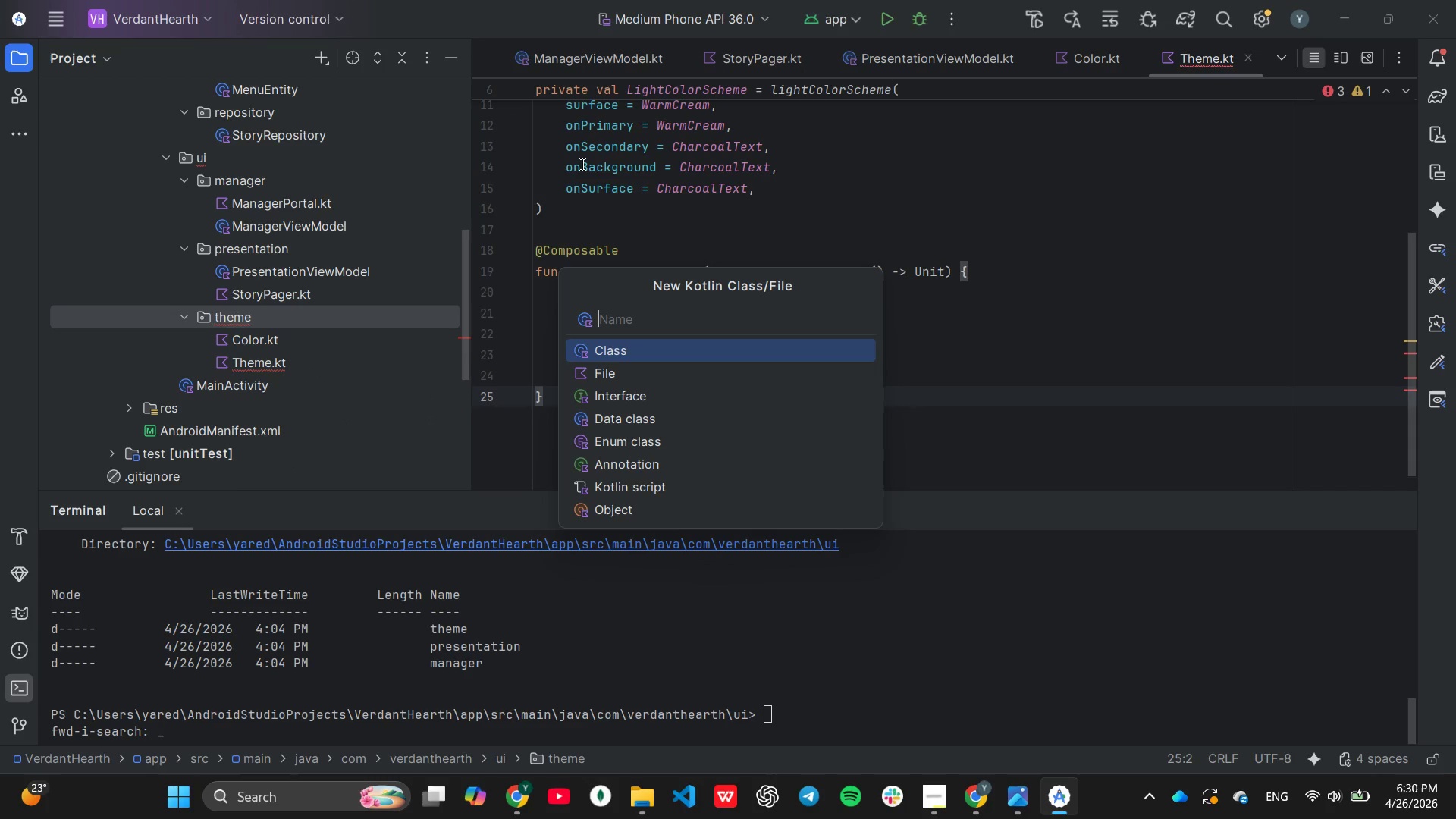 
type(Type)
 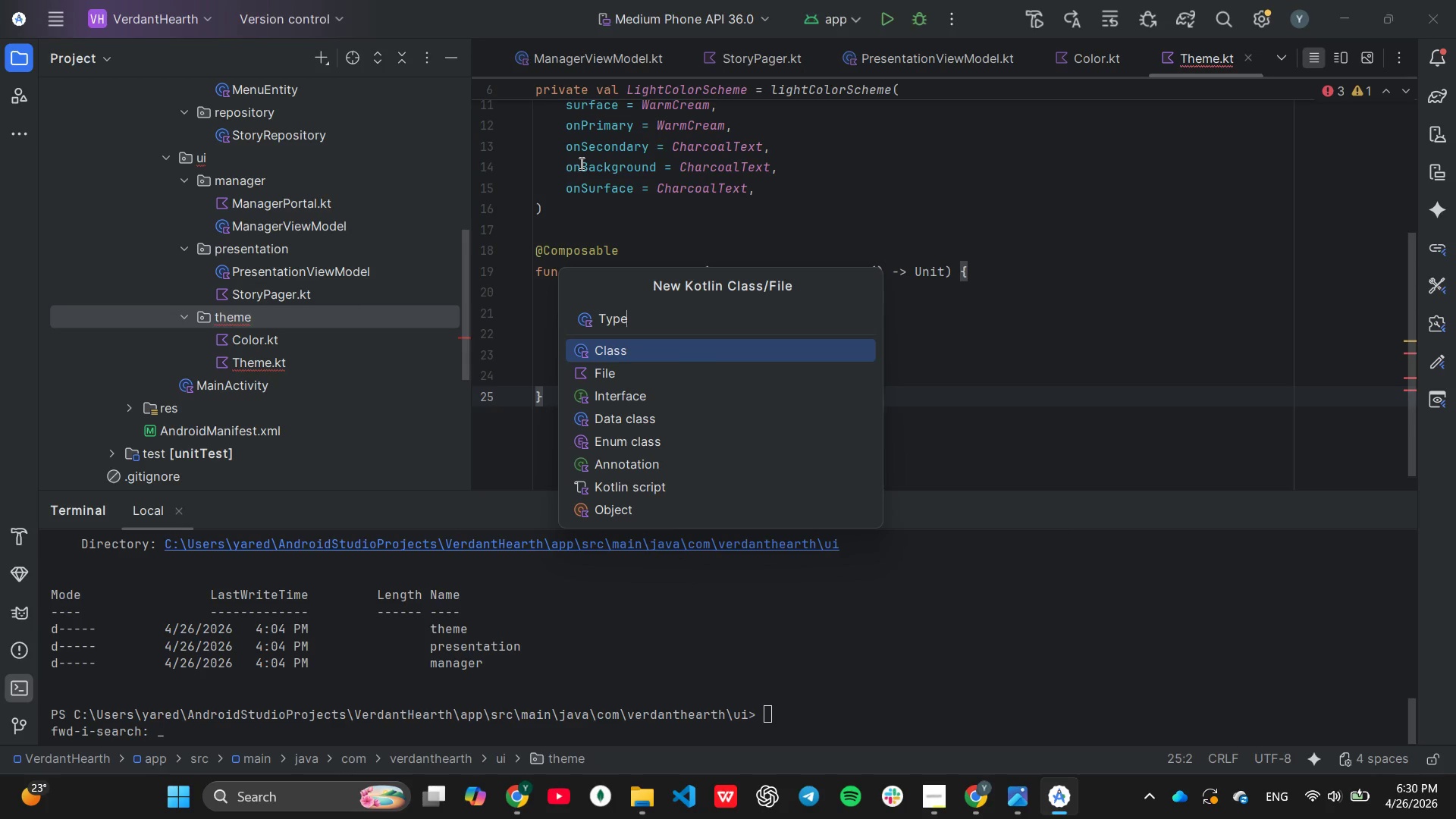 
key(Enter)
 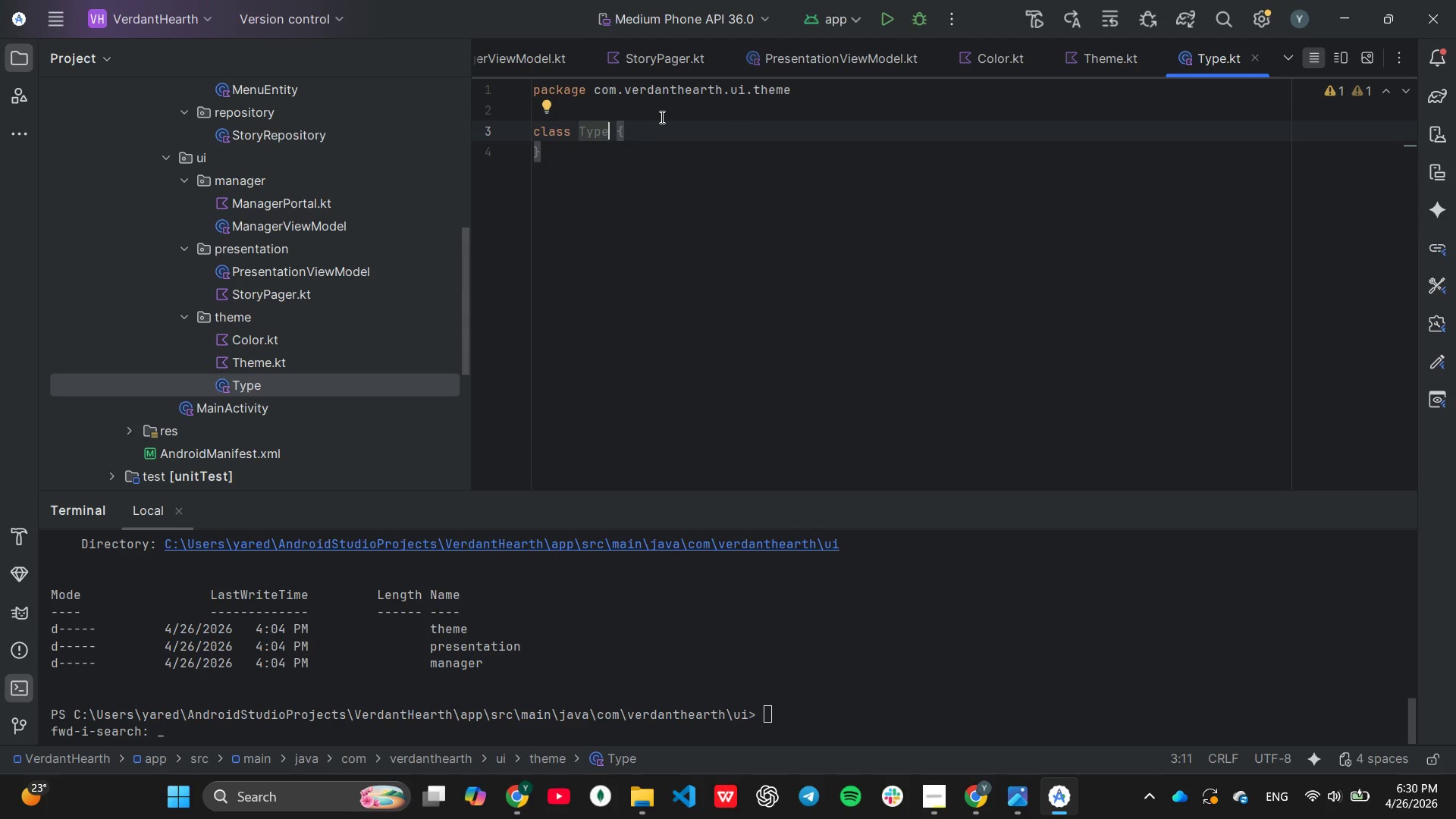 
left_click([661, 117])
 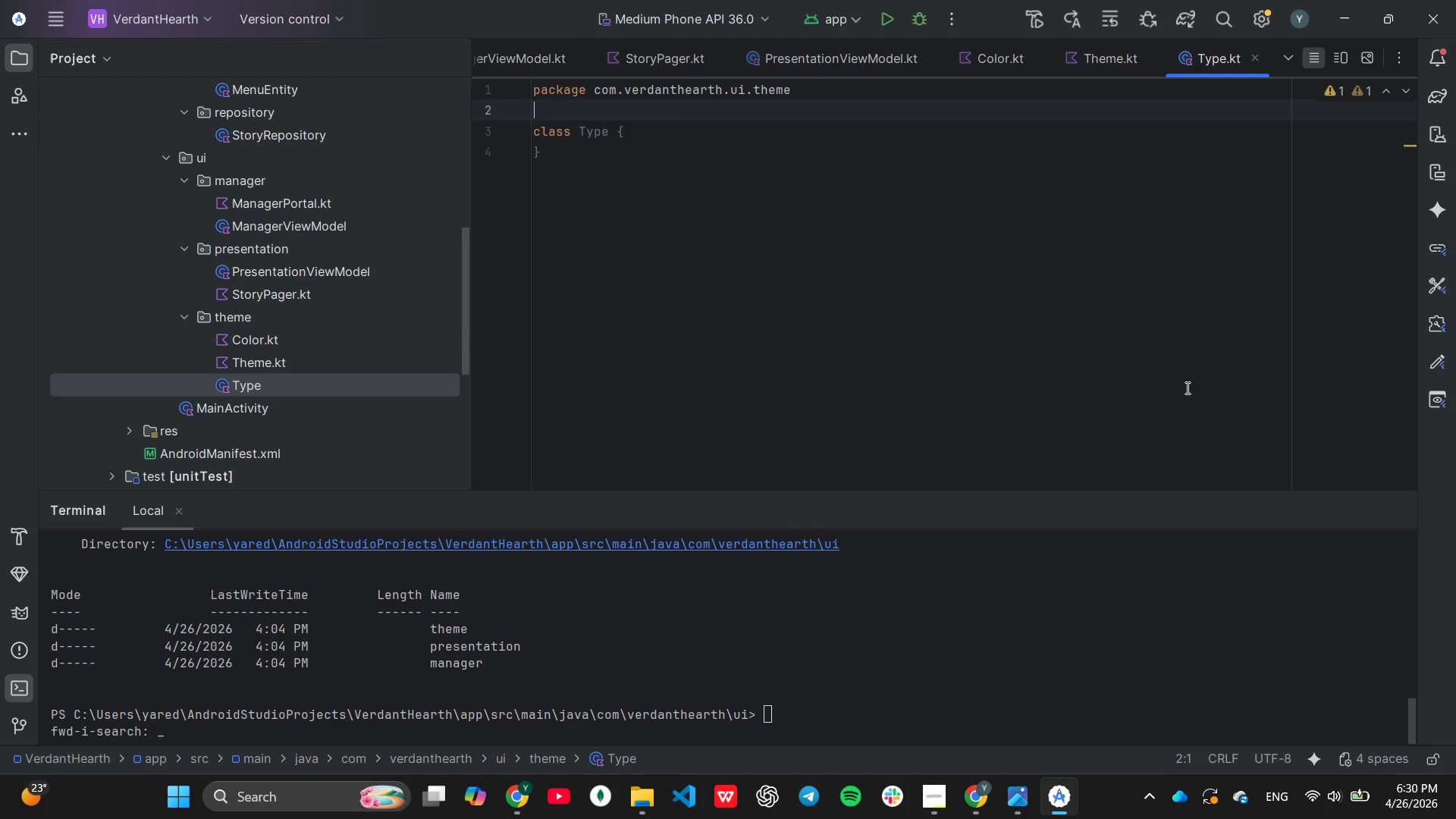 
type(im)
 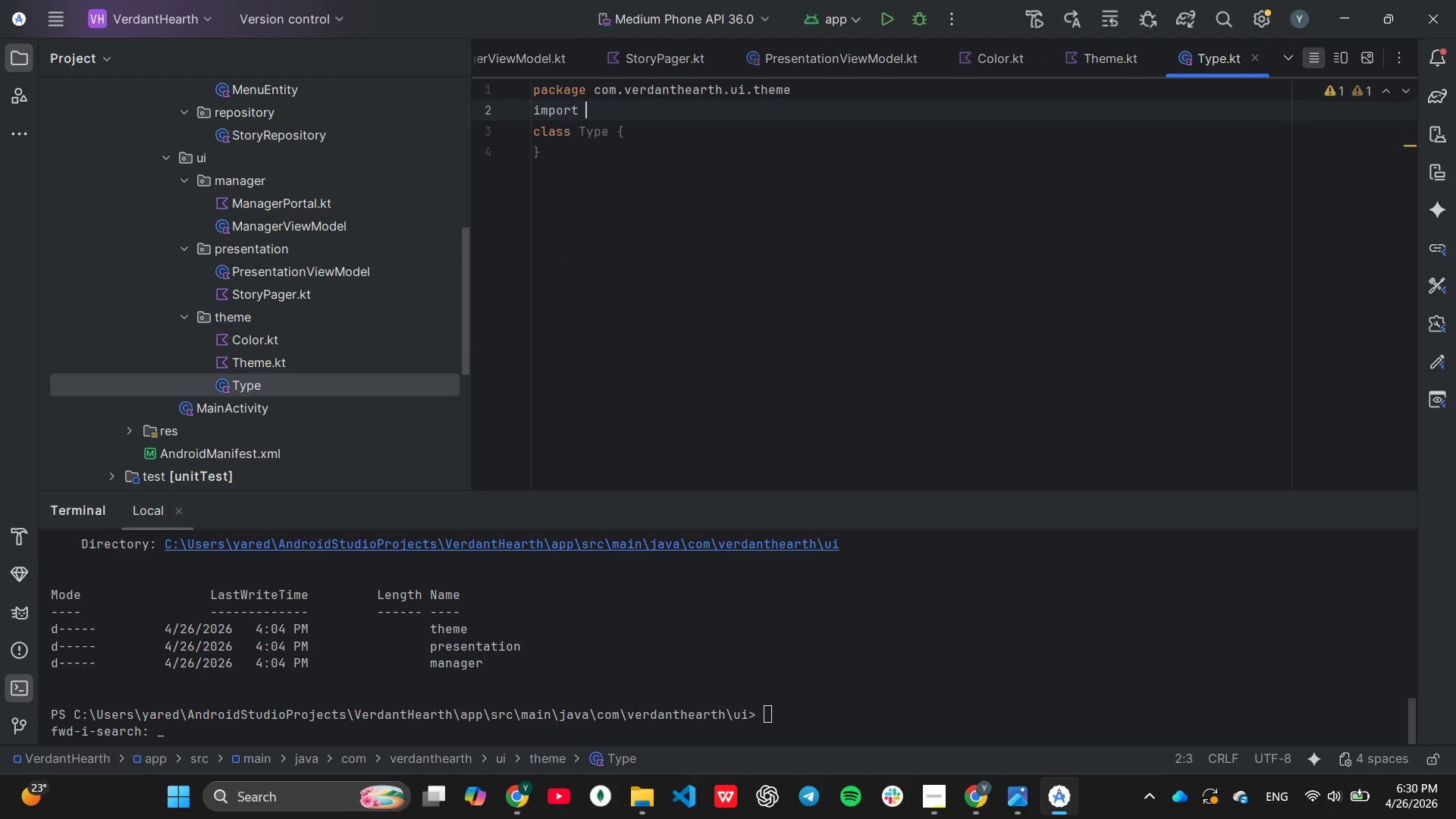 
key(Enter)
 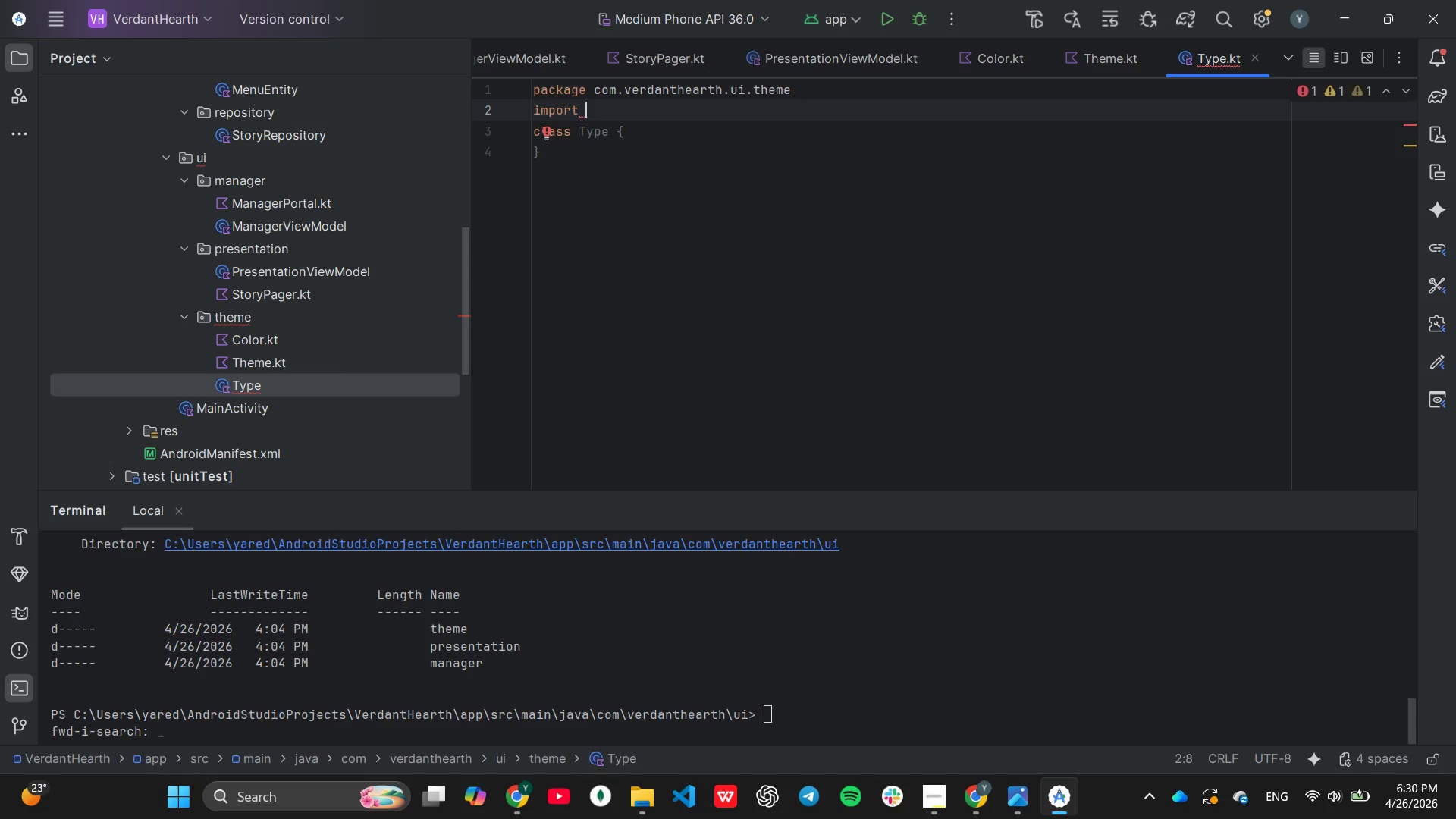 
type(an)
 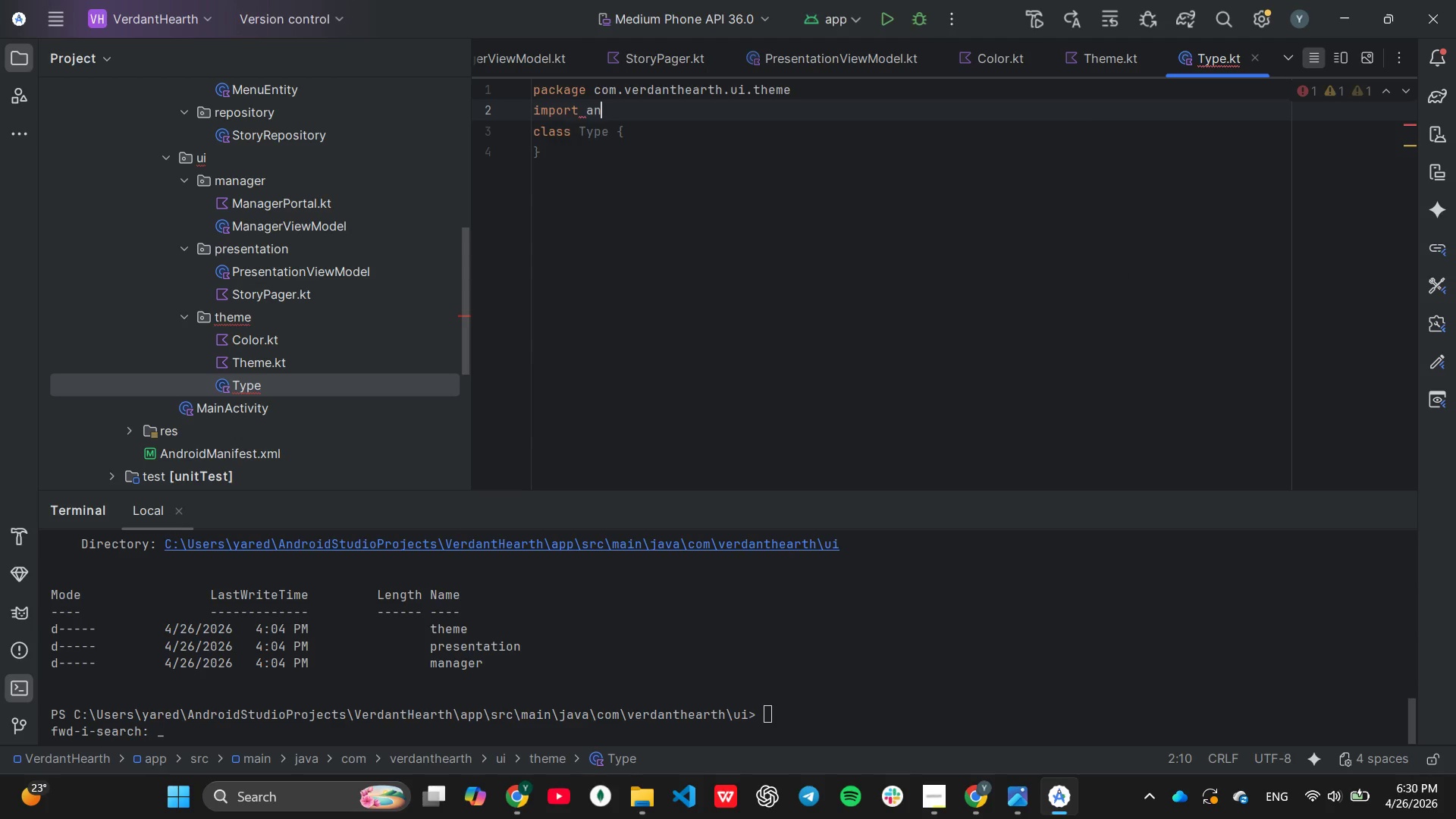 
key(Enter)
 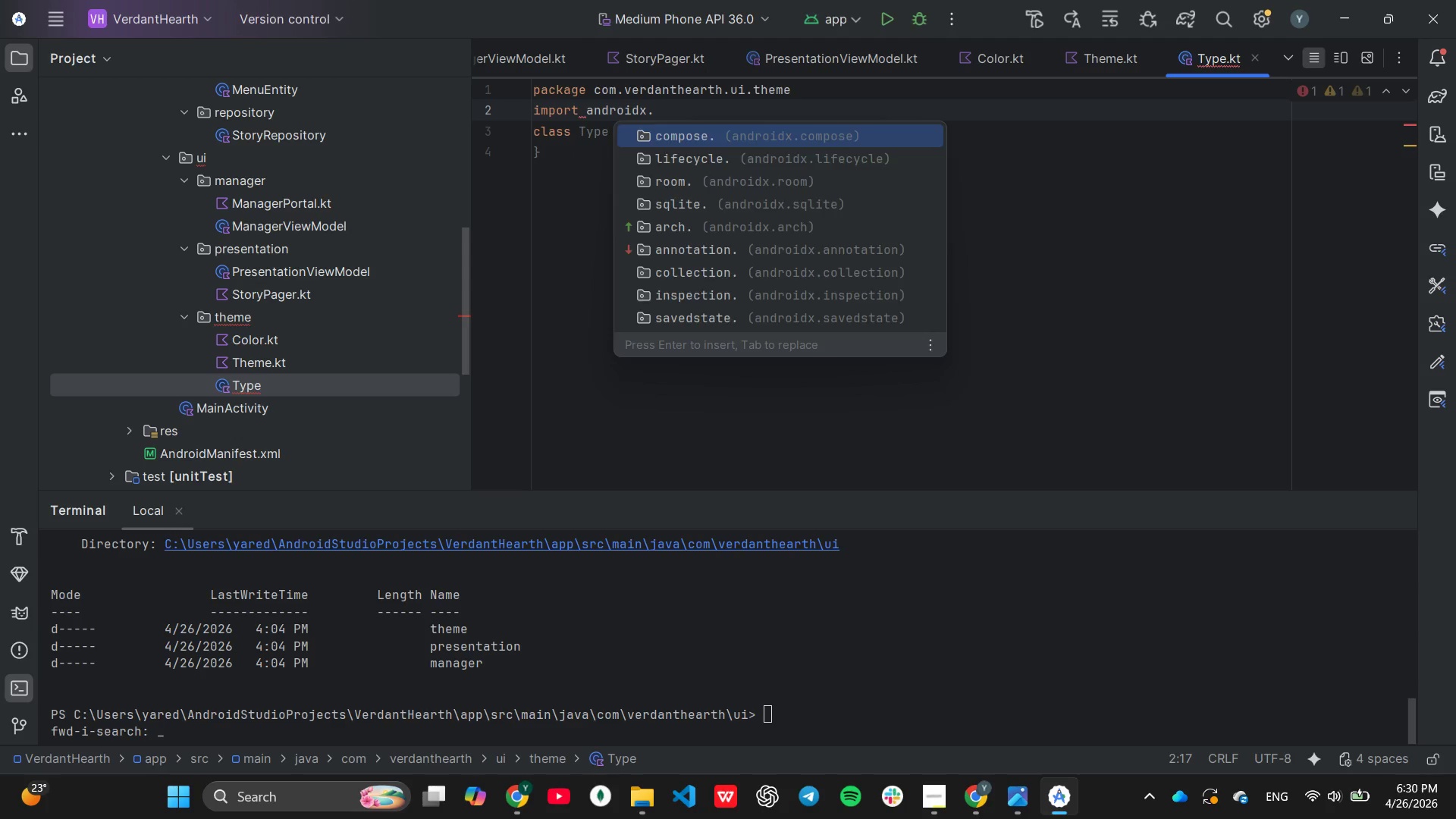 
key(Enter)
 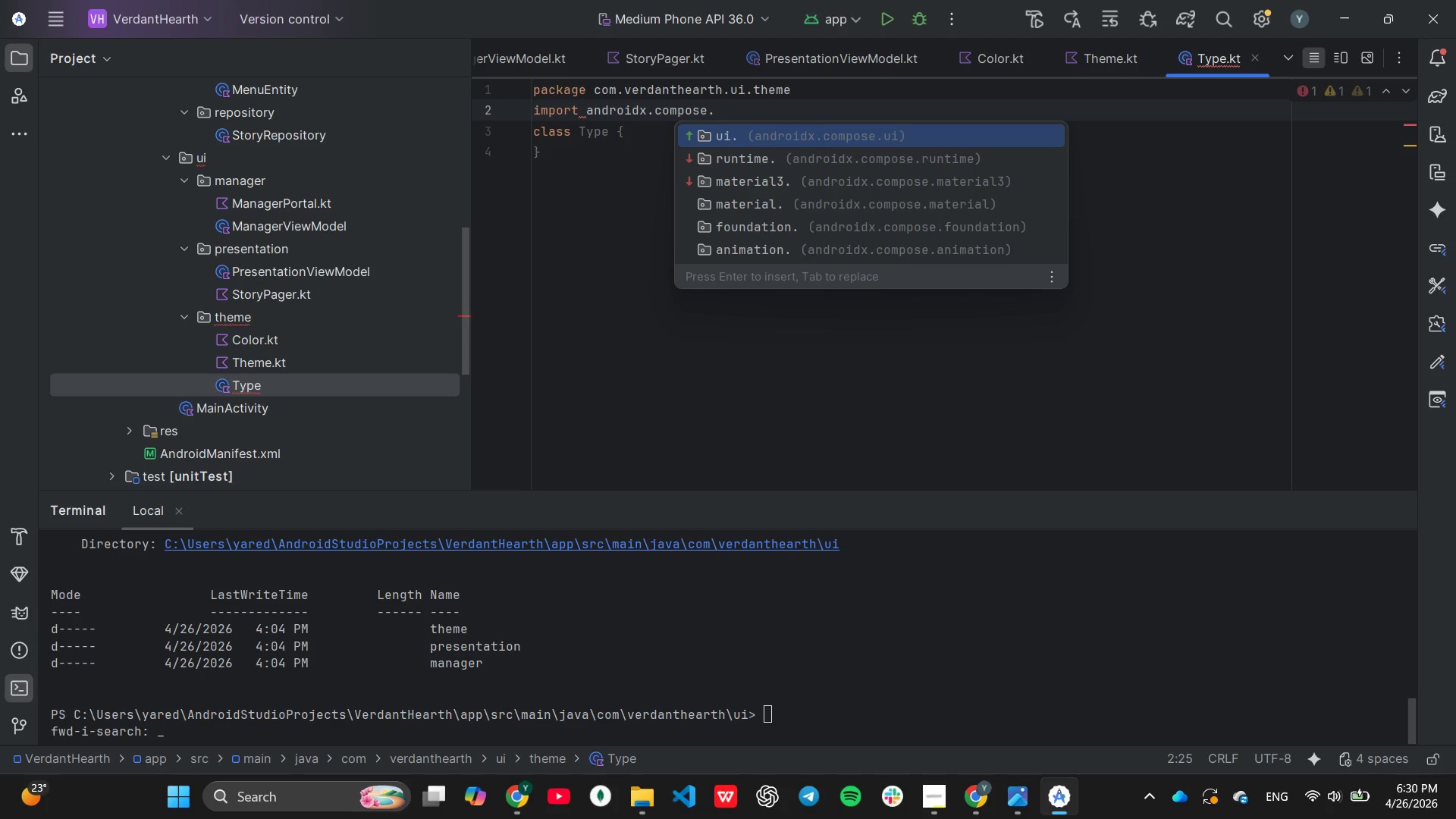 
key(ArrowDown)
 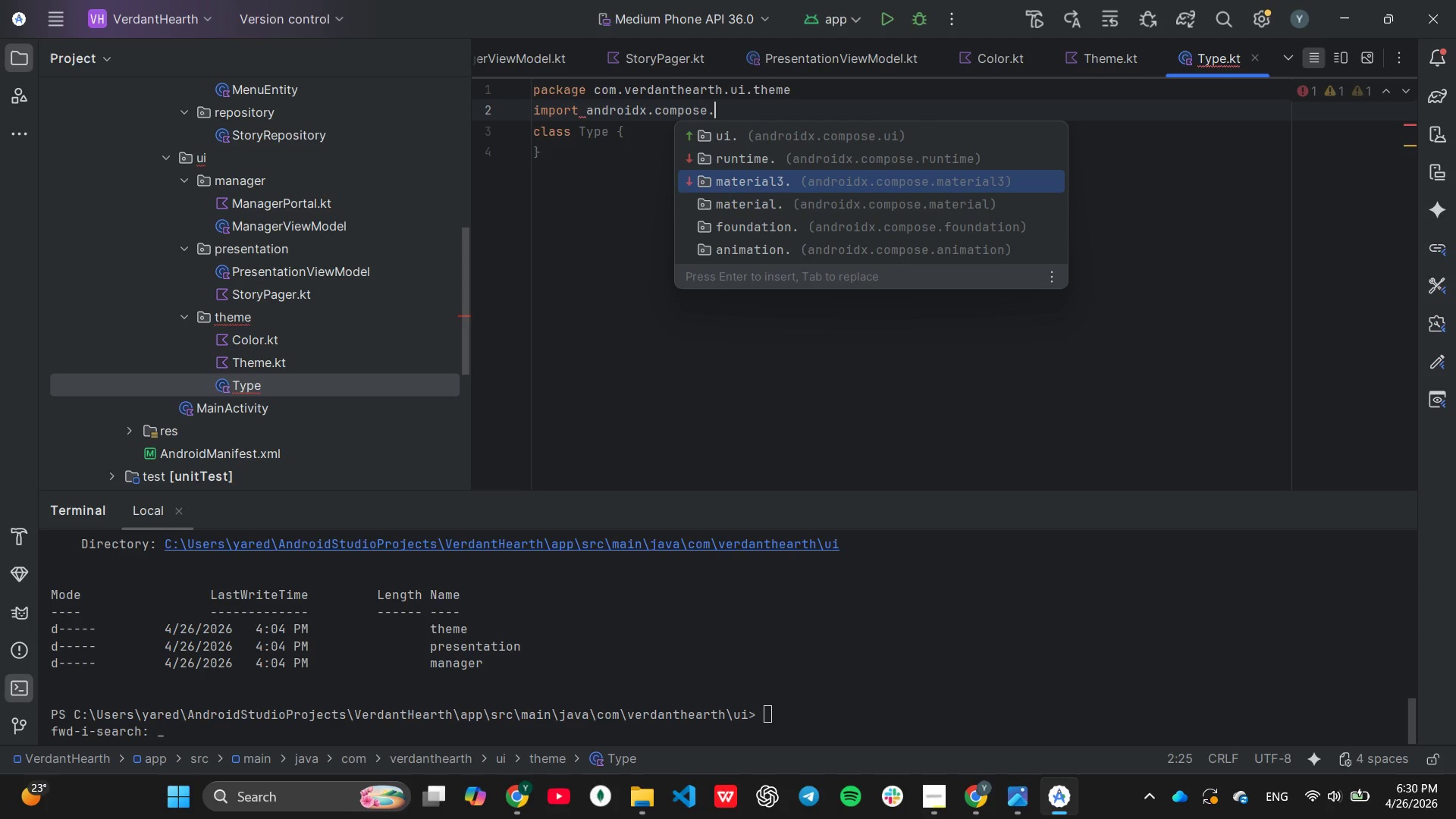 
key(ArrowDown)
 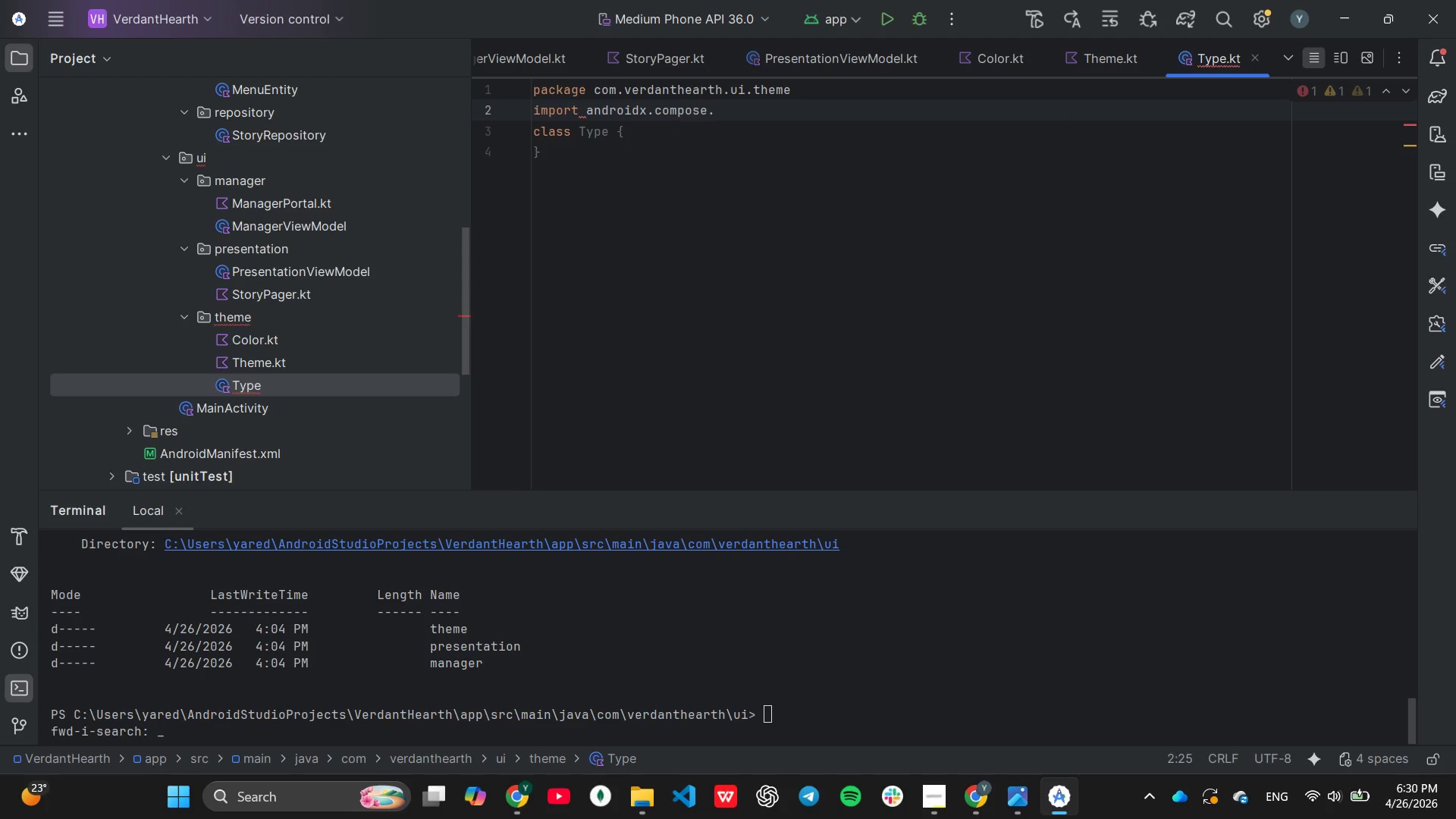 
key(Enter)
 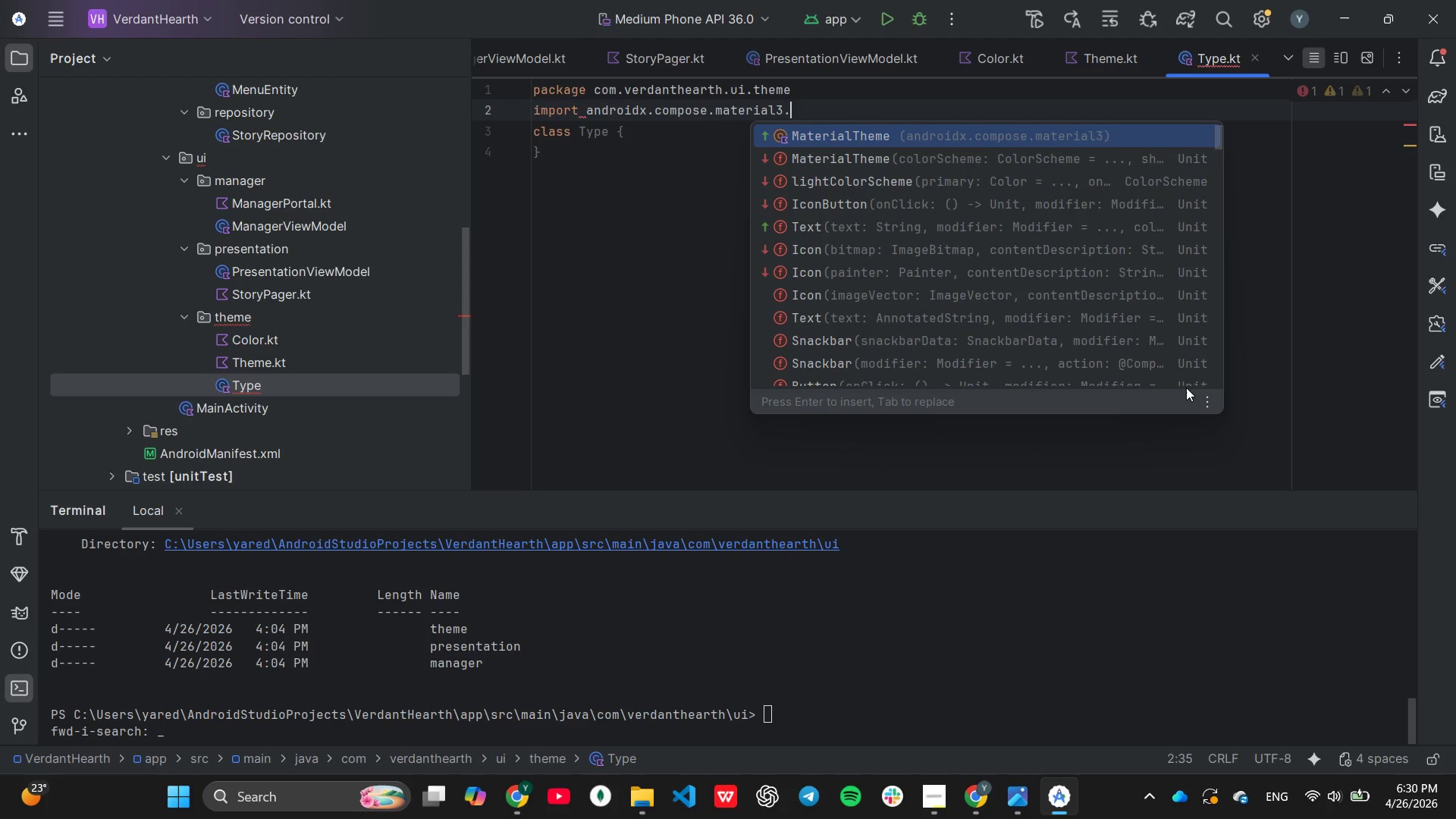 
type(ty)
key(Backspace)
key(Backspace)
type(Typ)
 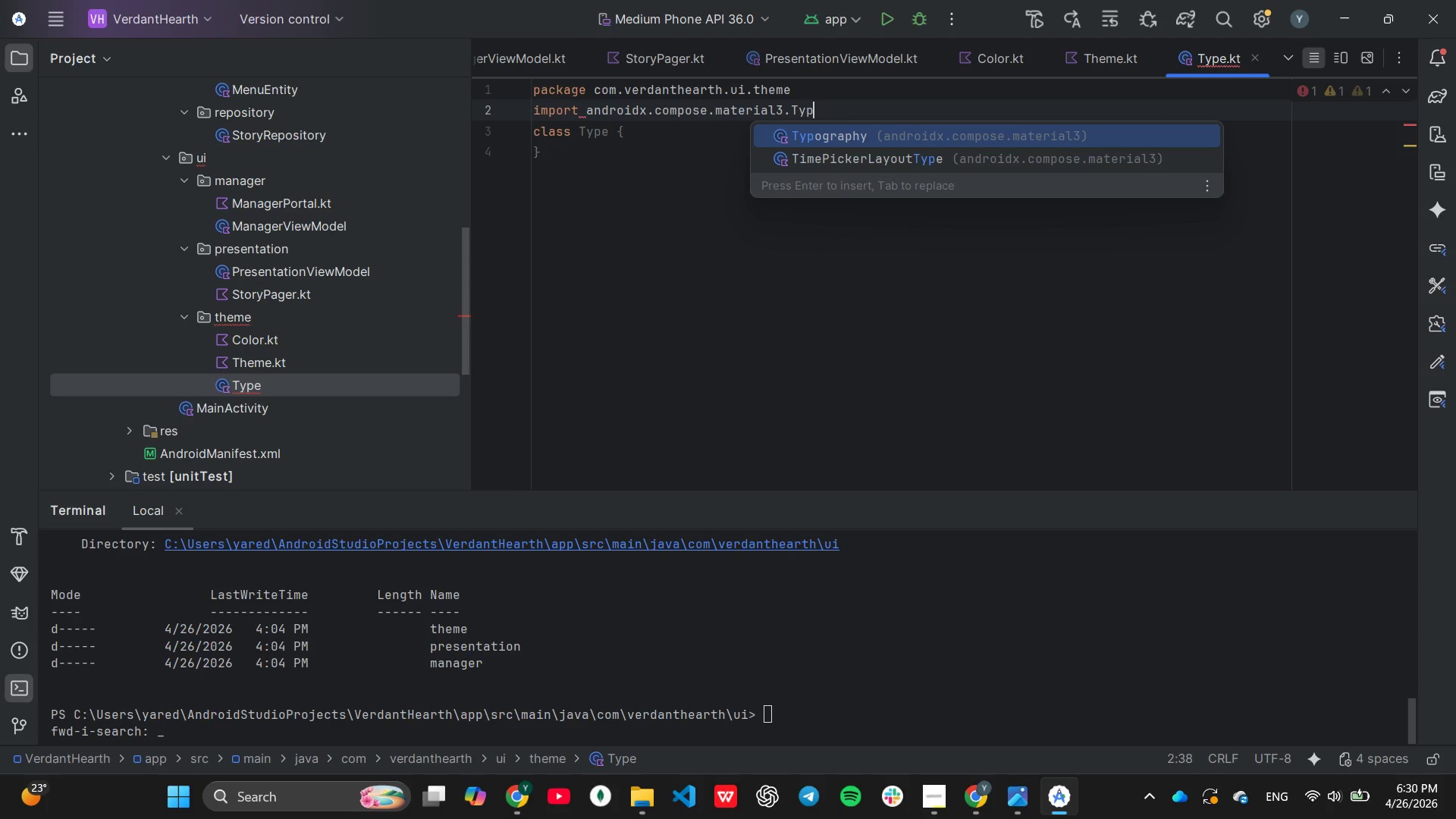 
key(Enter)
 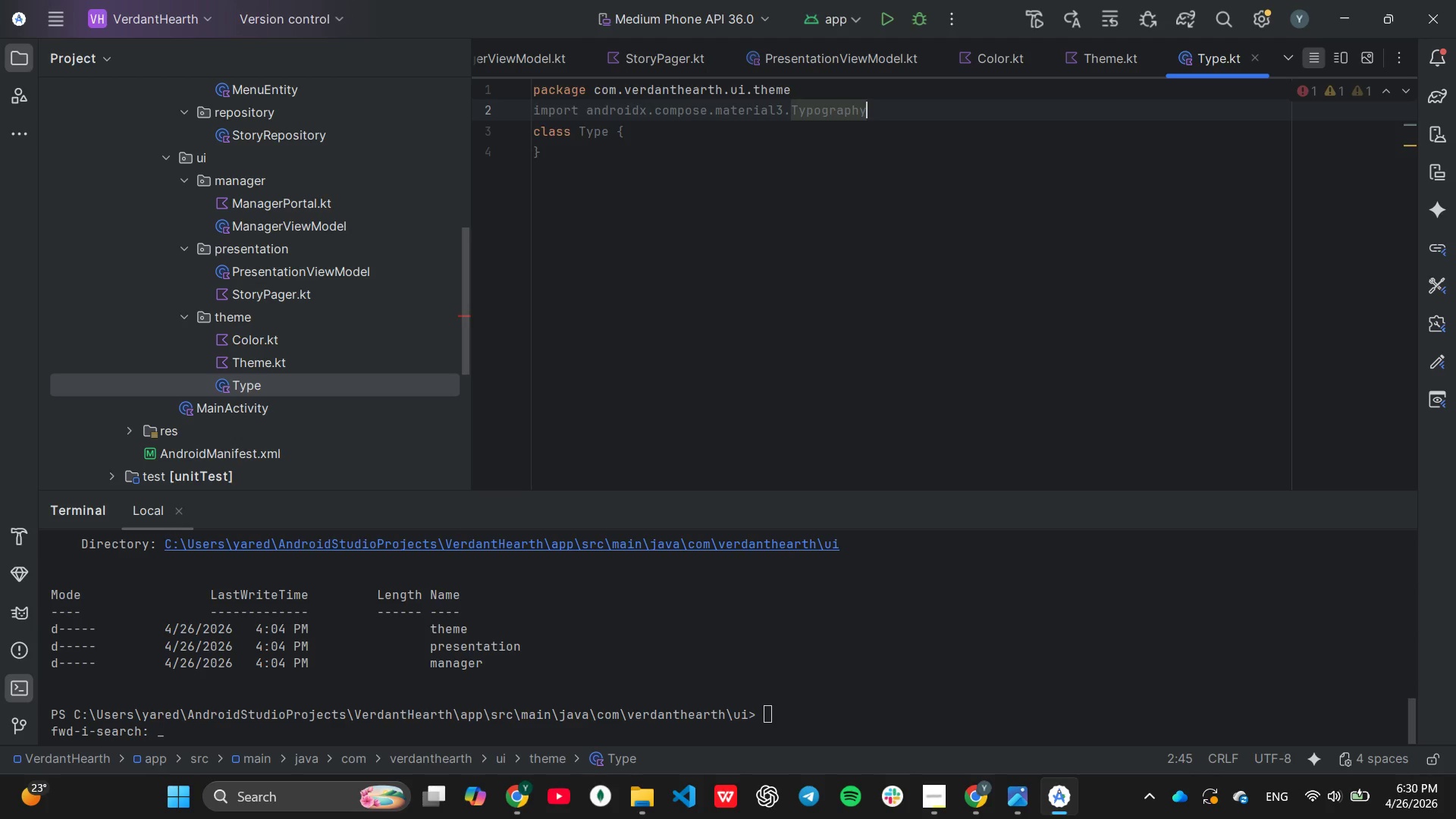 
key(Enter)
 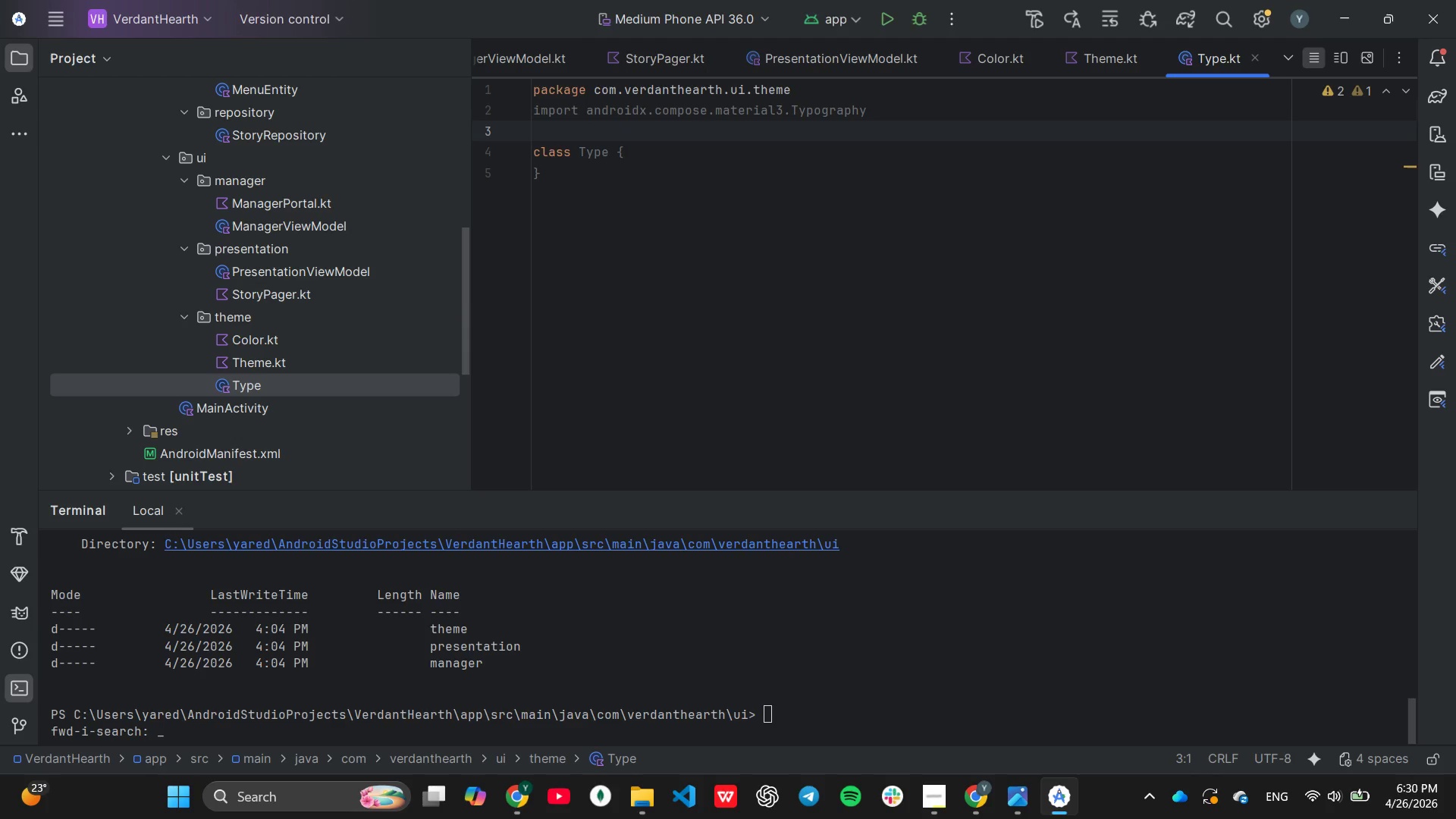 
type(im)
 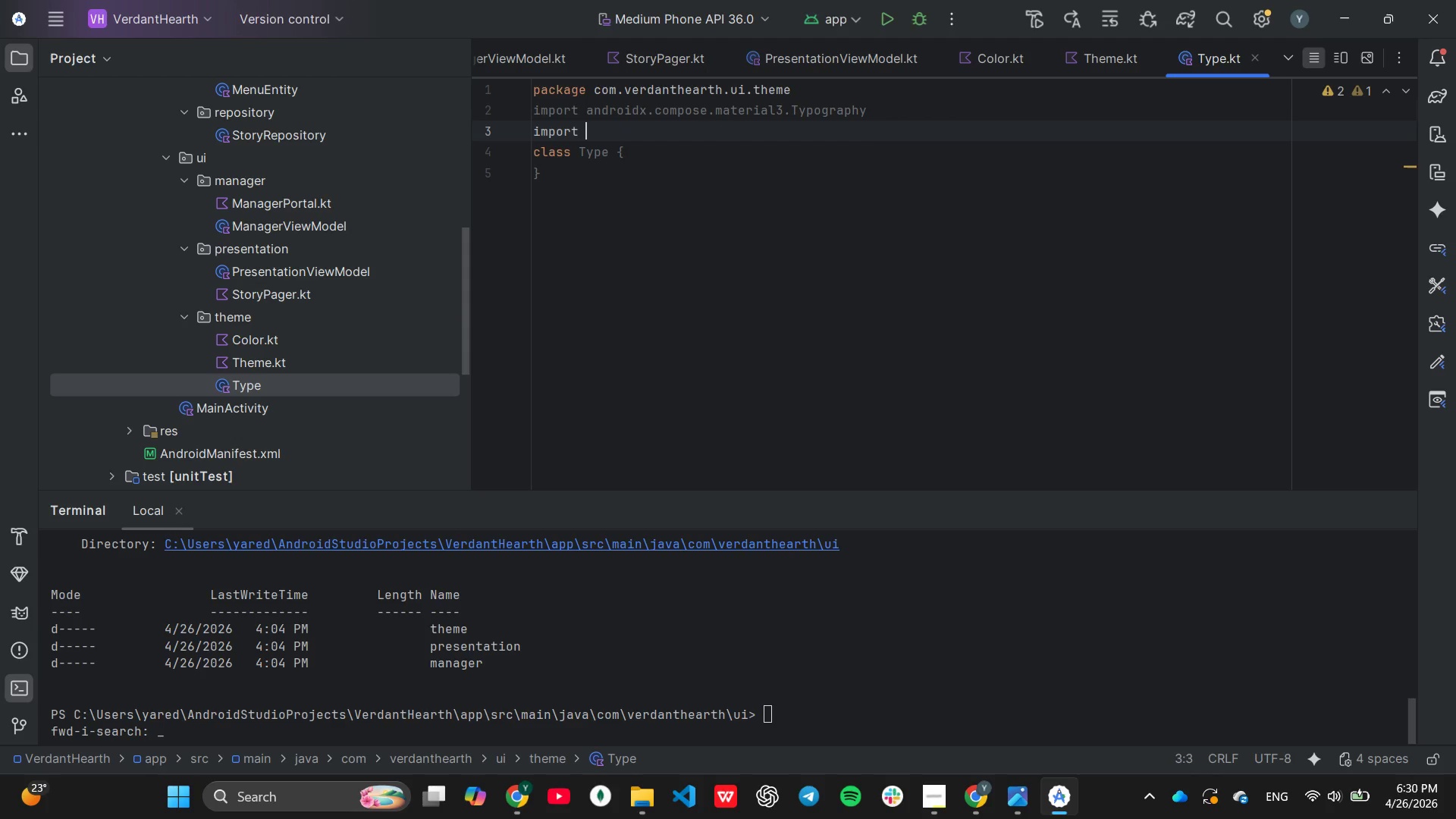 
key(Enter)
 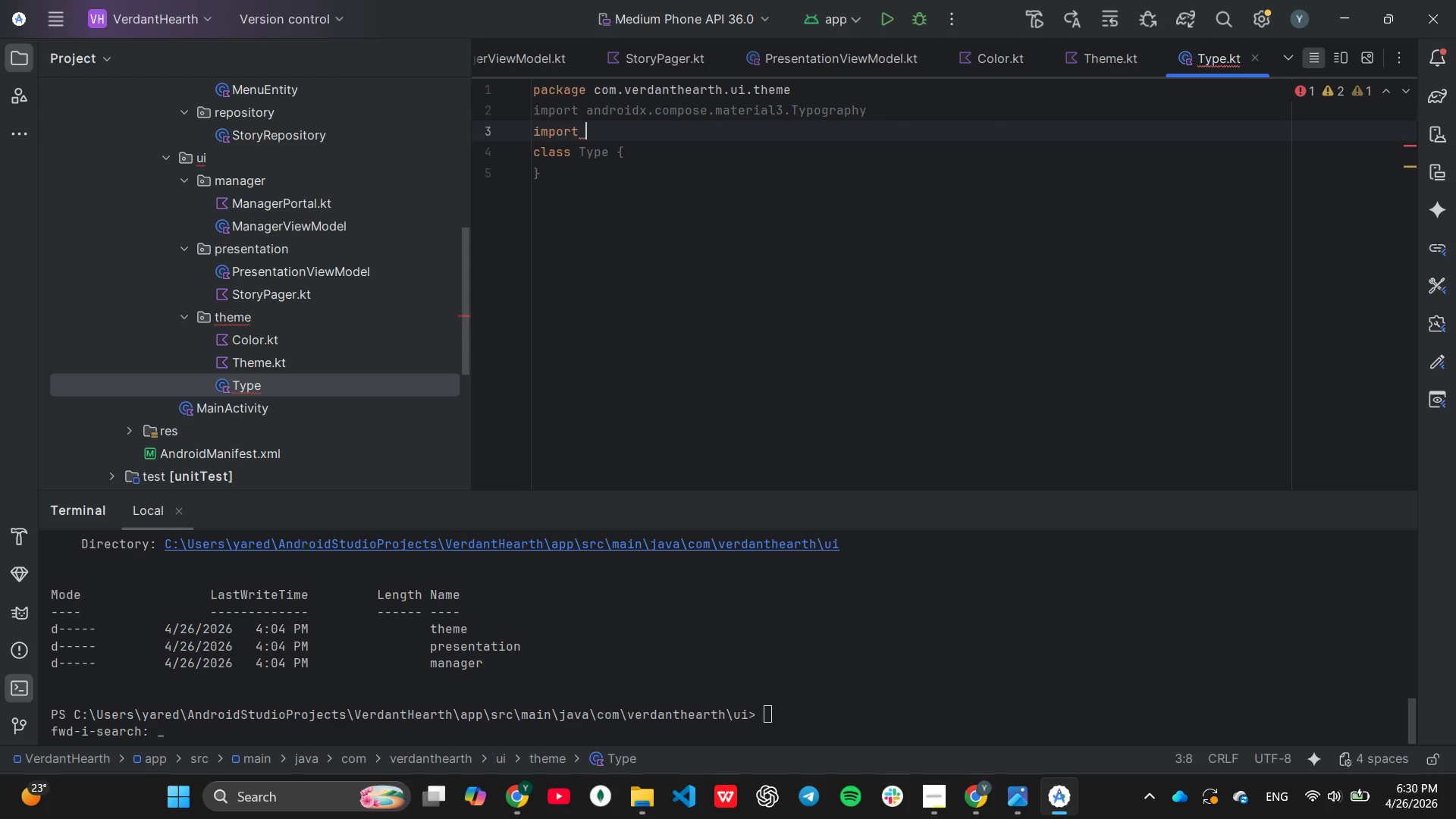 
type(an)
 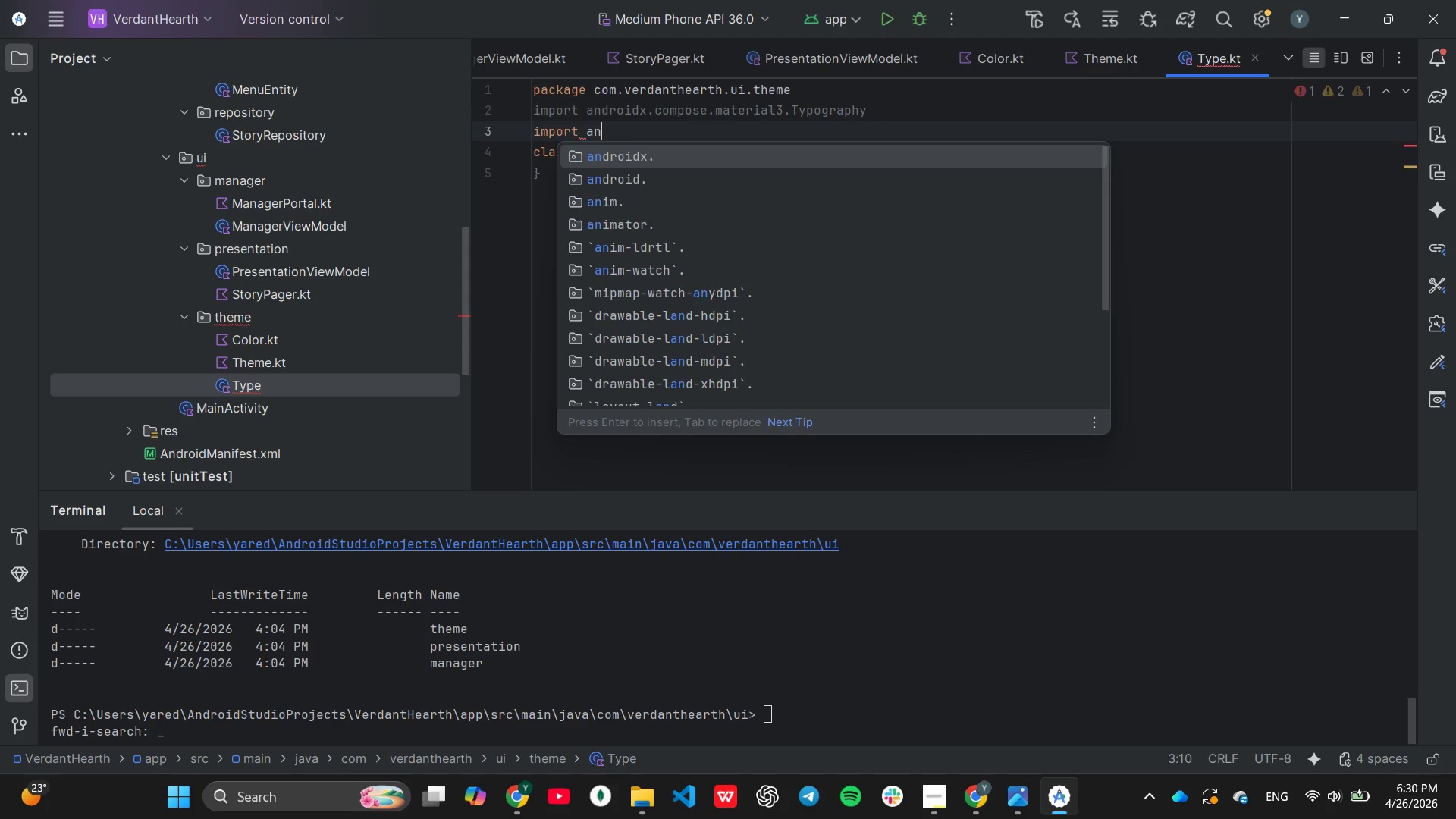 
key(Enter)
 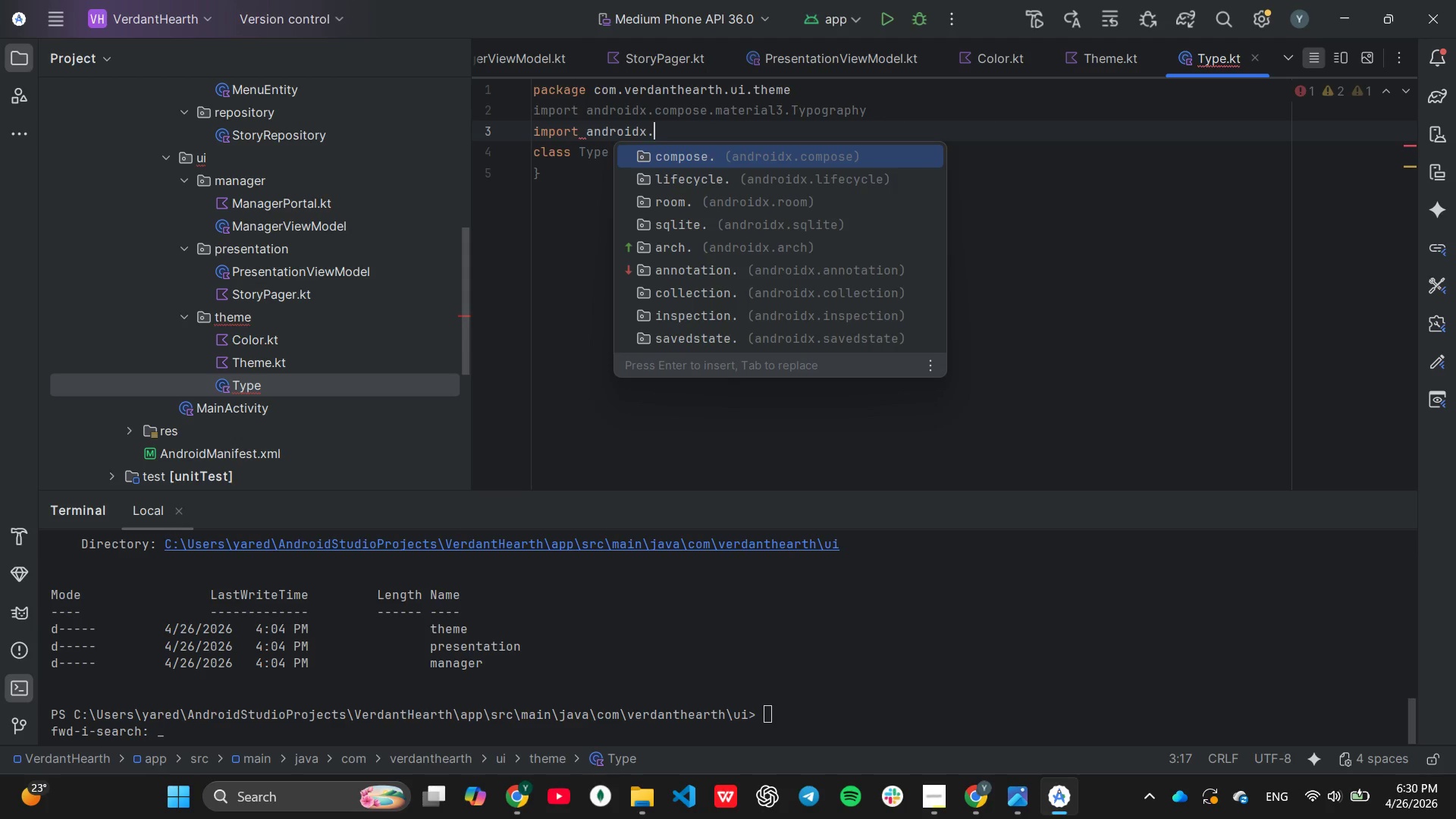 
key(Enter)
 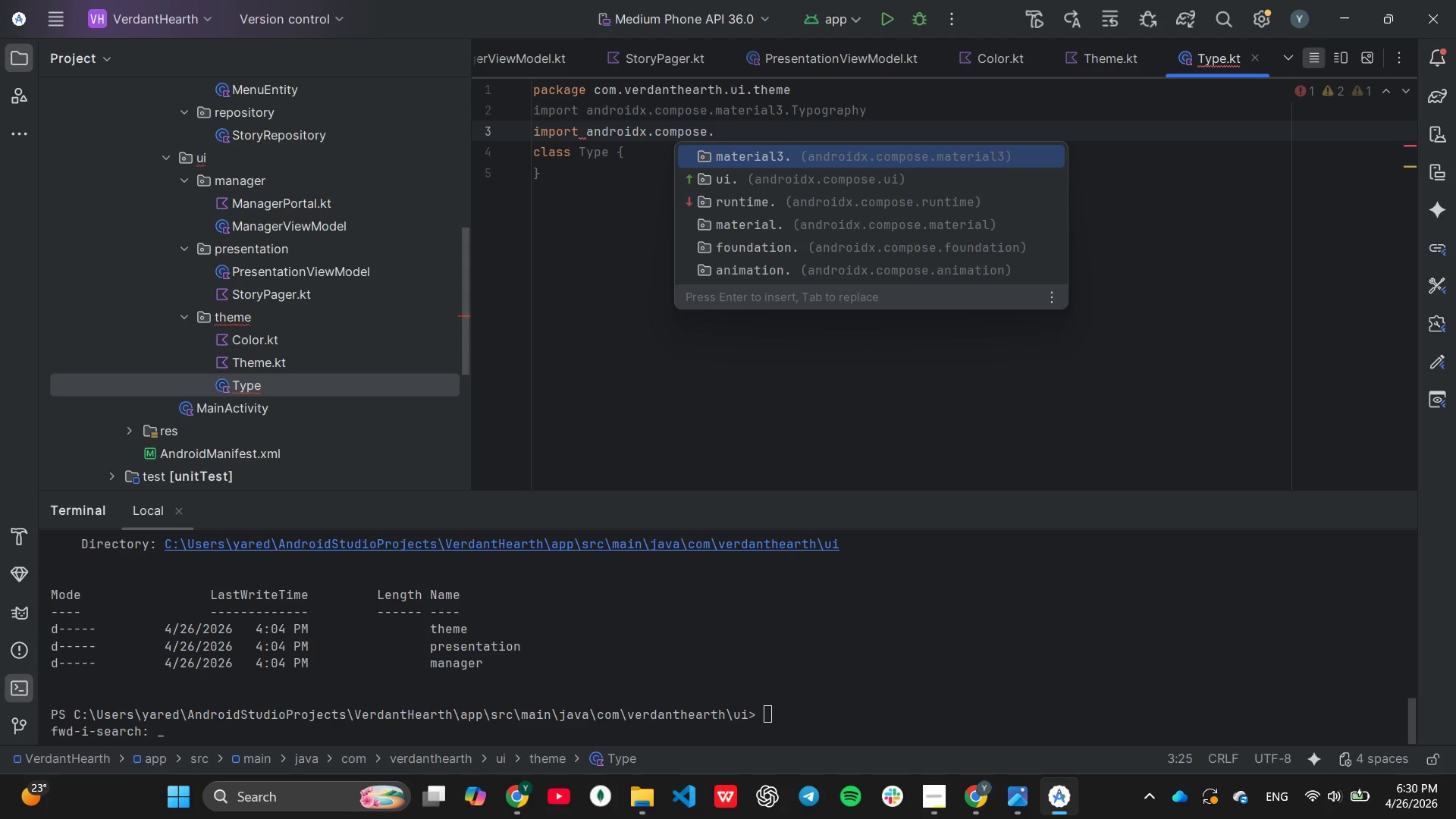 
key(ArrowDown)
 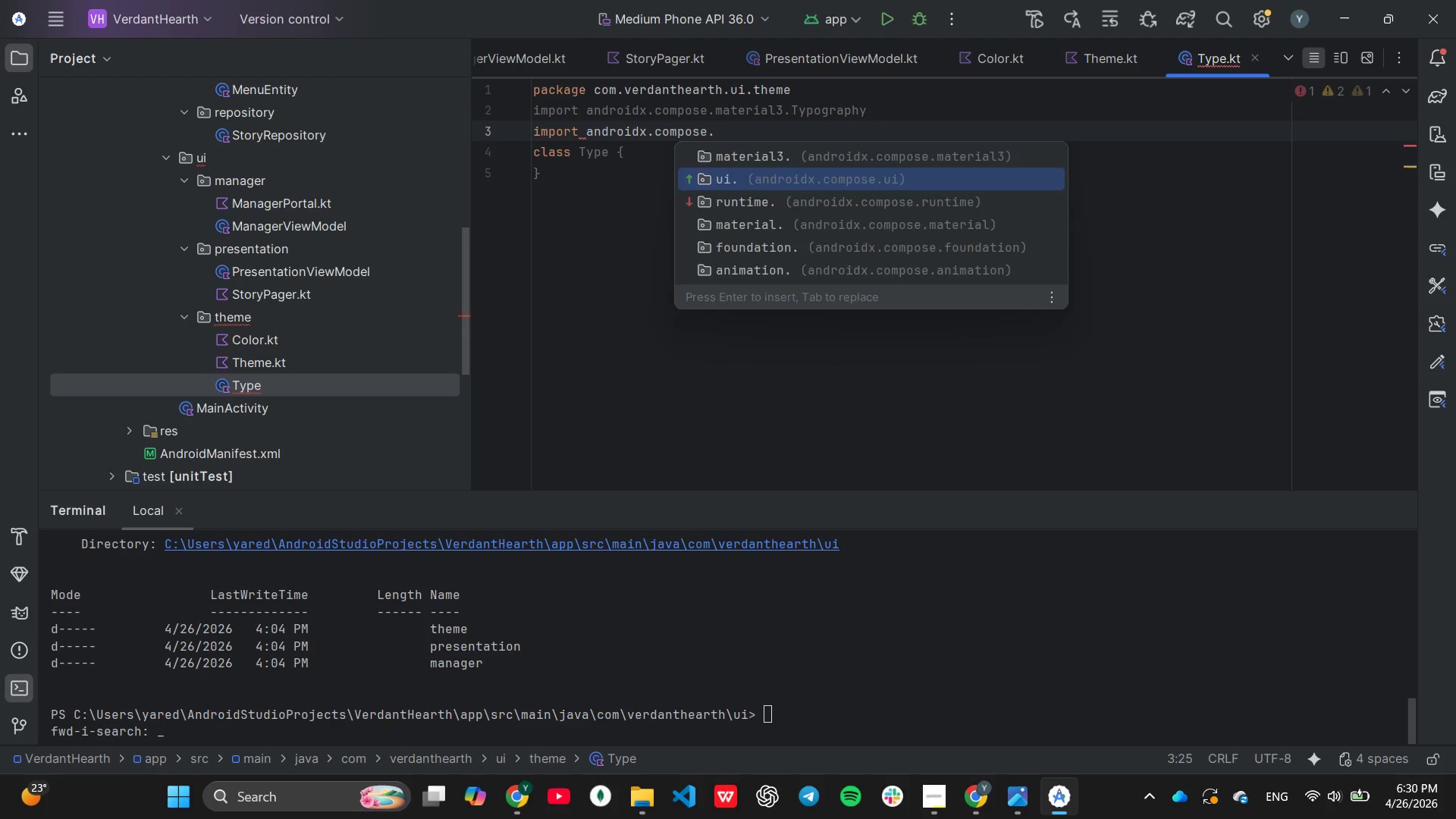 
key(Enter)
 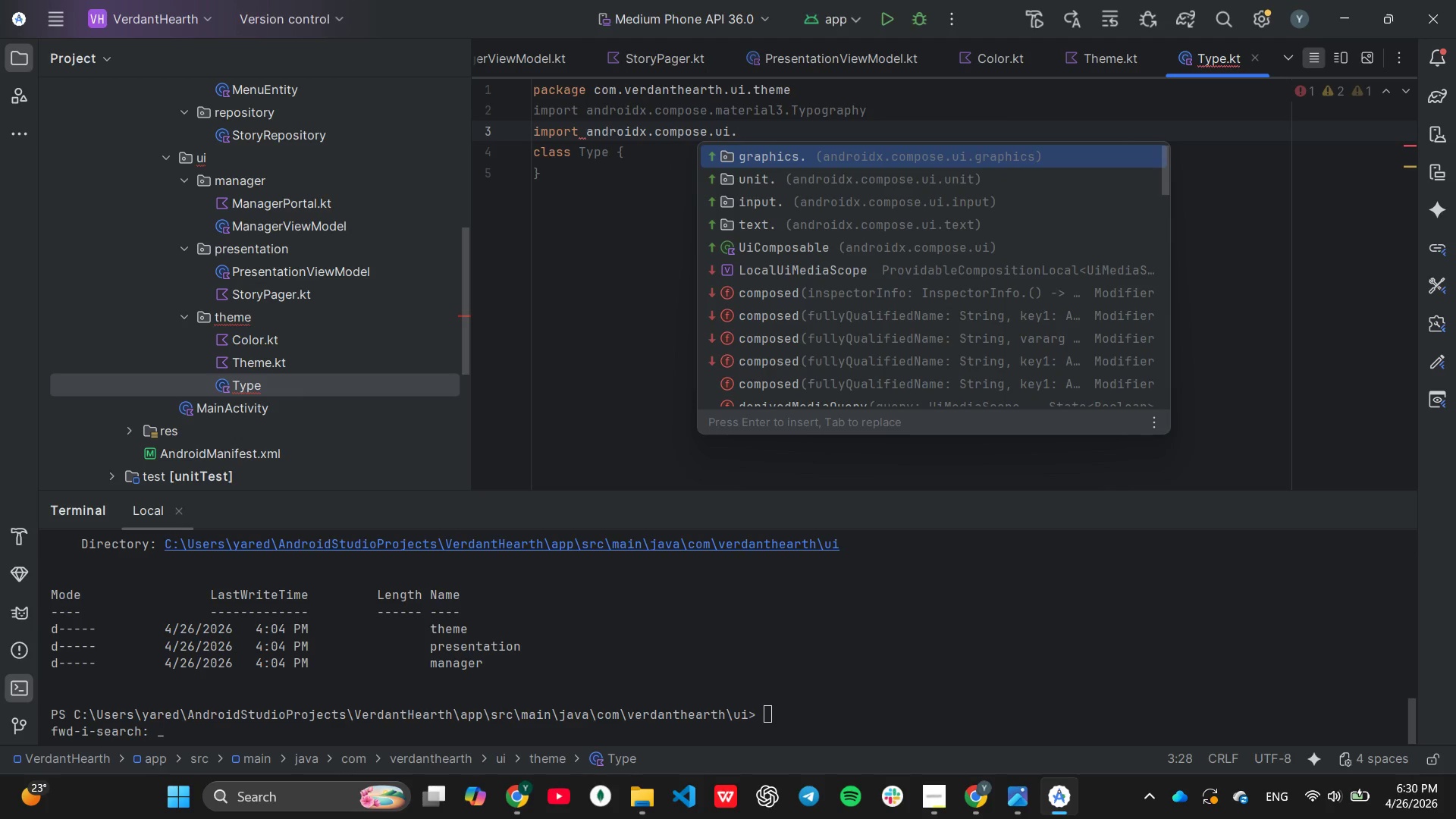 
key(ArrowDown)
 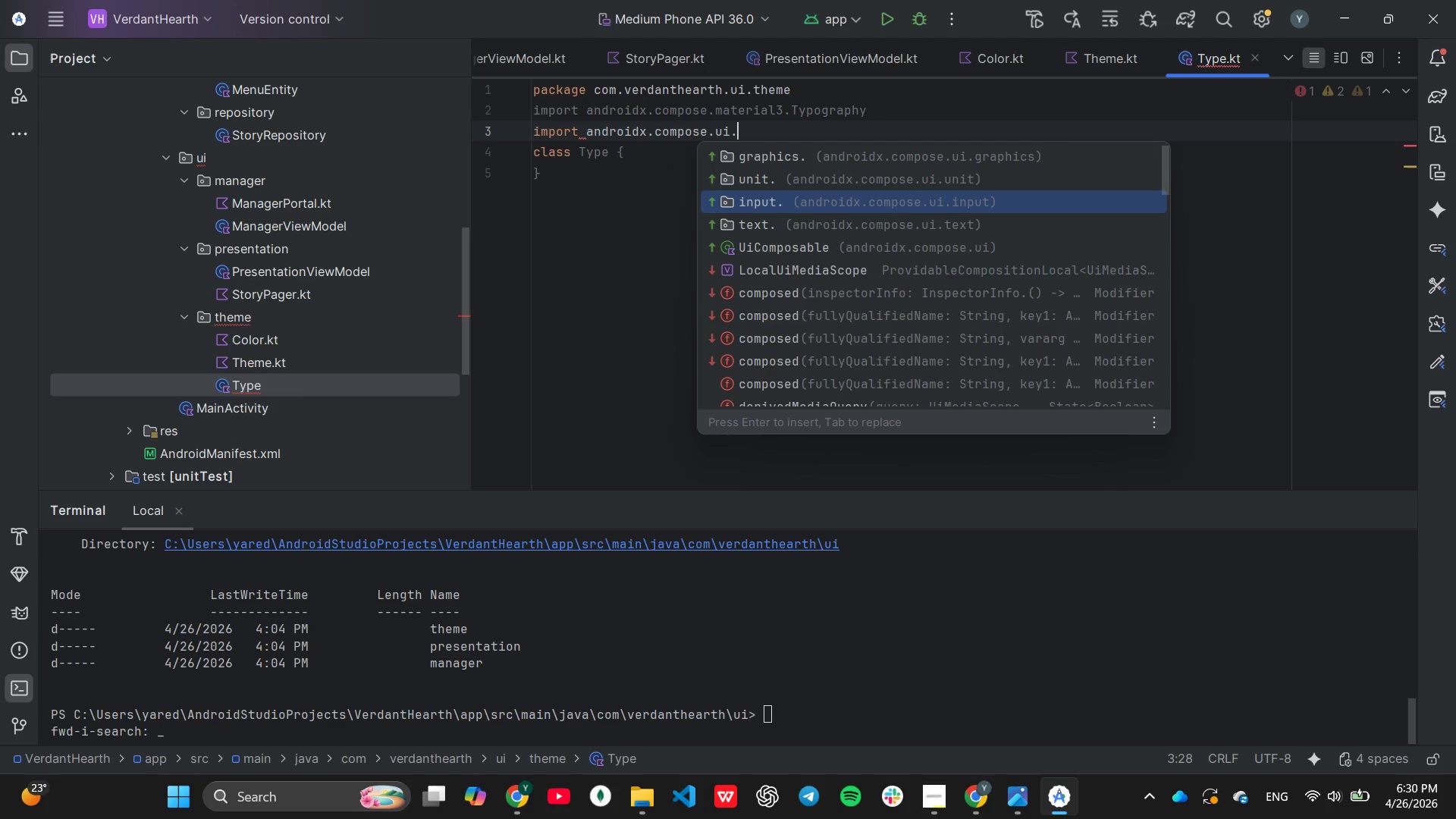 
key(ArrowDown)
 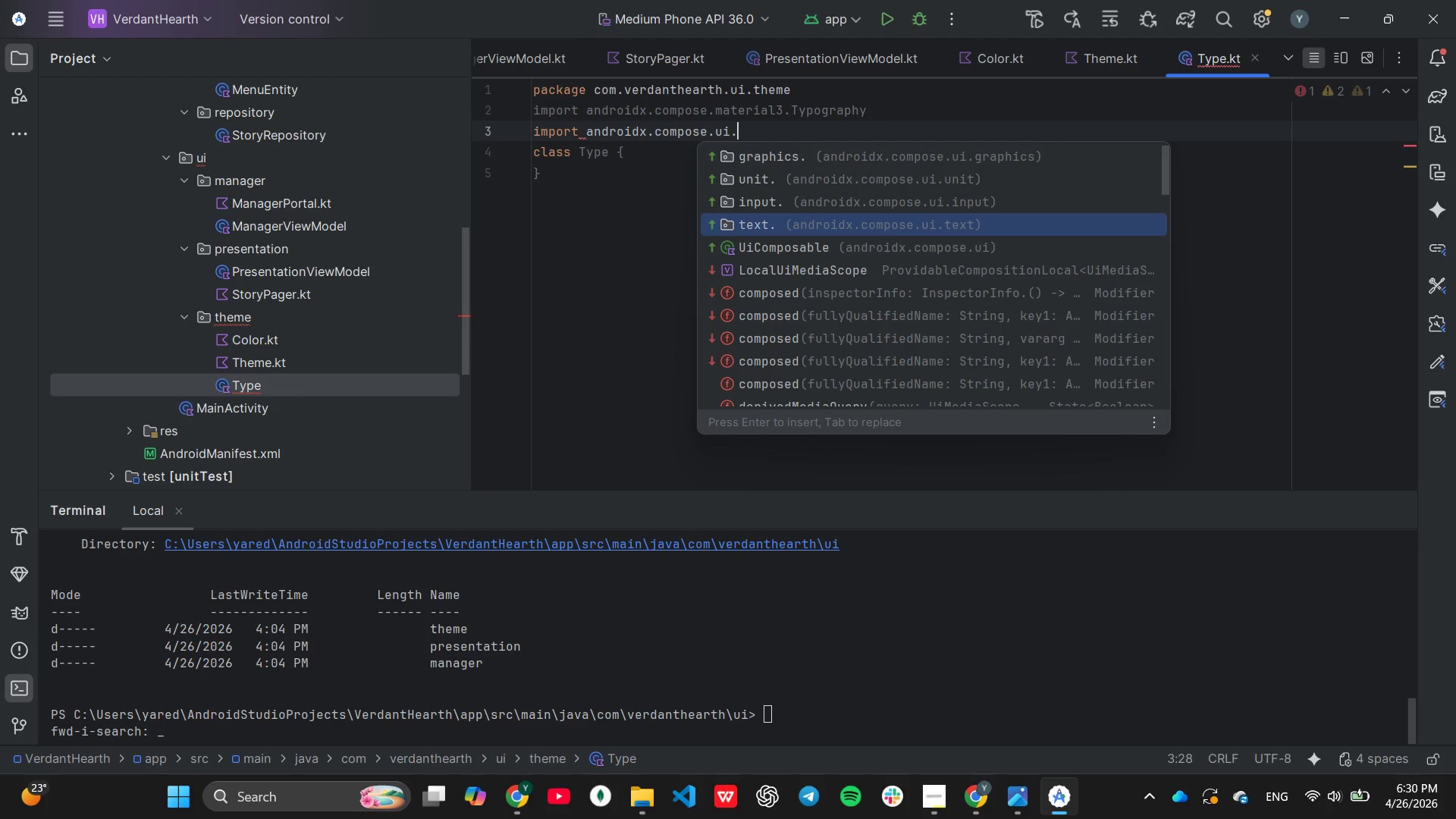 
key(ArrowDown)
 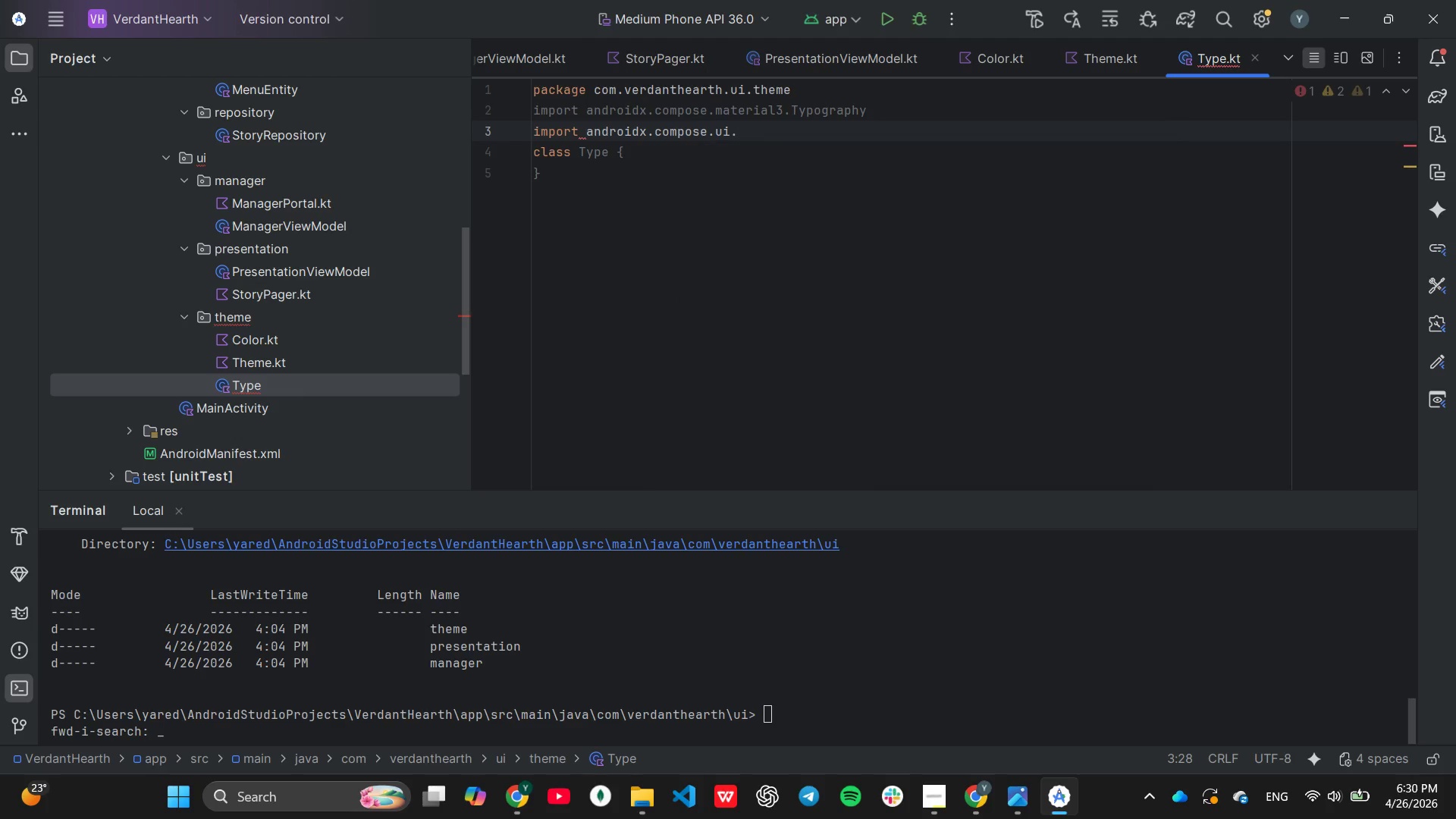 
key(Enter)
 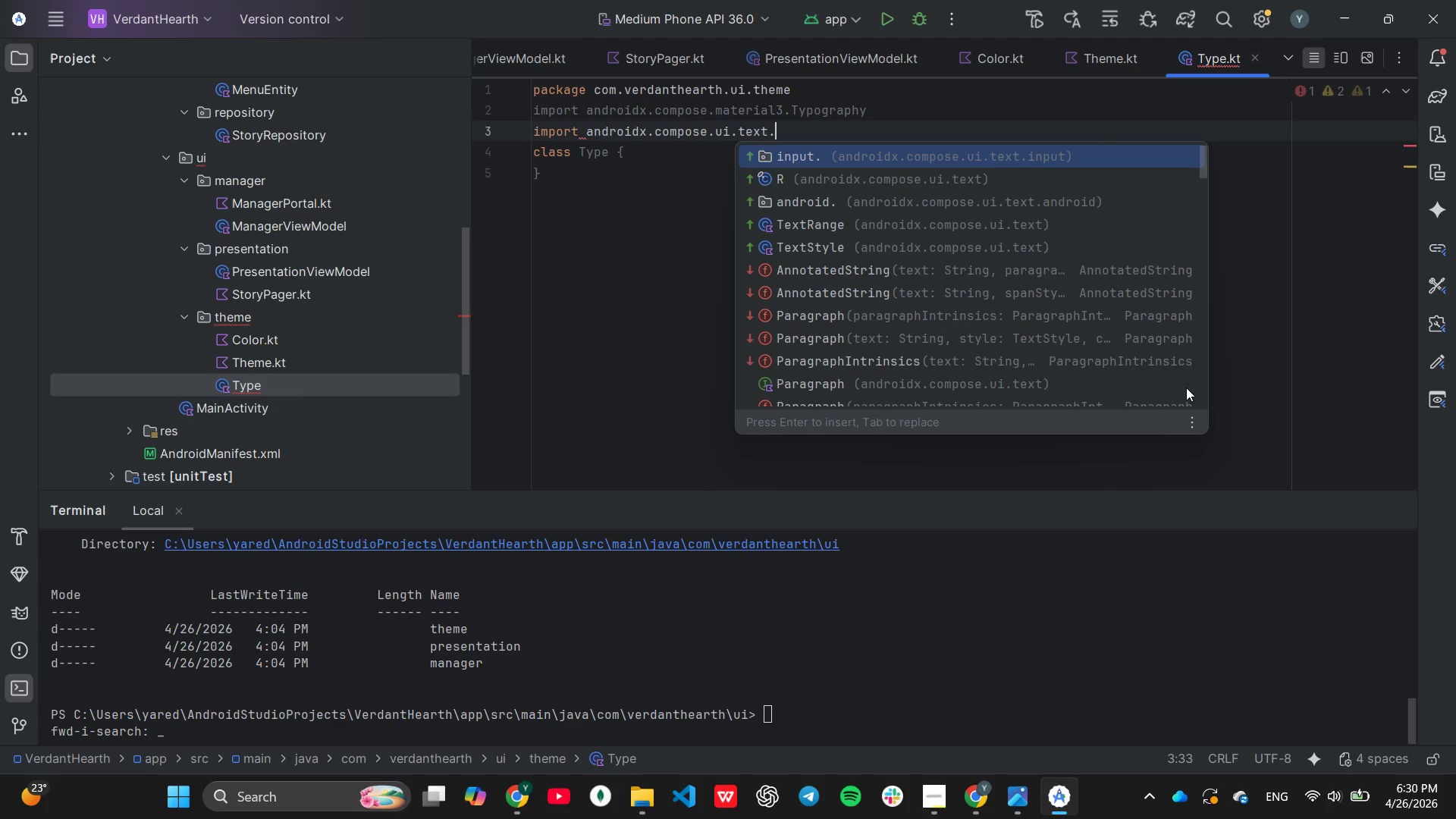 
key(ArrowDown)
 